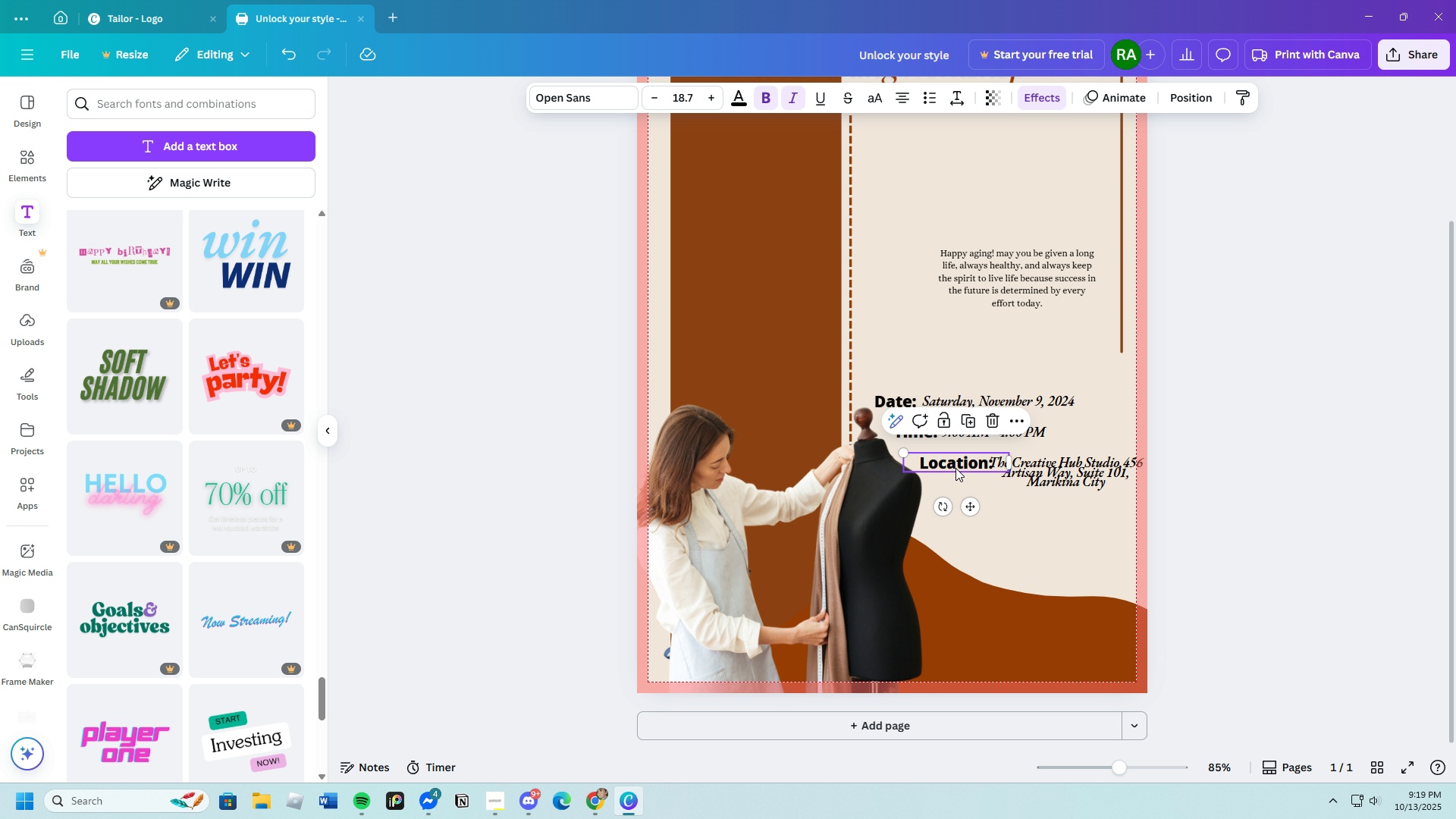 
left_click([956, 468])
 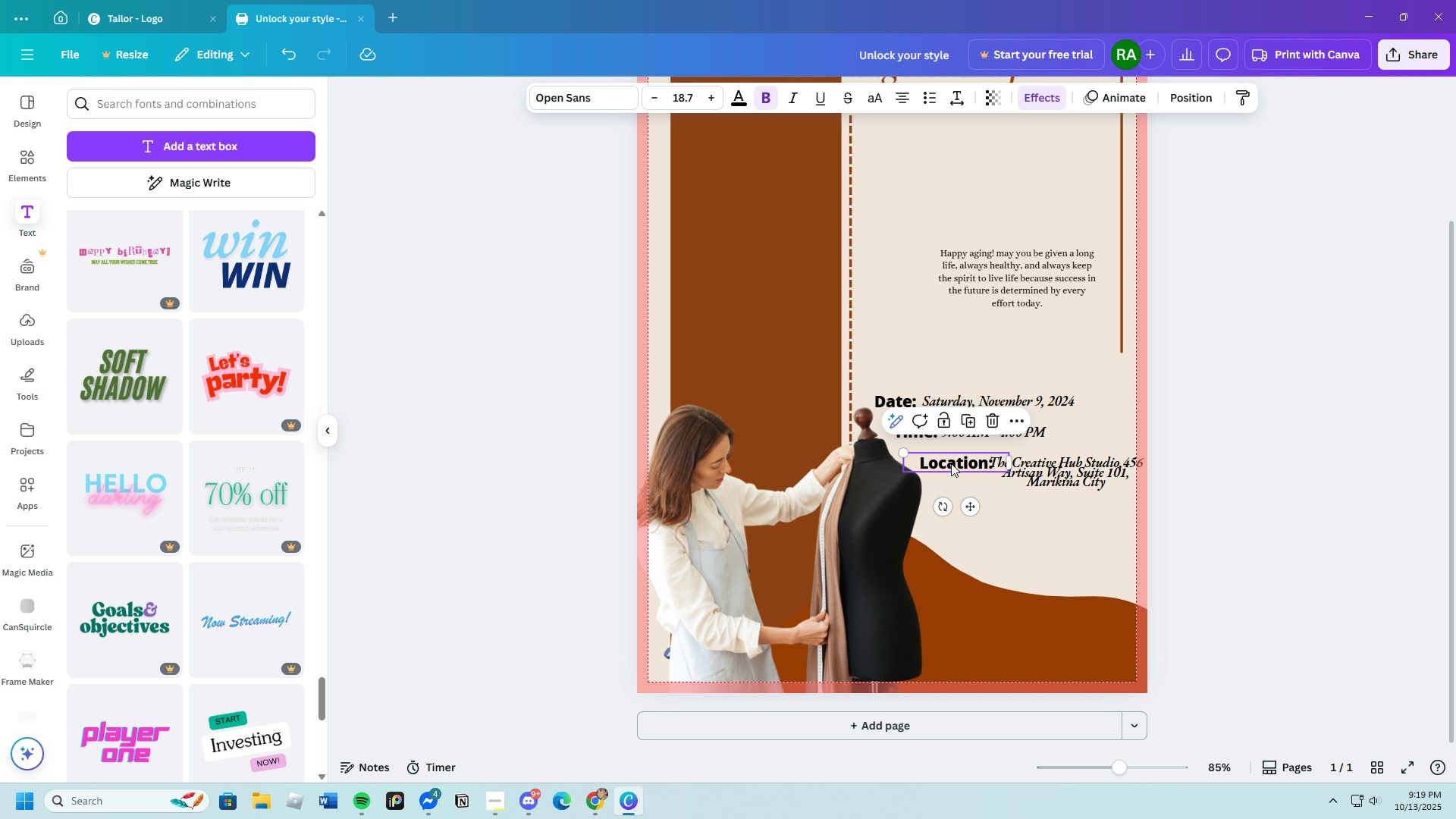 
left_click_drag(start_coordinate=[952, 464], to_coordinate=[938, 462])
 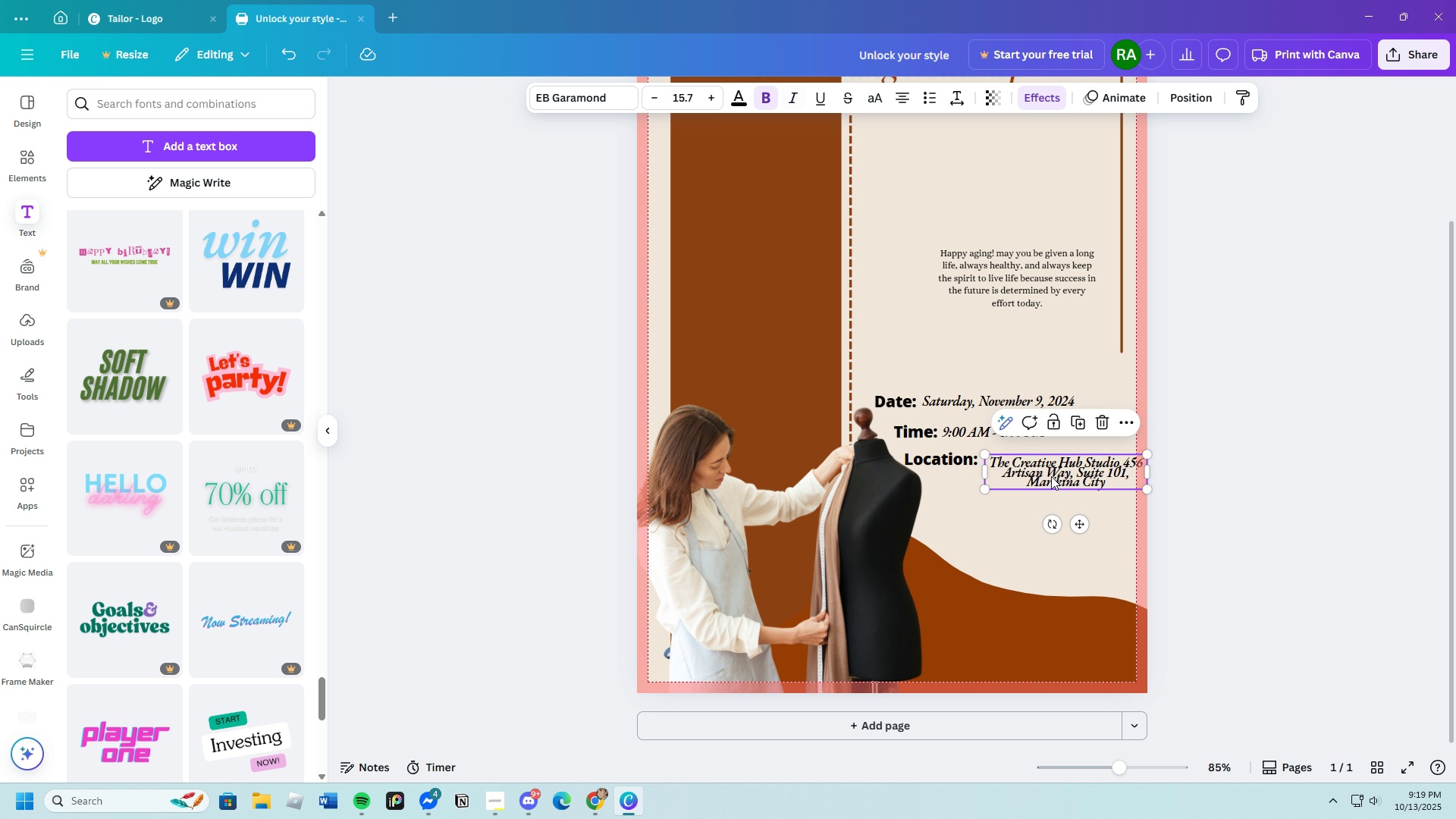 
left_click_drag(start_coordinate=[1051, 476], to_coordinate=[1042, 474])
 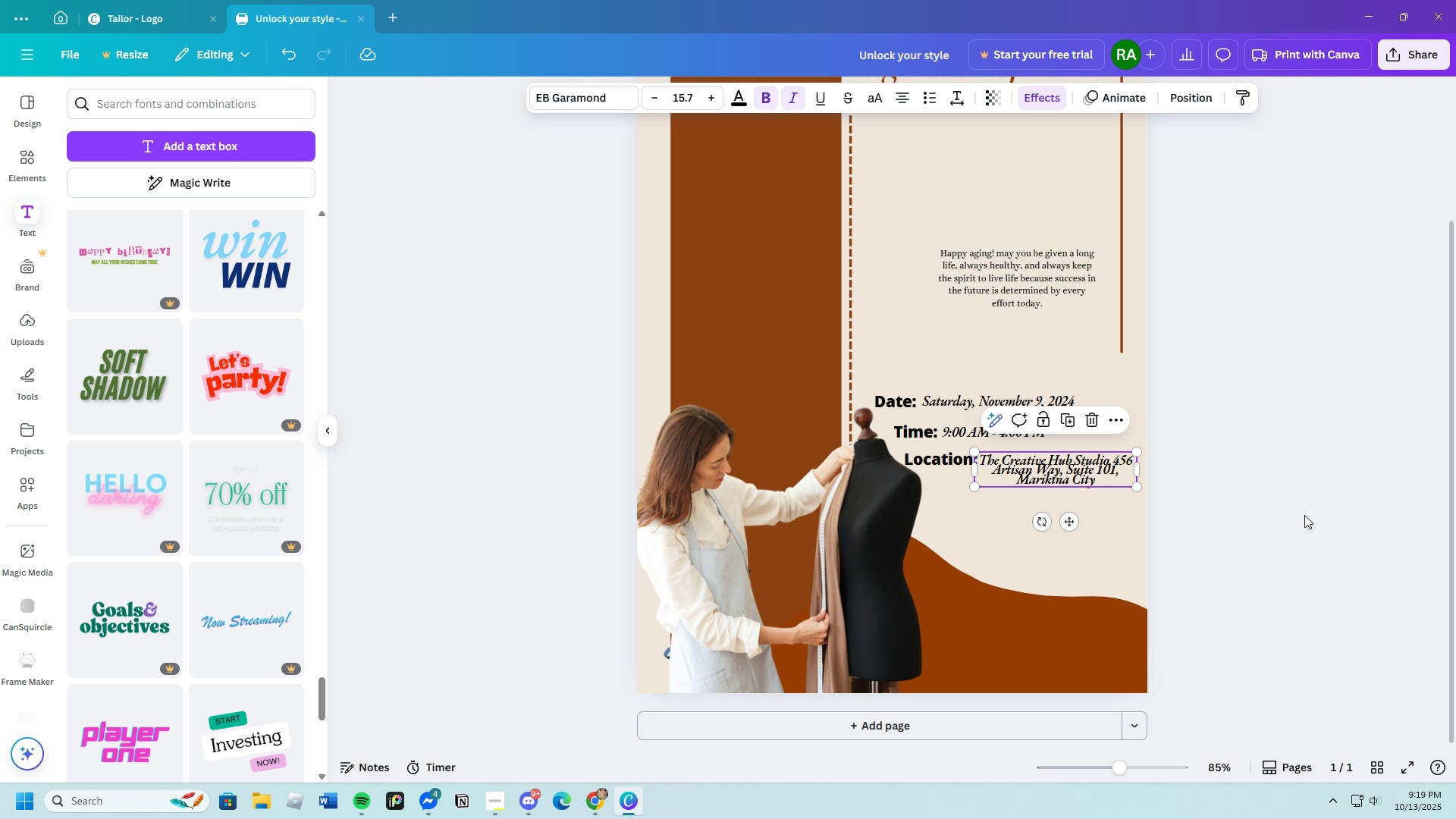 
left_click([1304, 515])
 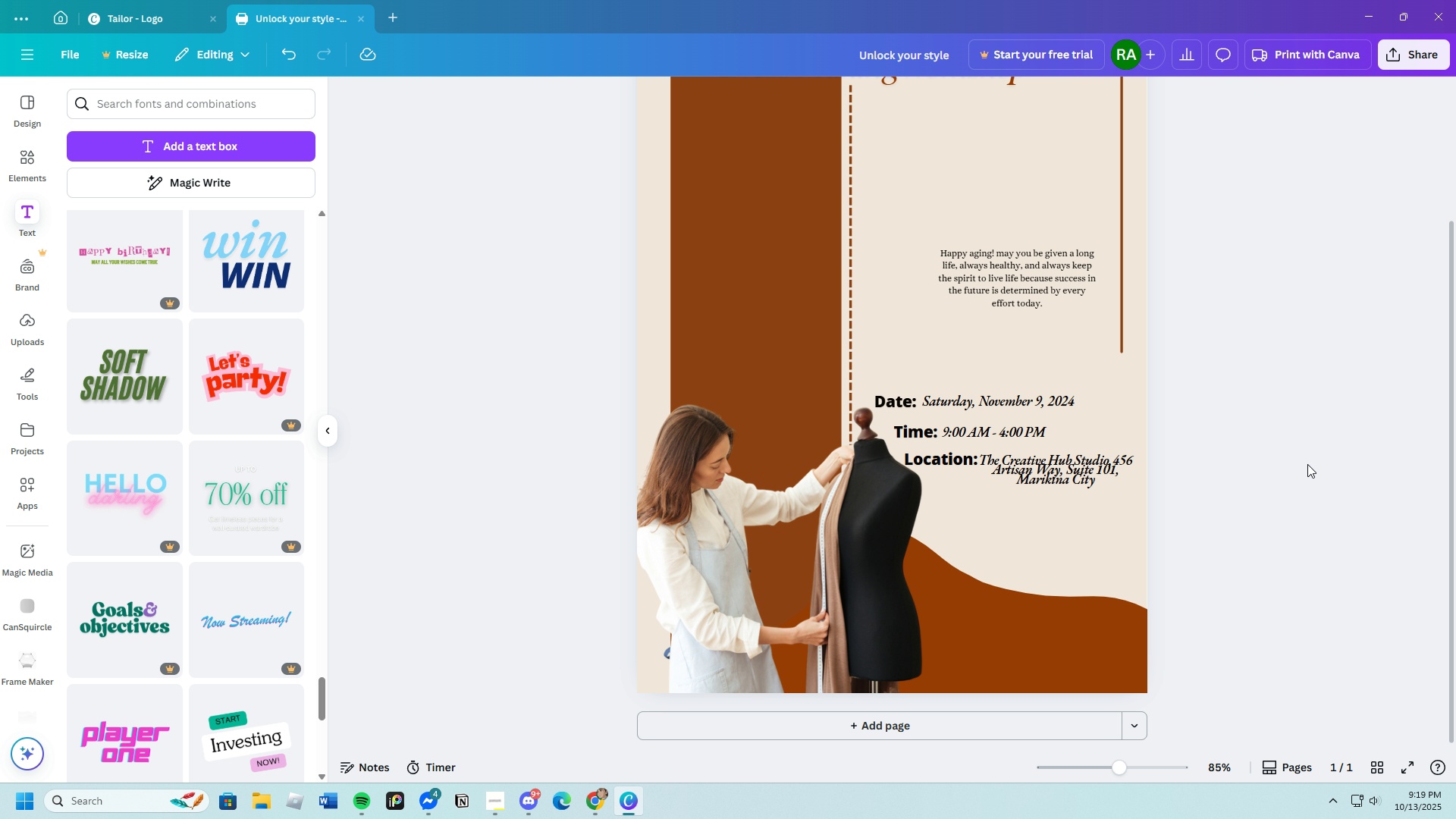 
left_click([1062, 469])
 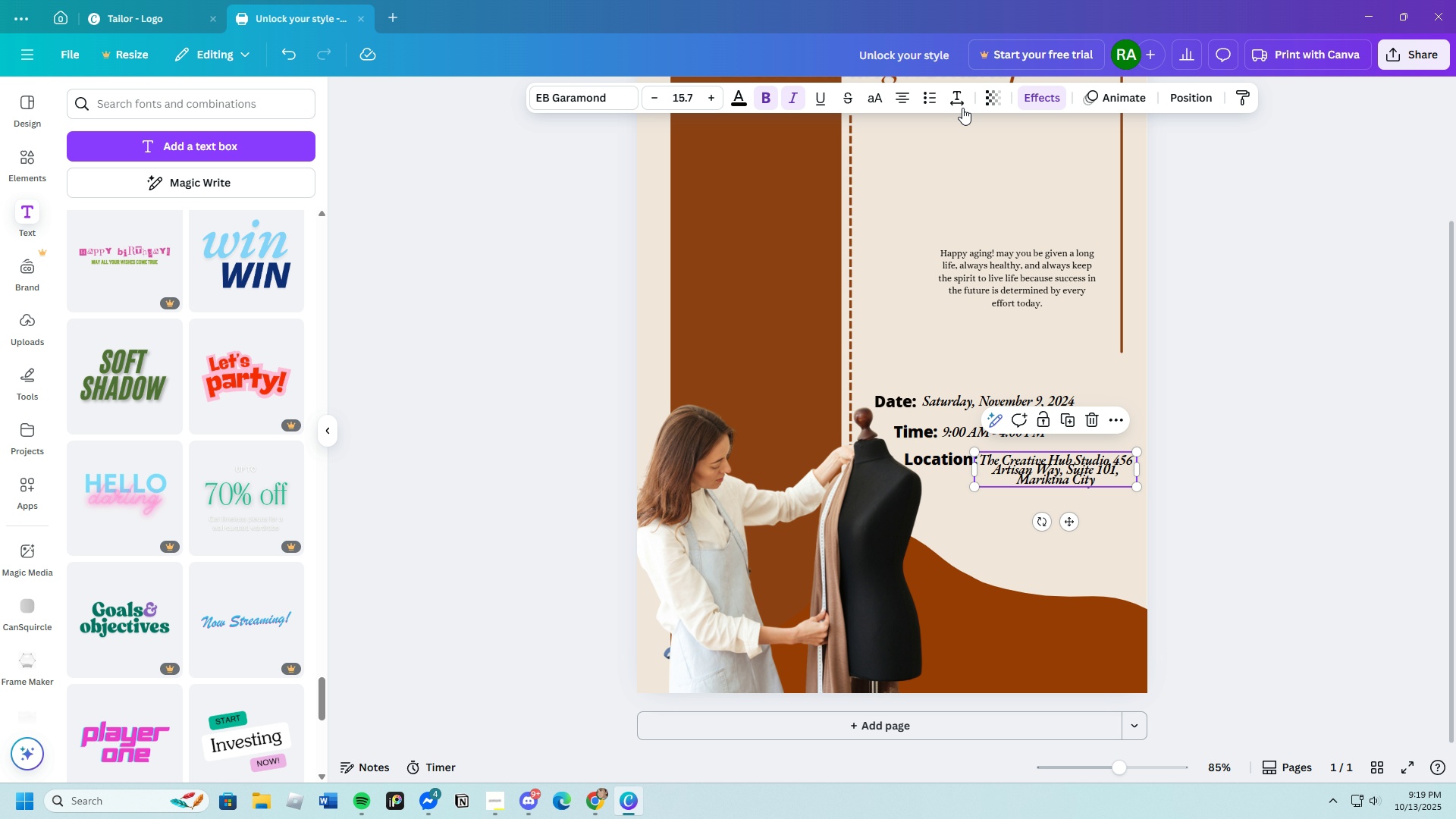 
left_click([961, 105])
 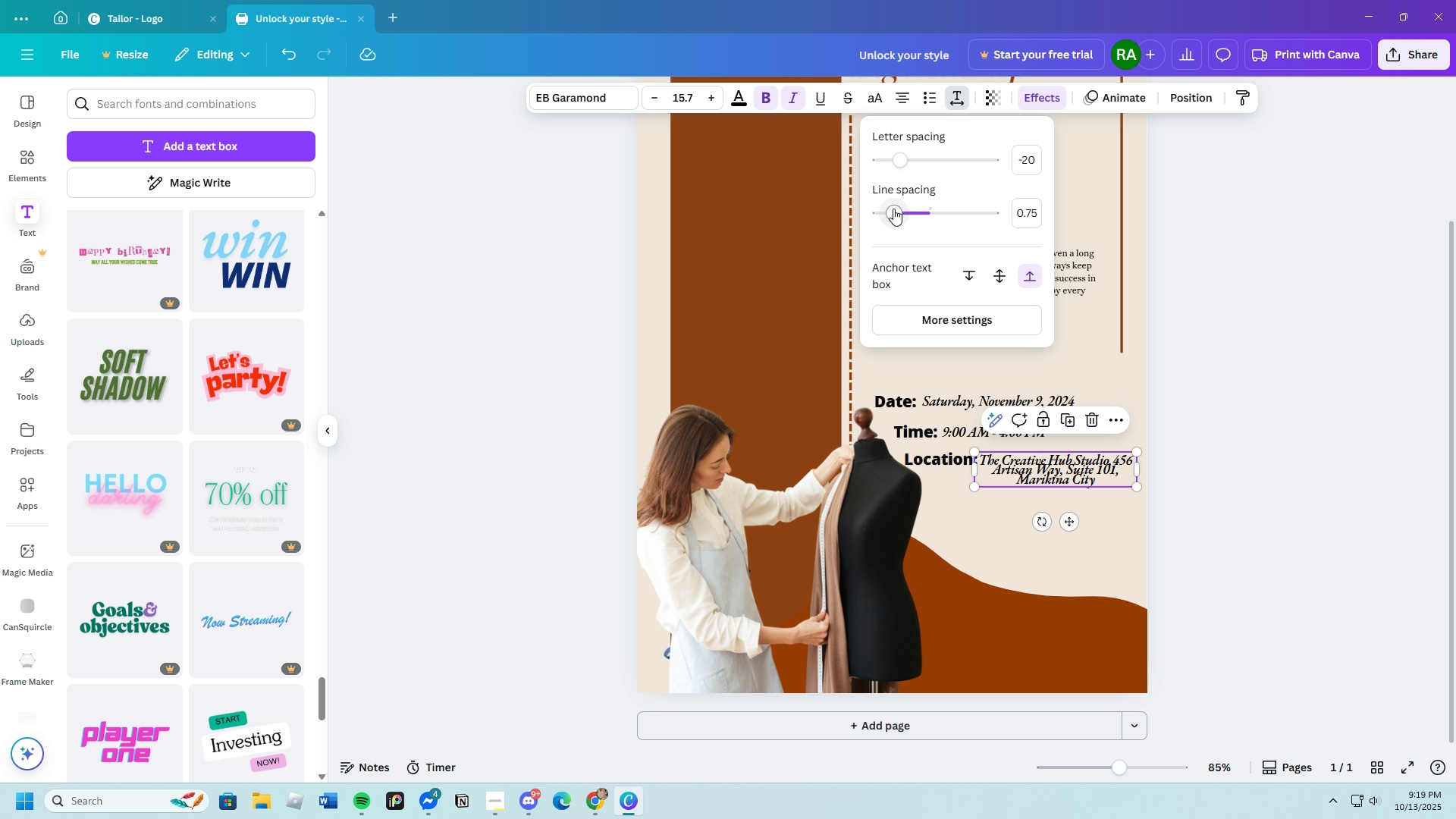 
left_click_drag(start_coordinate=[893, 211], to_coordinate=[896, 209])
 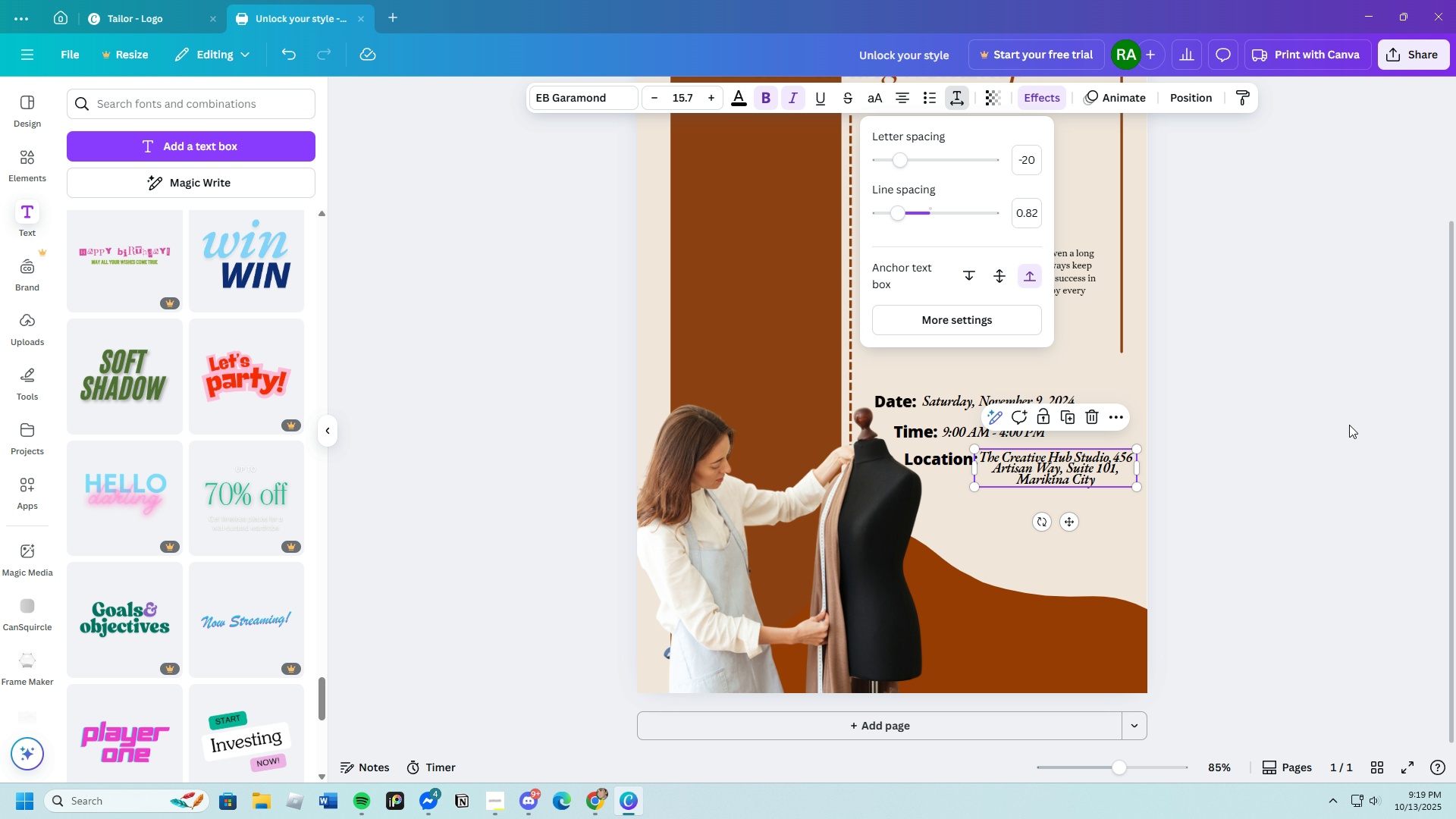 
left_click([1279, 438])
 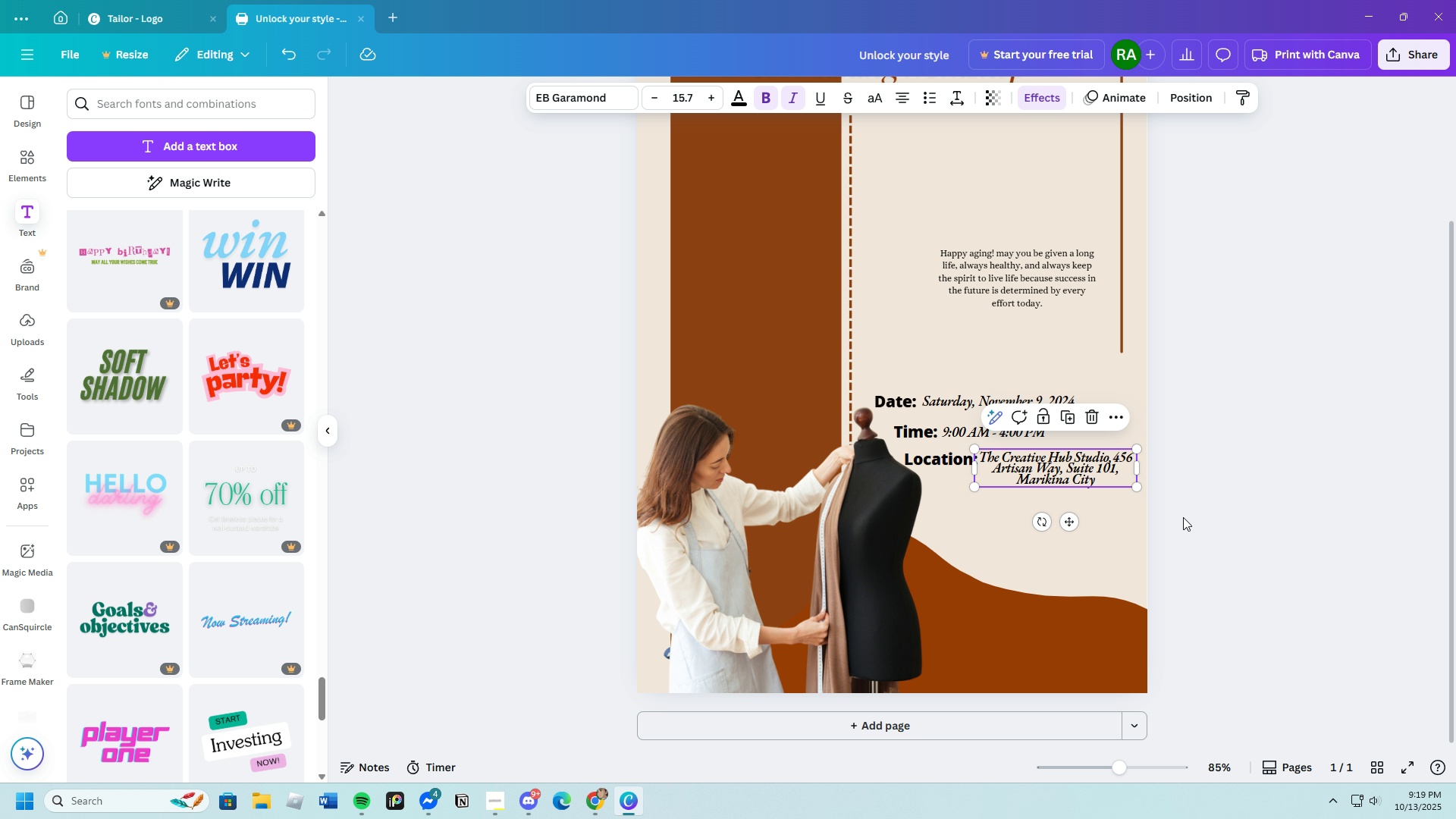 
left_click([1183, 517])
 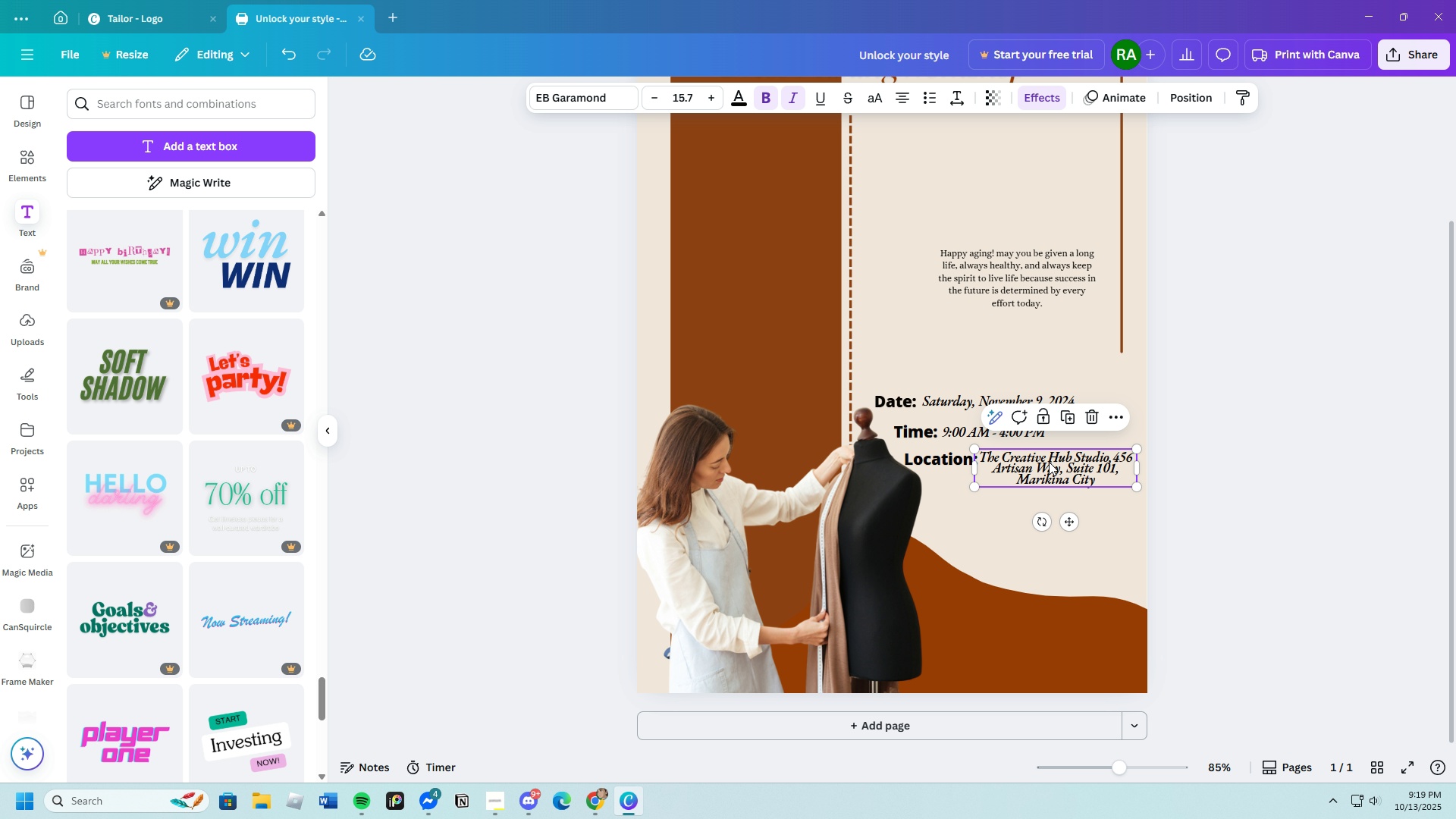 
left_click([1049, 463])
 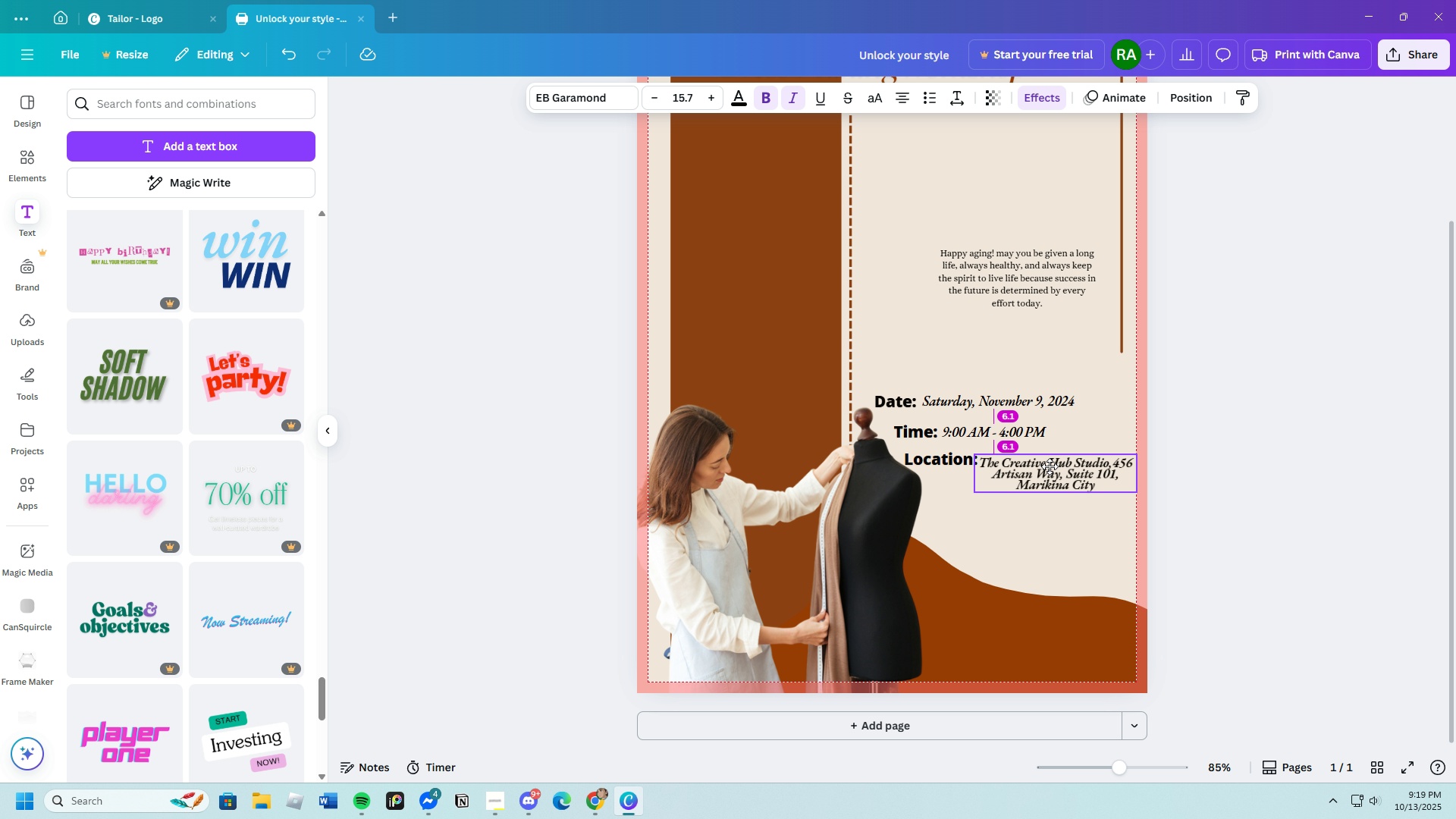 
wait(5.78)
 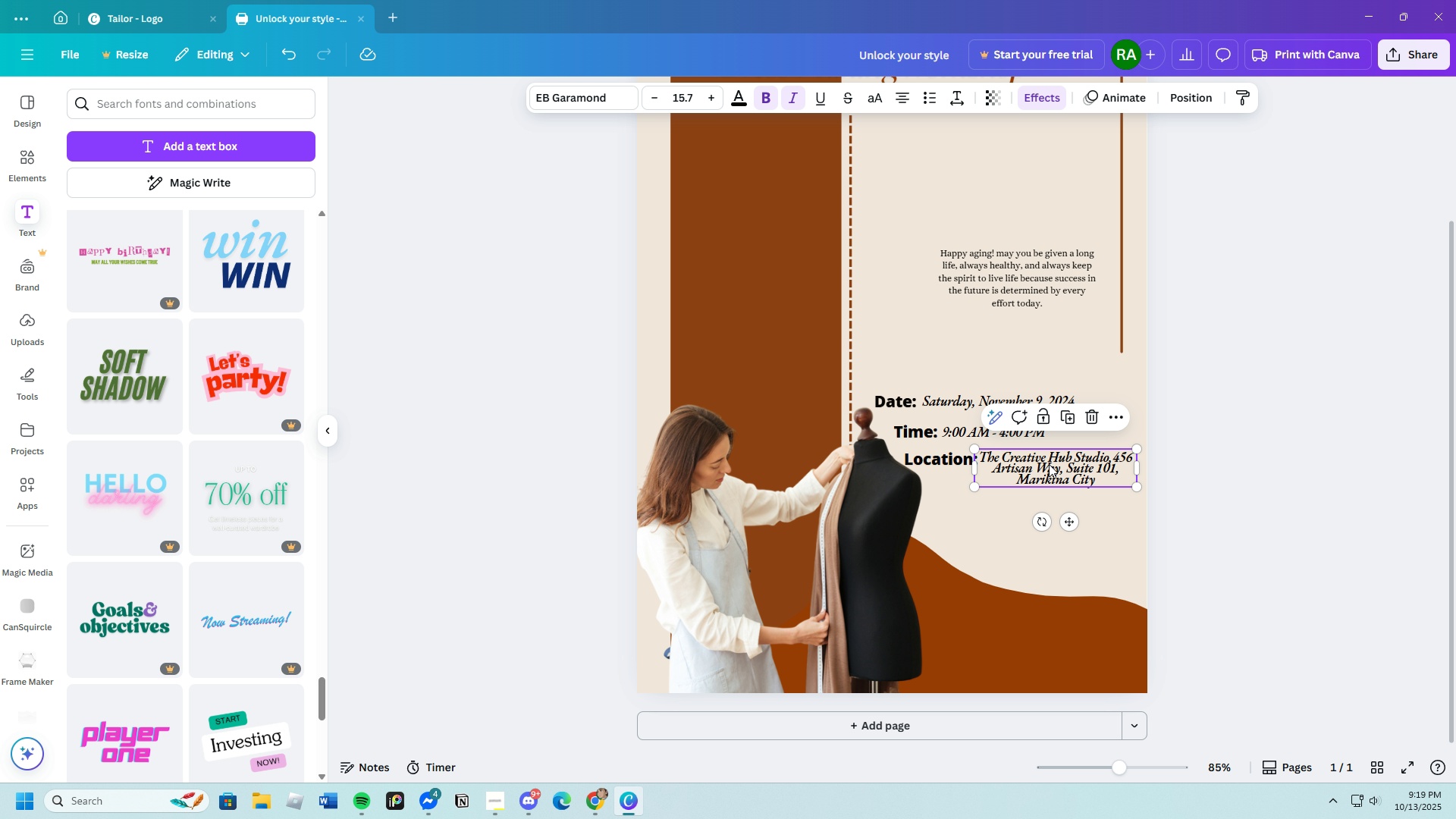 
left_click([1218, 493])
 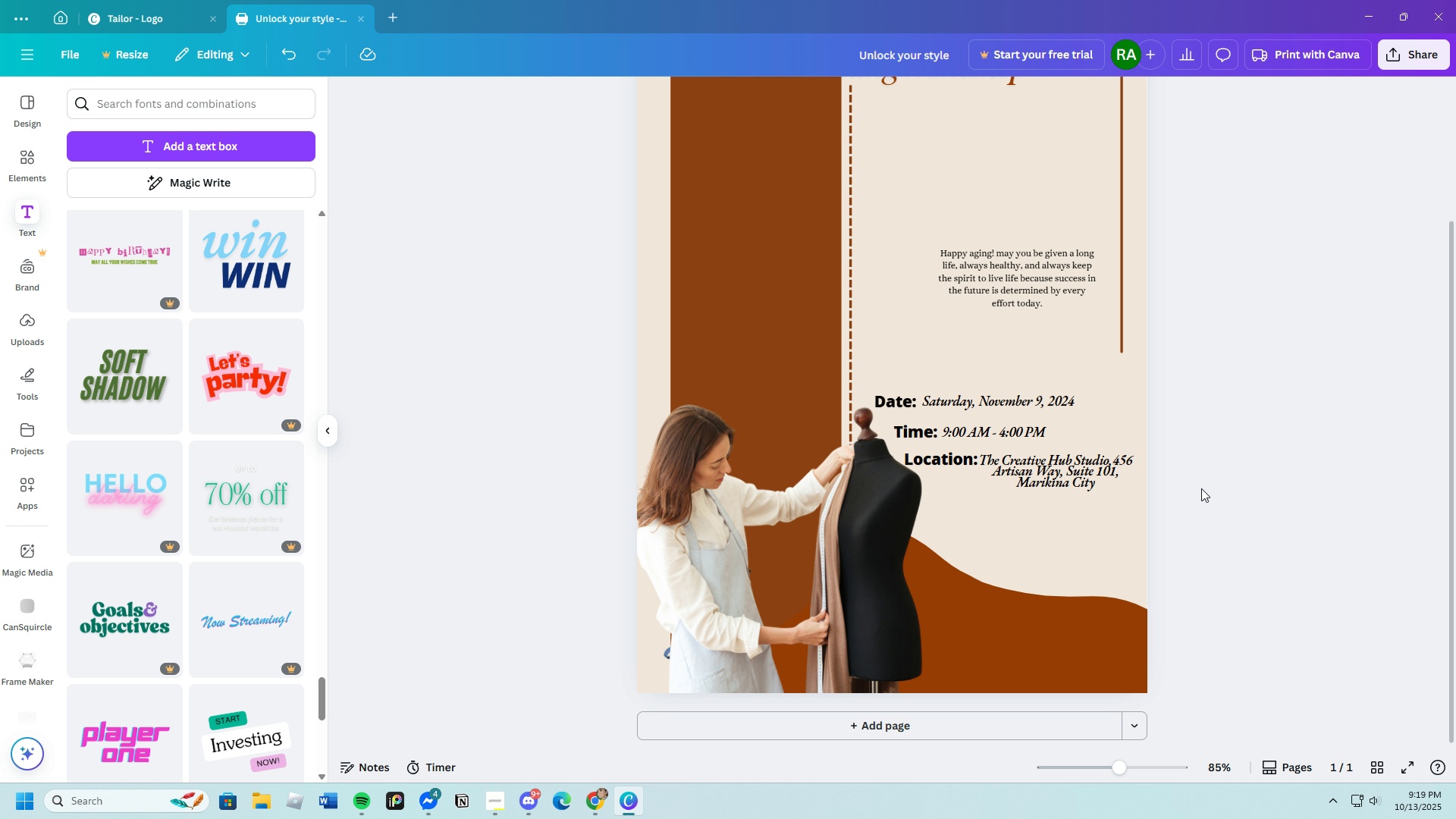 
left_click([1040, 475])
 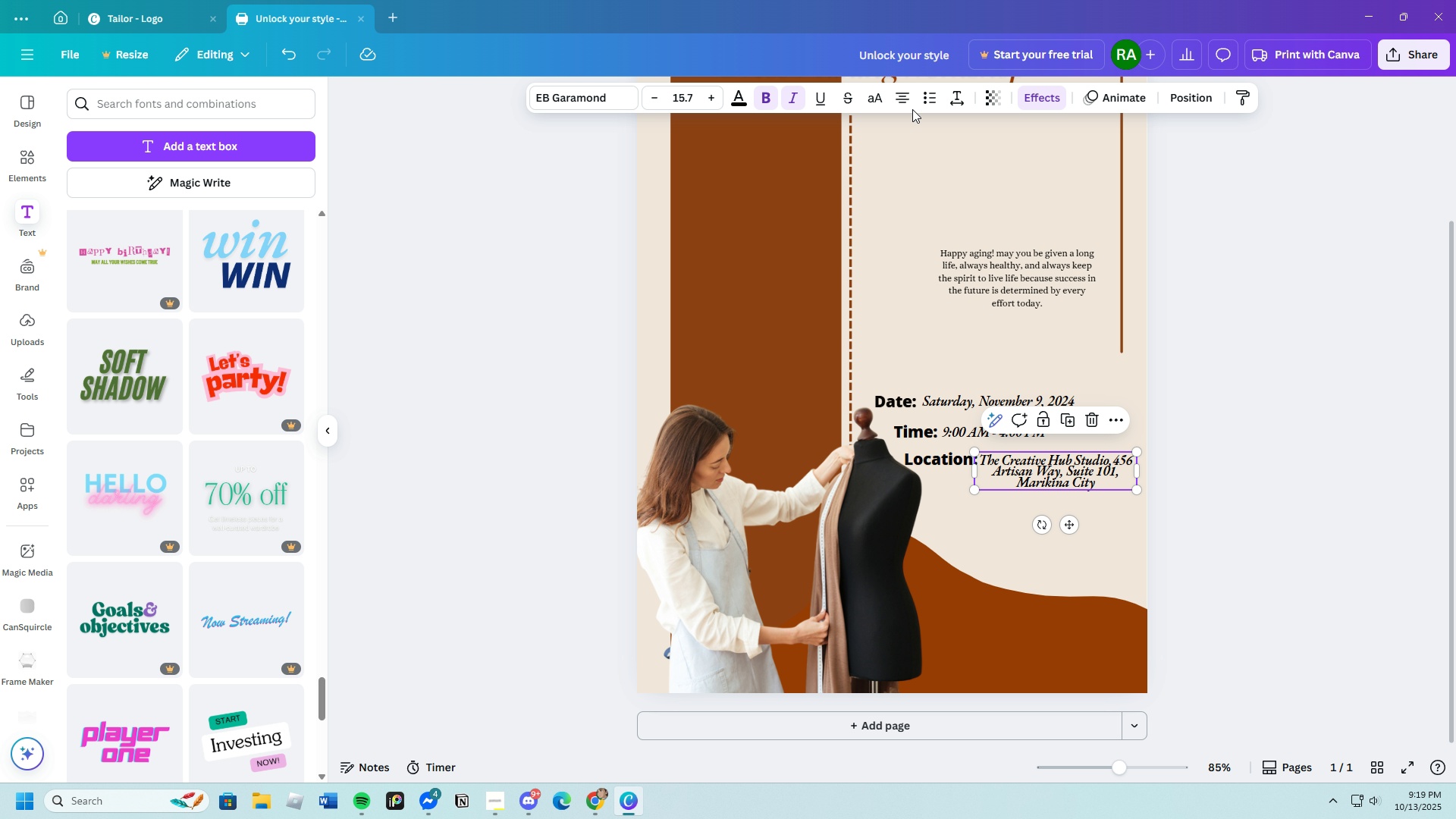 
left_click([908, 105])
 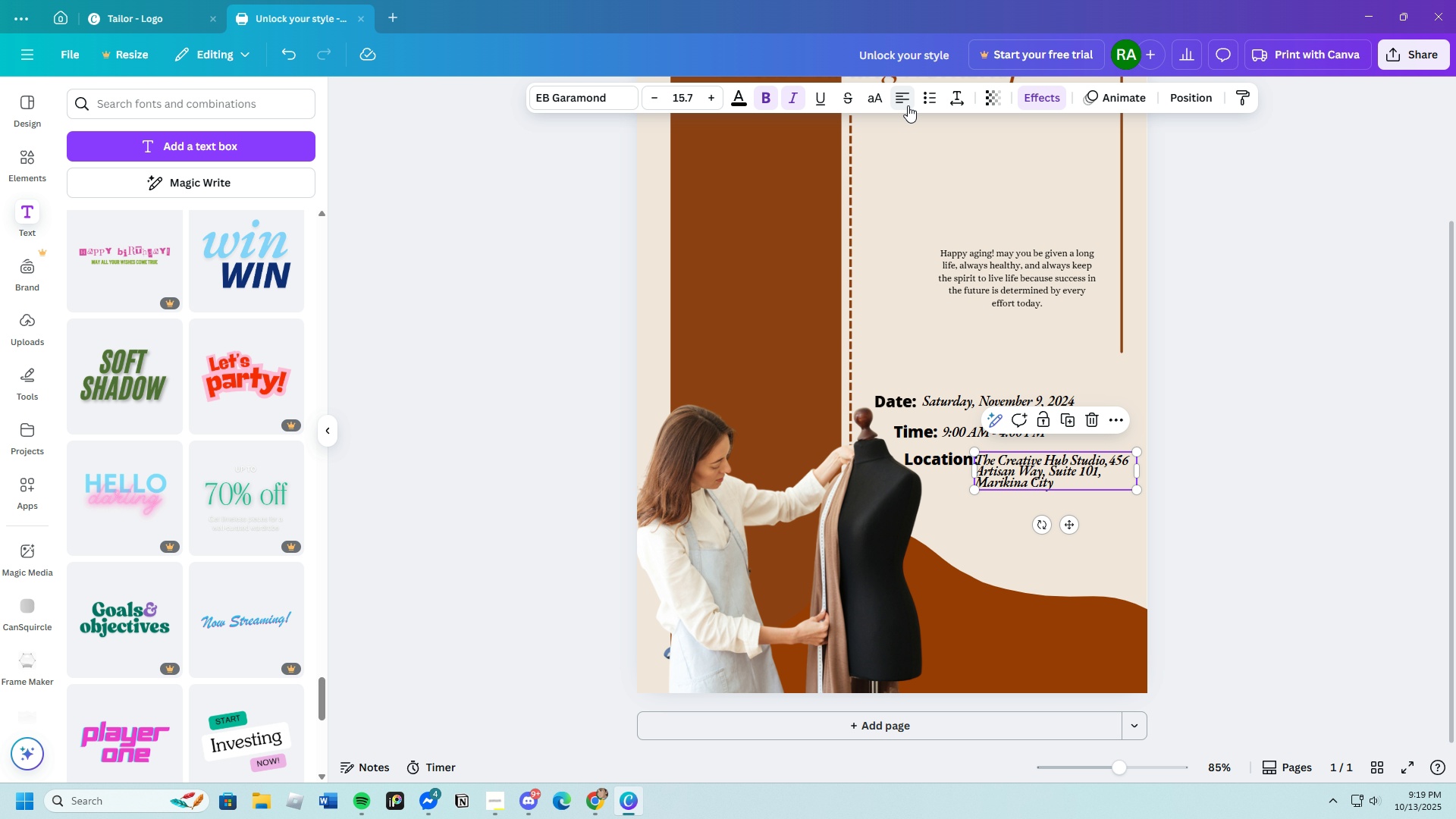 
left_click([908, 105])
 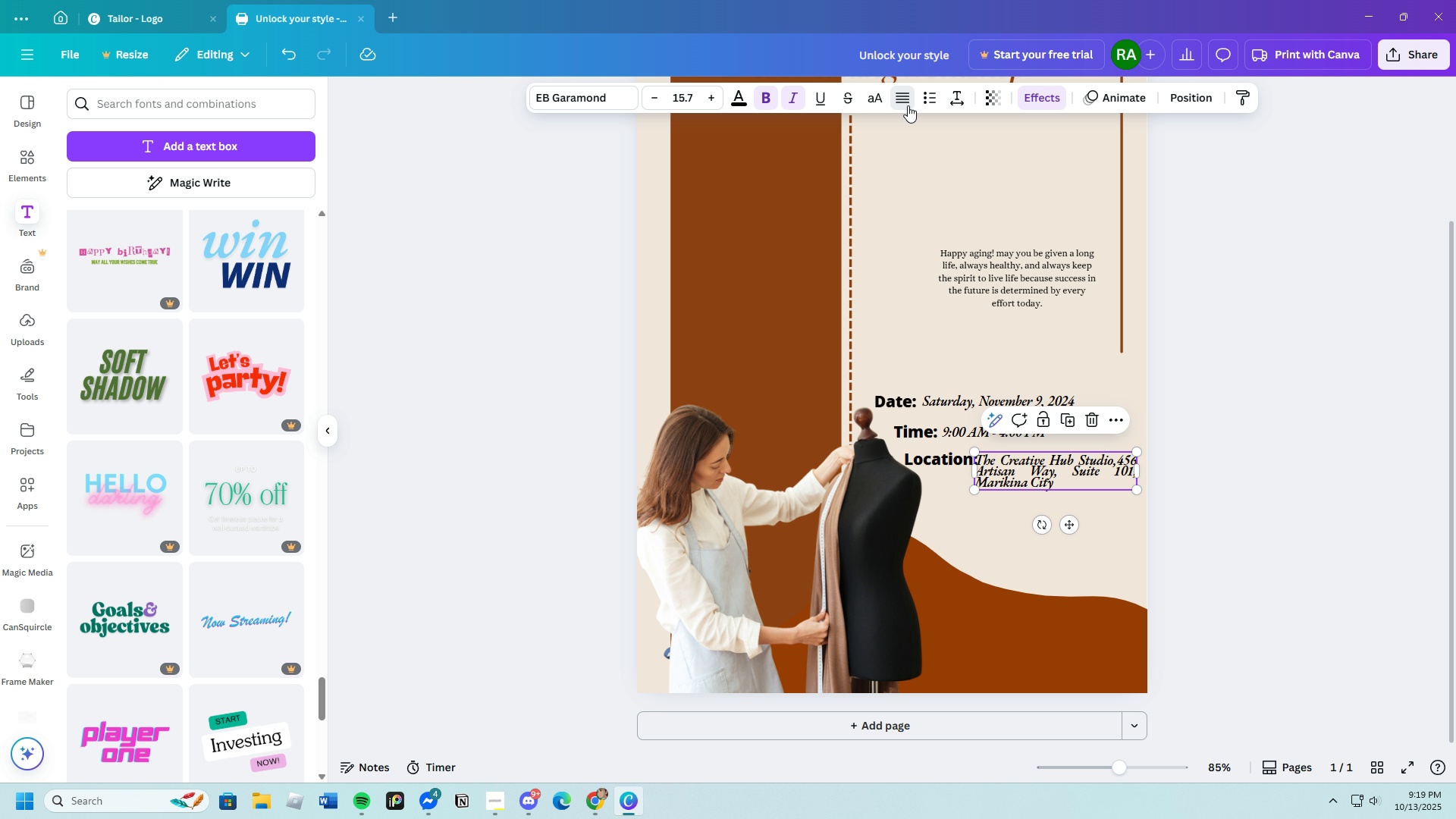 
left_click([908, 105])
 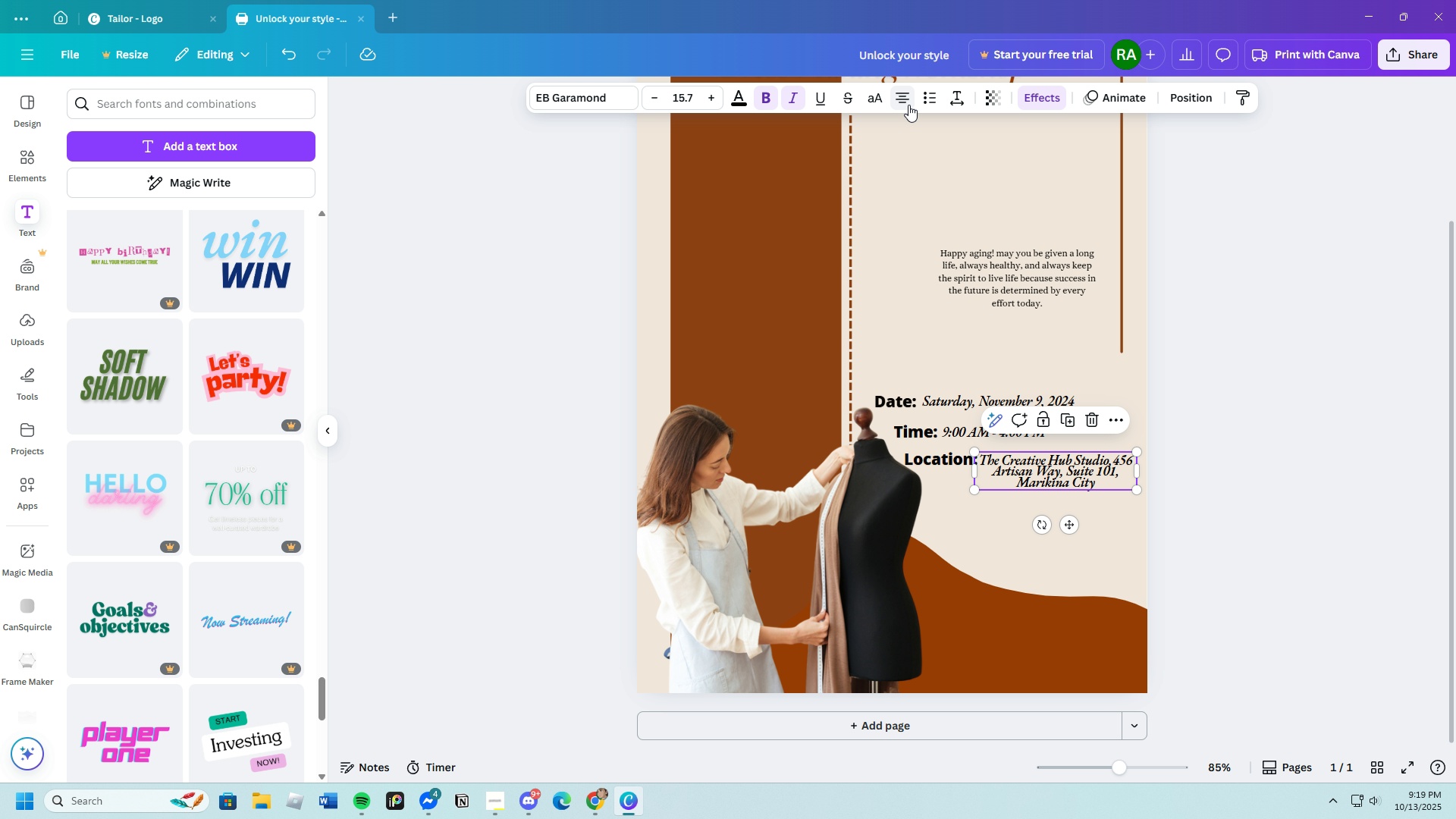 
left_click([908, 105])
 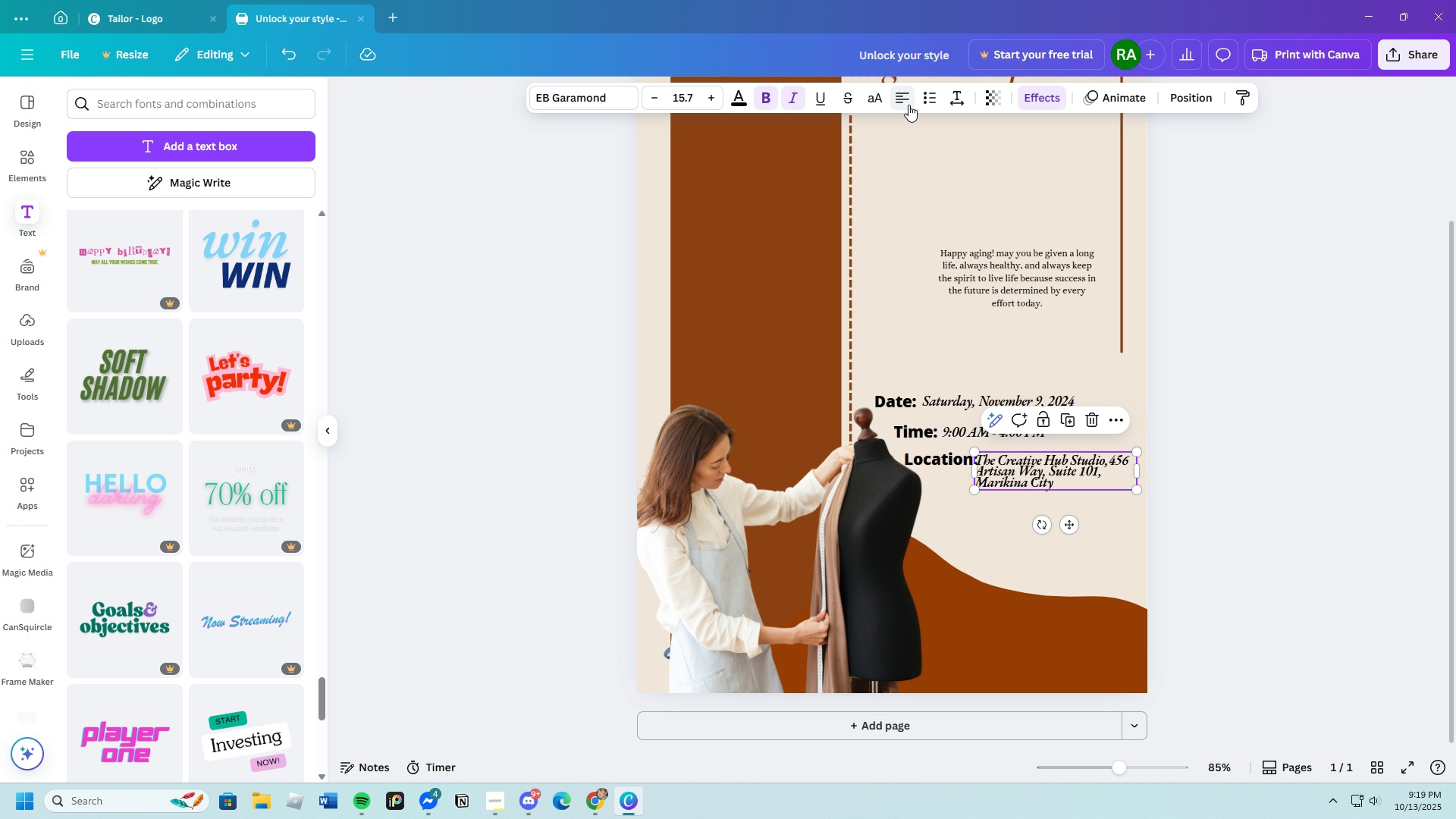 
left_click([908, 105])
 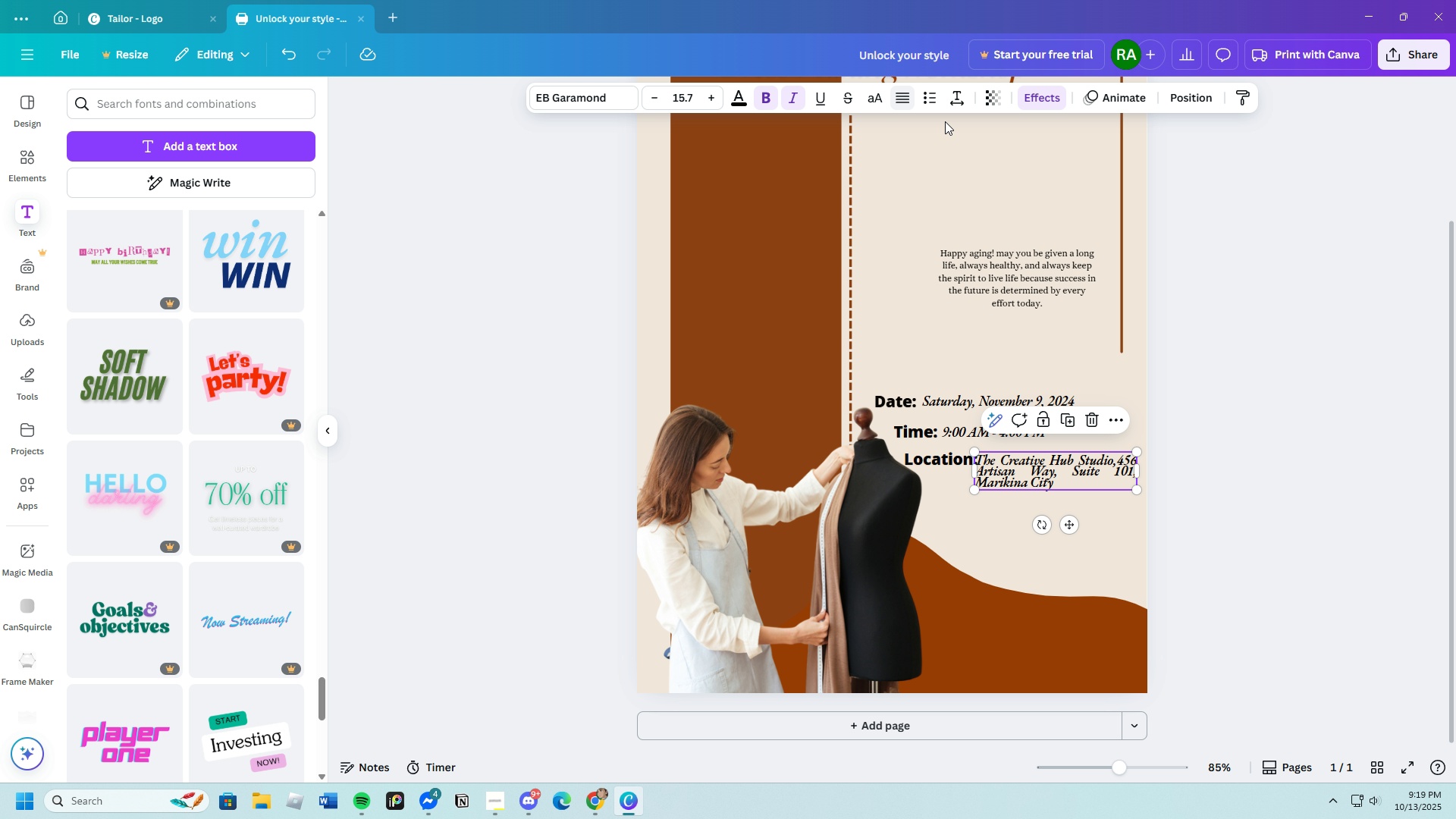 
left_click([1200, 287])
 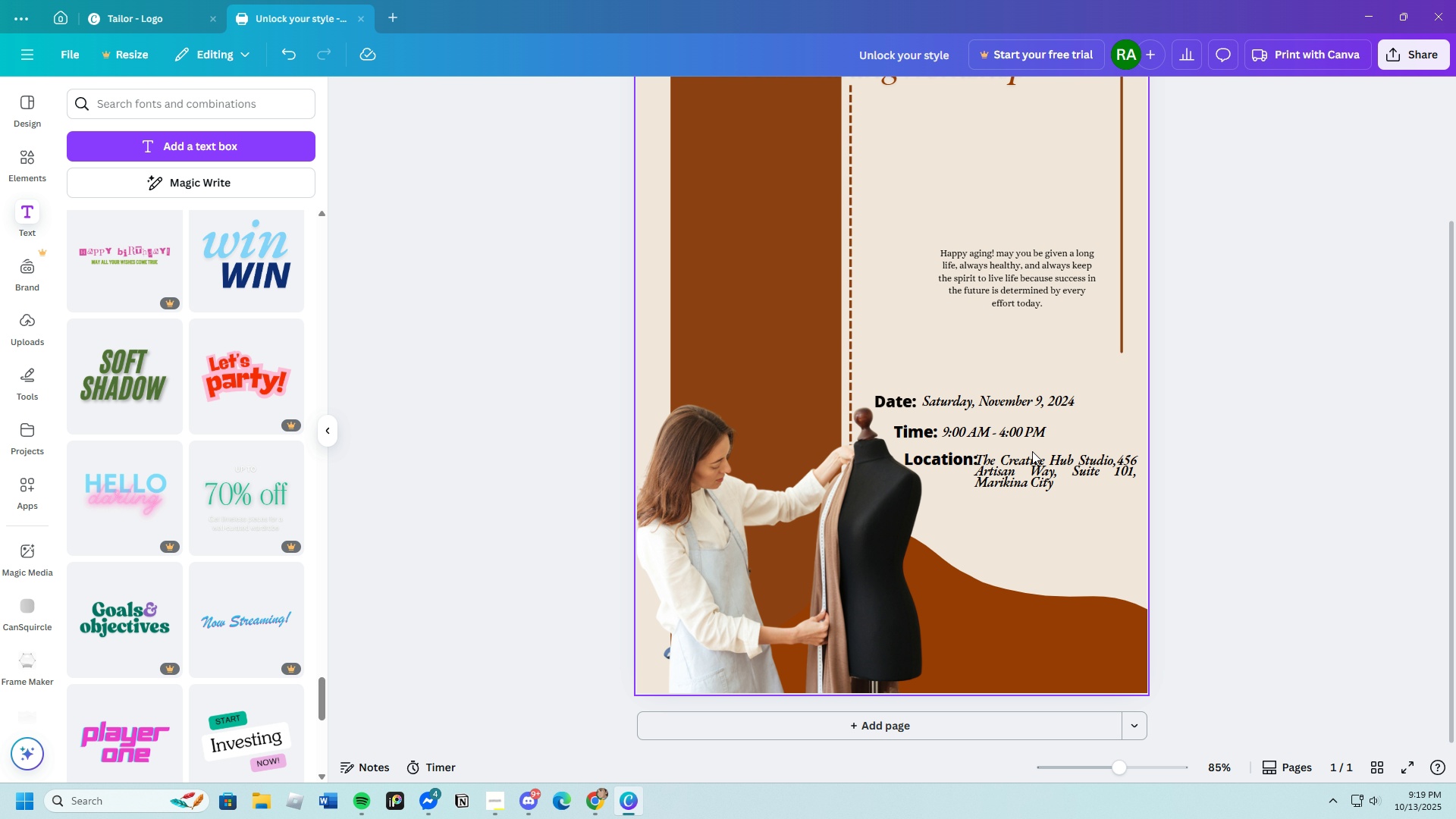 
left_click([1027, 488])
 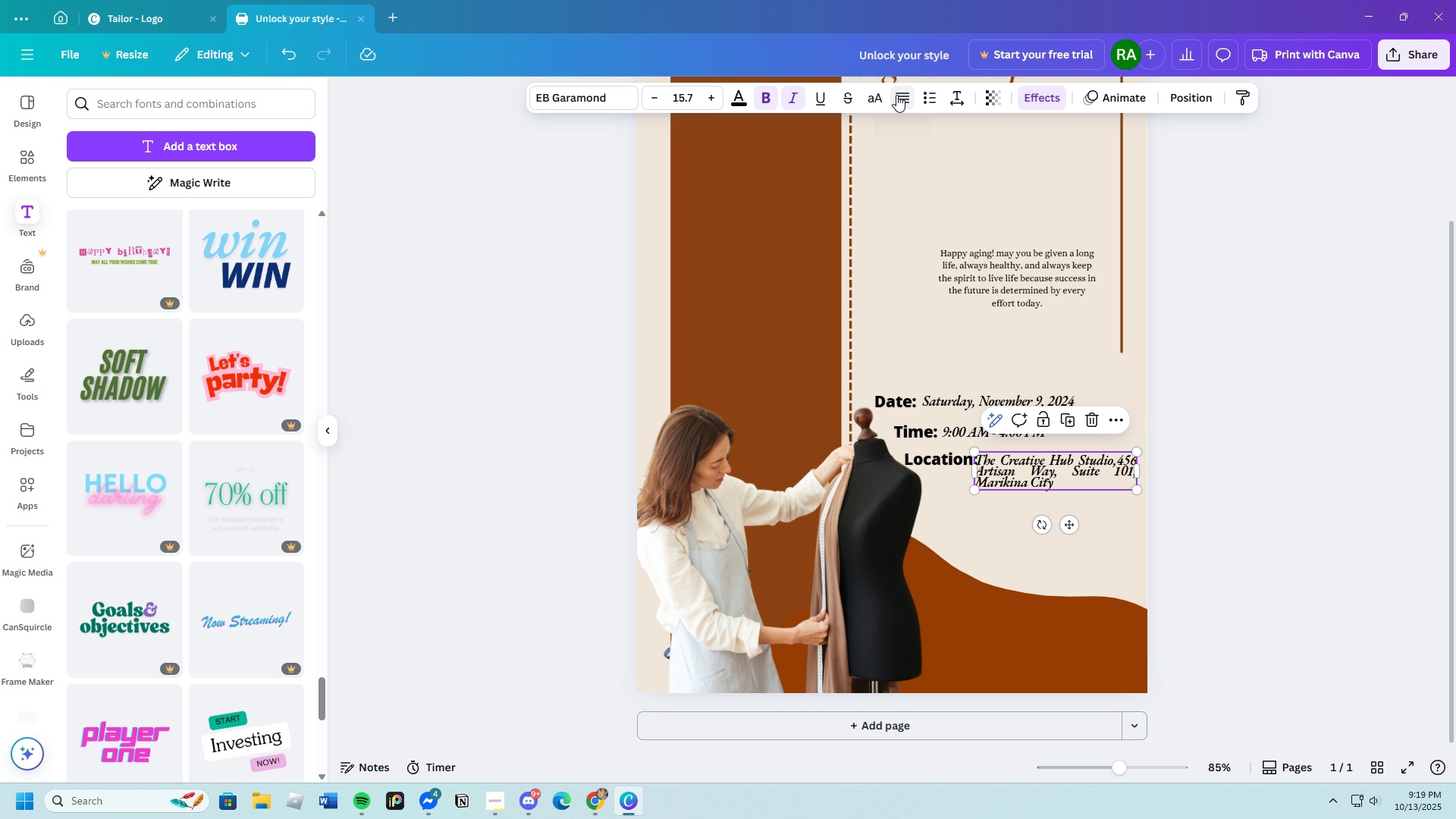 
left_click([896, 95])
 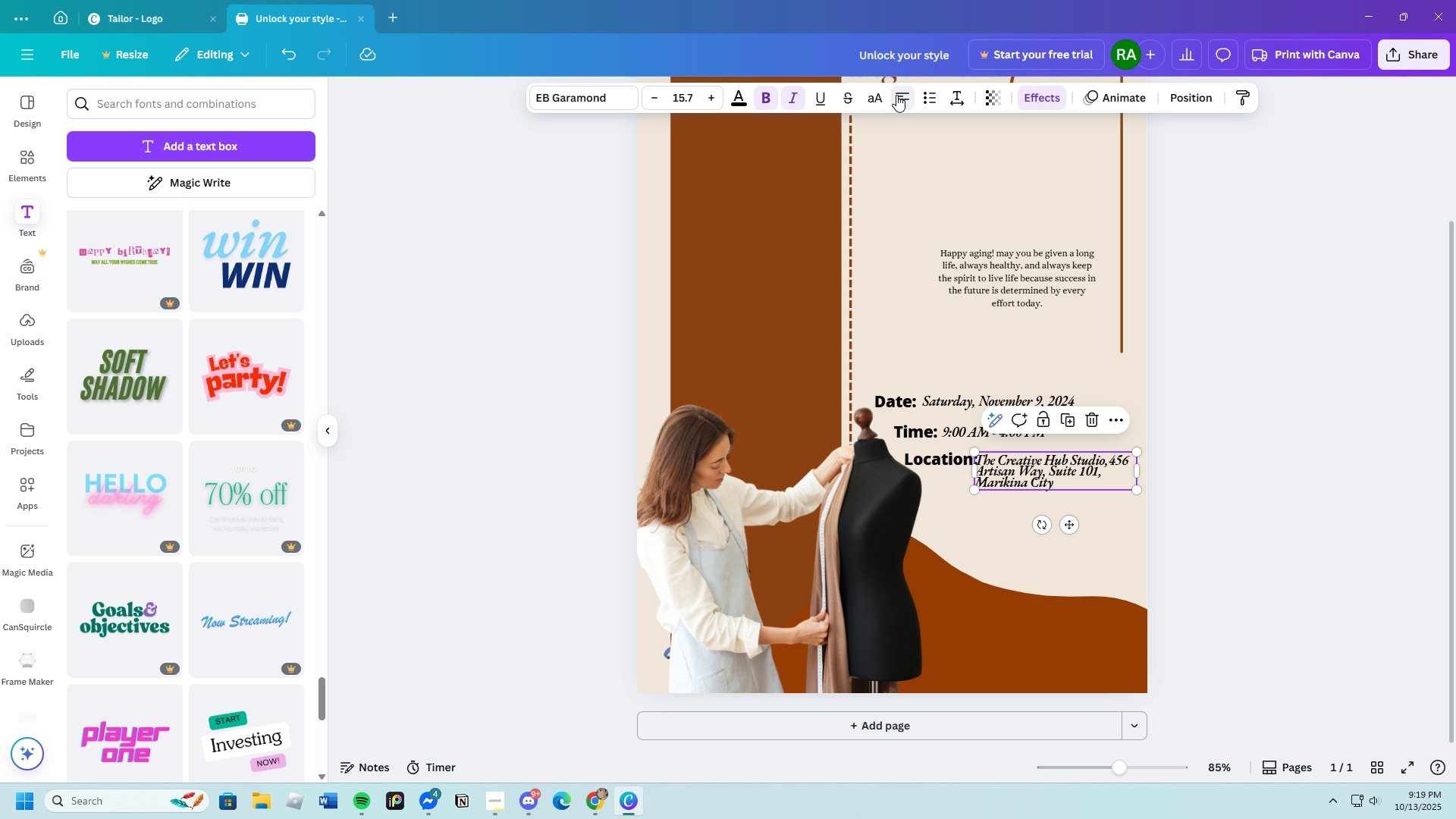 
left_click([896, 95])
 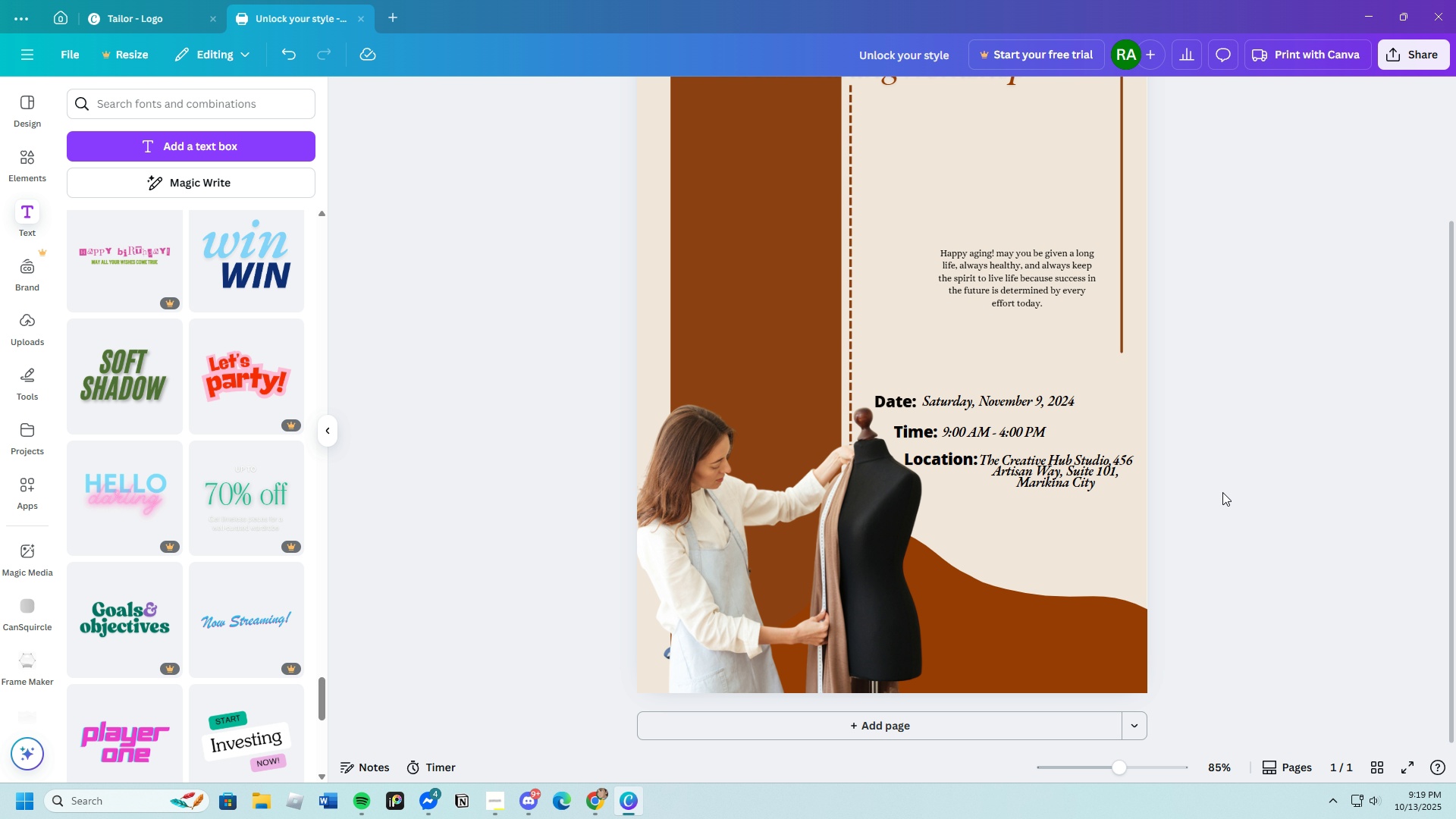 
wait(5.47)
 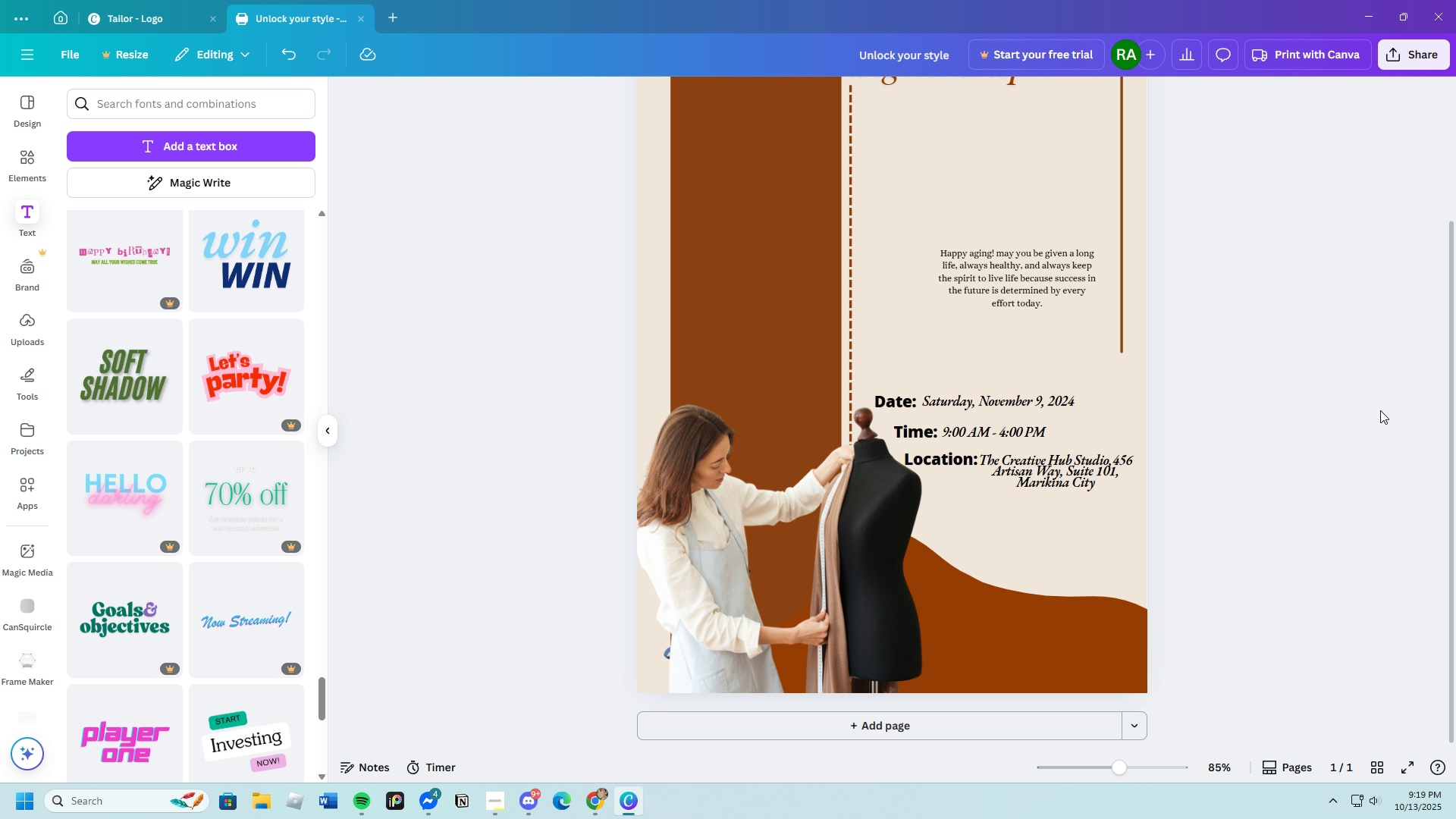 
left_click([911, 432])
 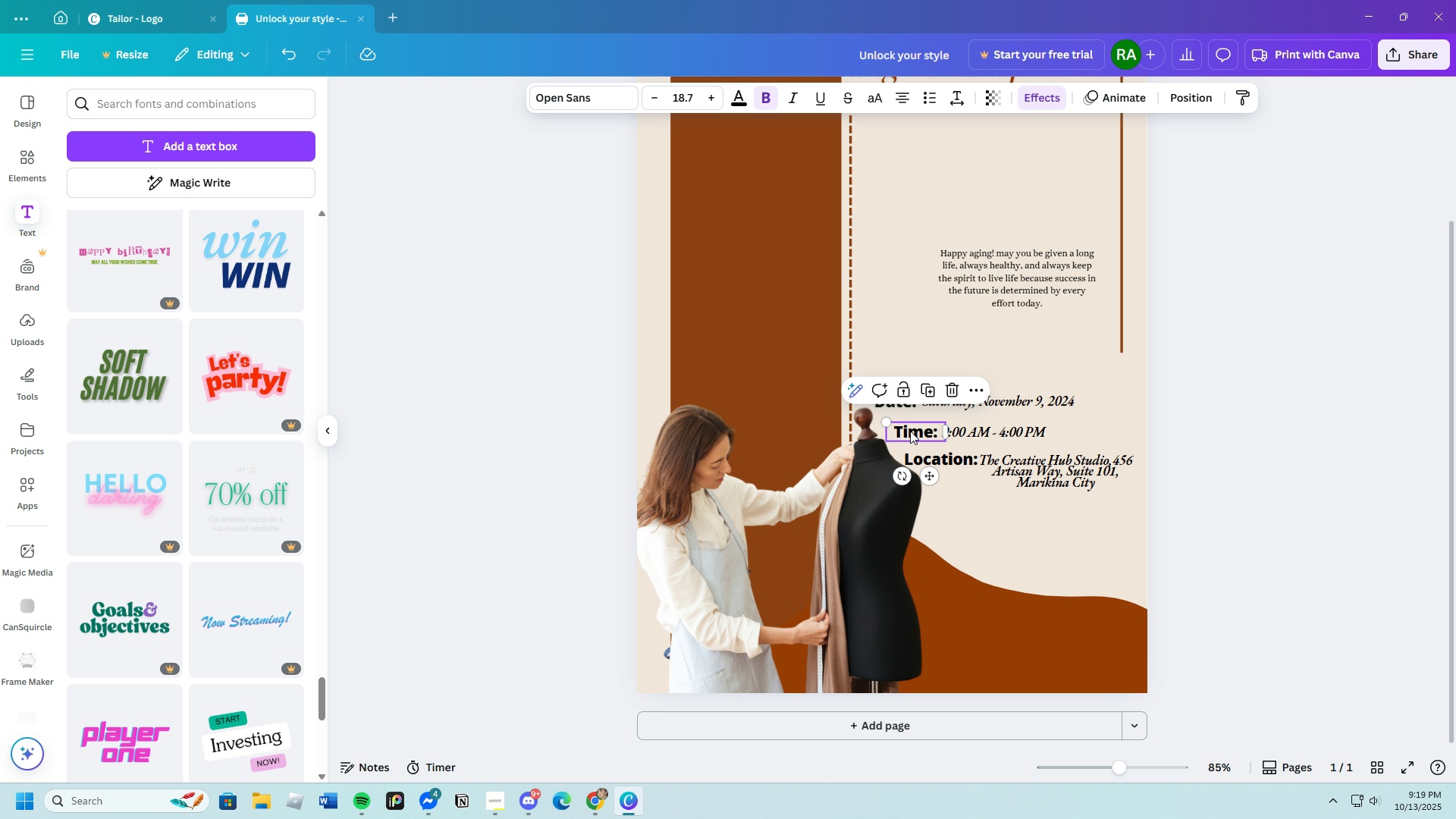 
left_click_drag(start_coordinate=[910, 432], to_coordinate=[909, 428])
 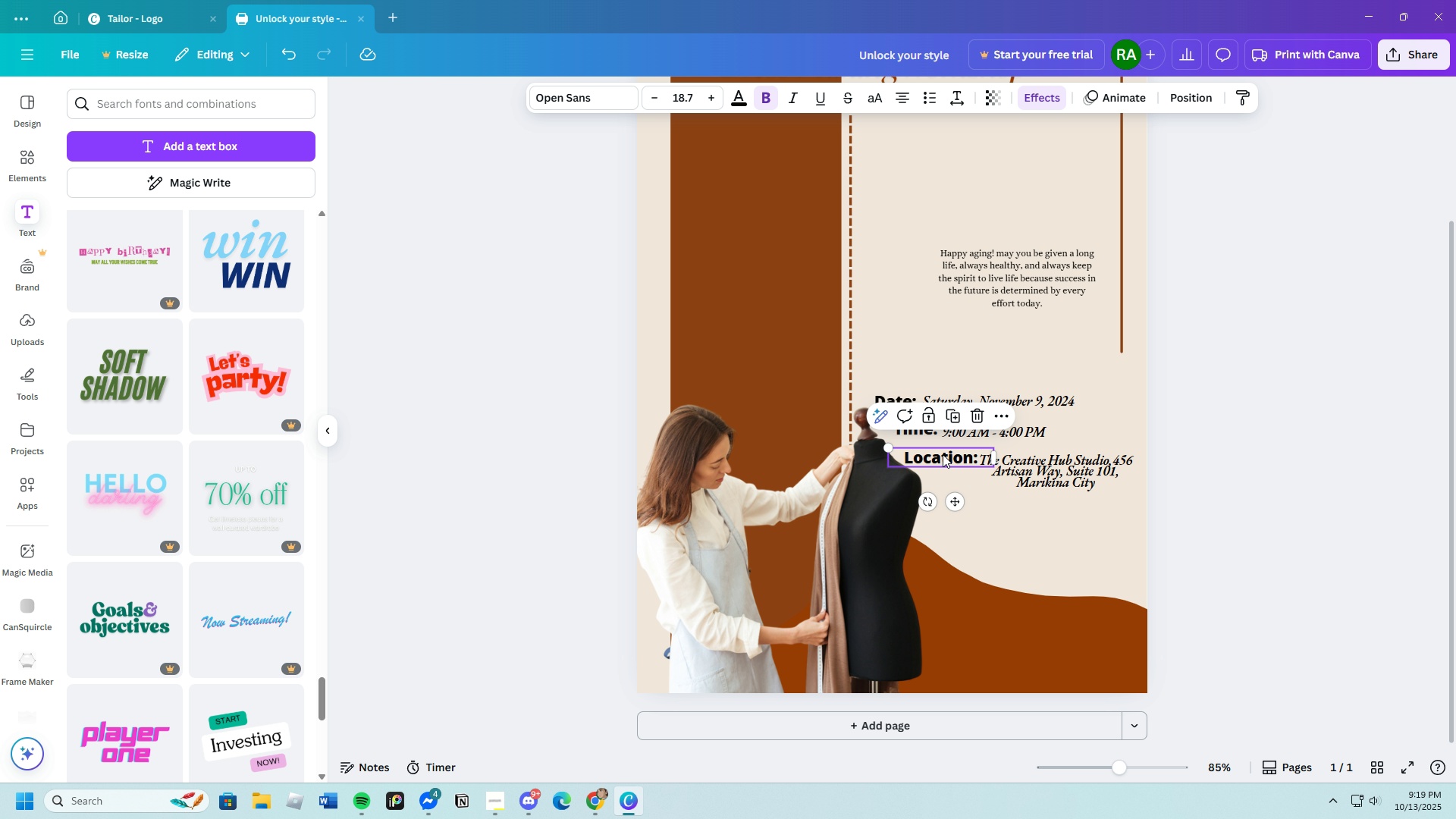 
left_click_drag(start_coordinate=[1056, 469], to_coordinate=[1060, 468])
 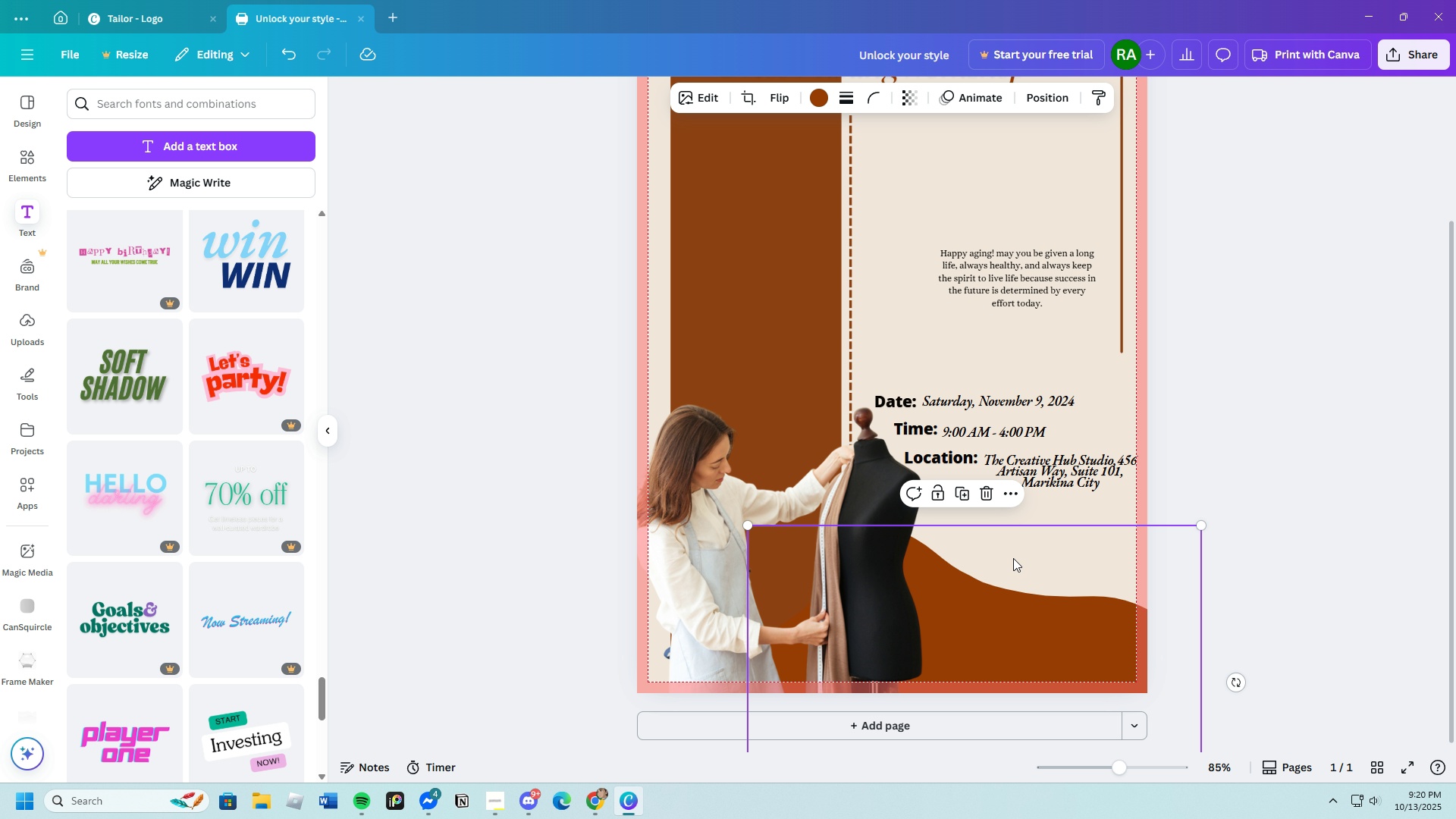 
left_click([1013, 558])
 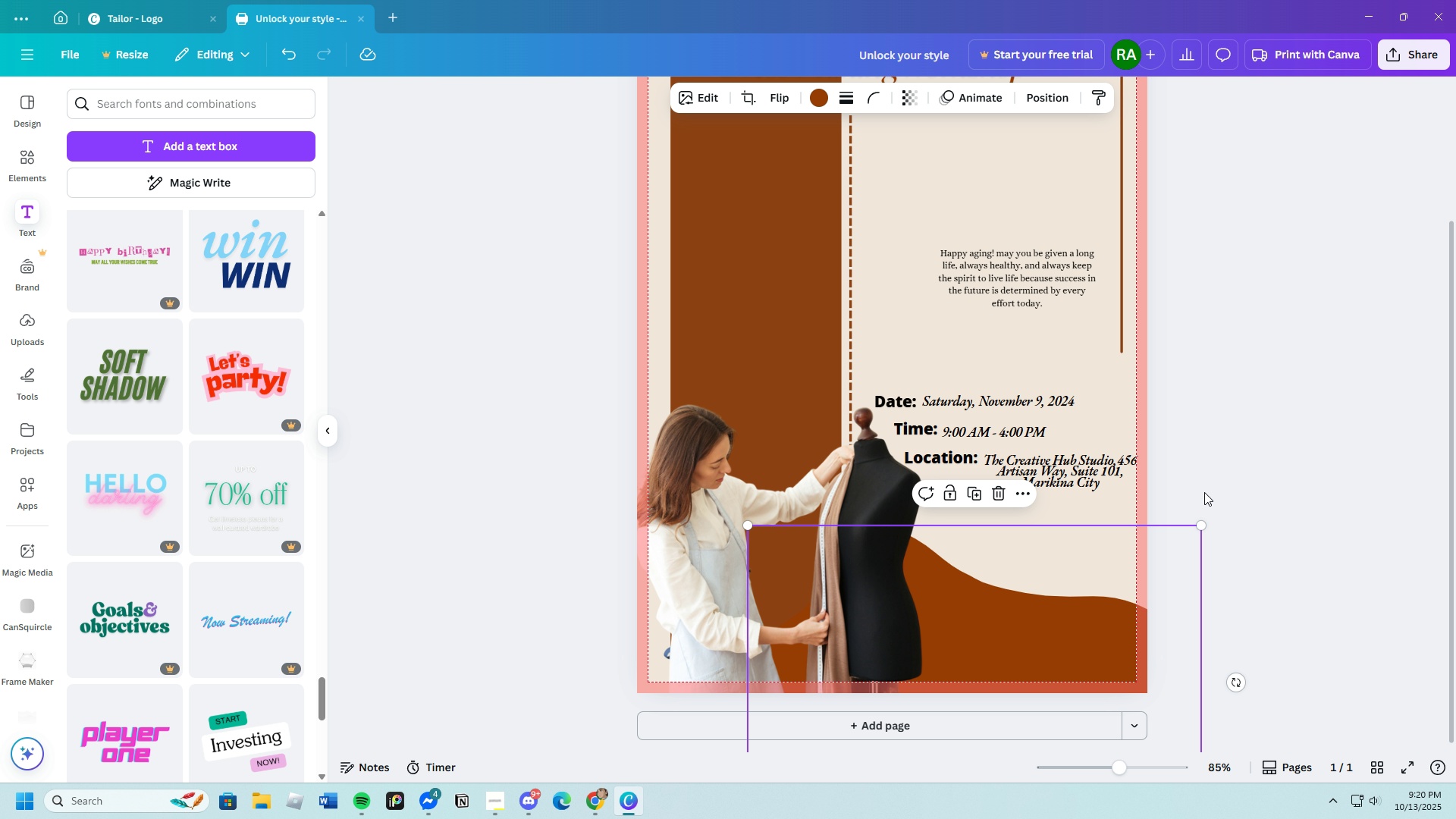 
left_click([1204, 492])
 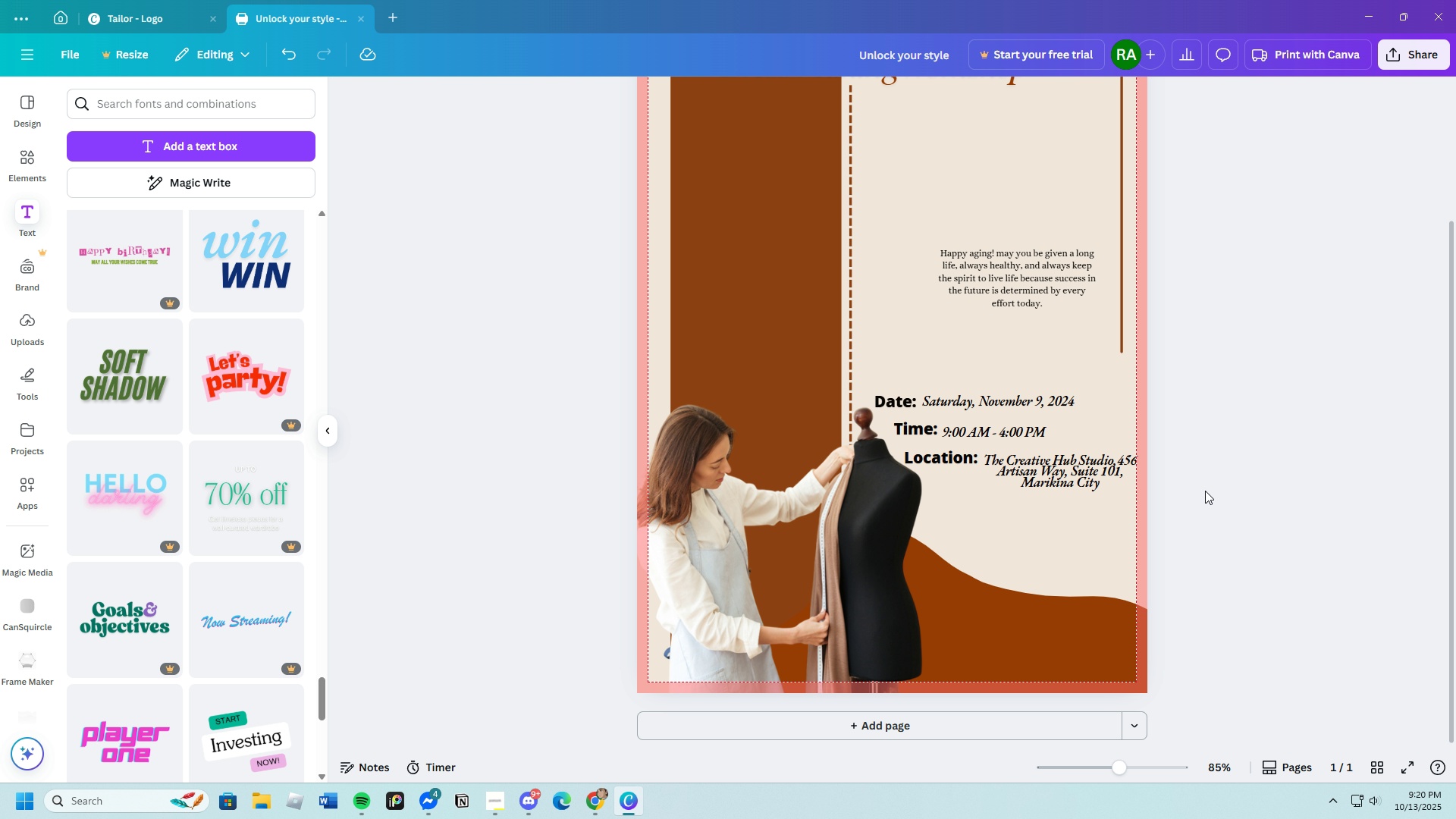 
left_click([1205, 491])
 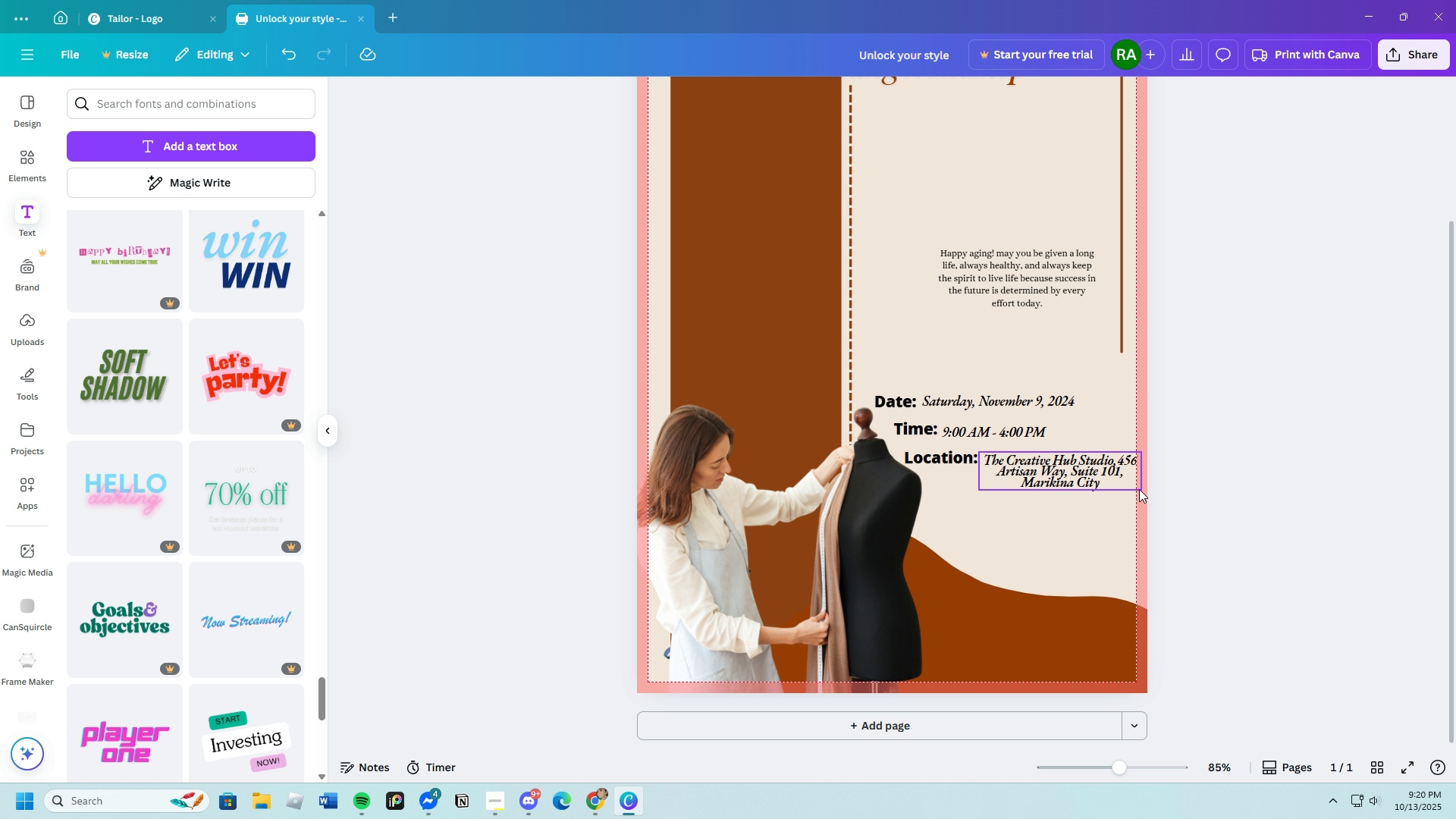 
wait(6.49)
 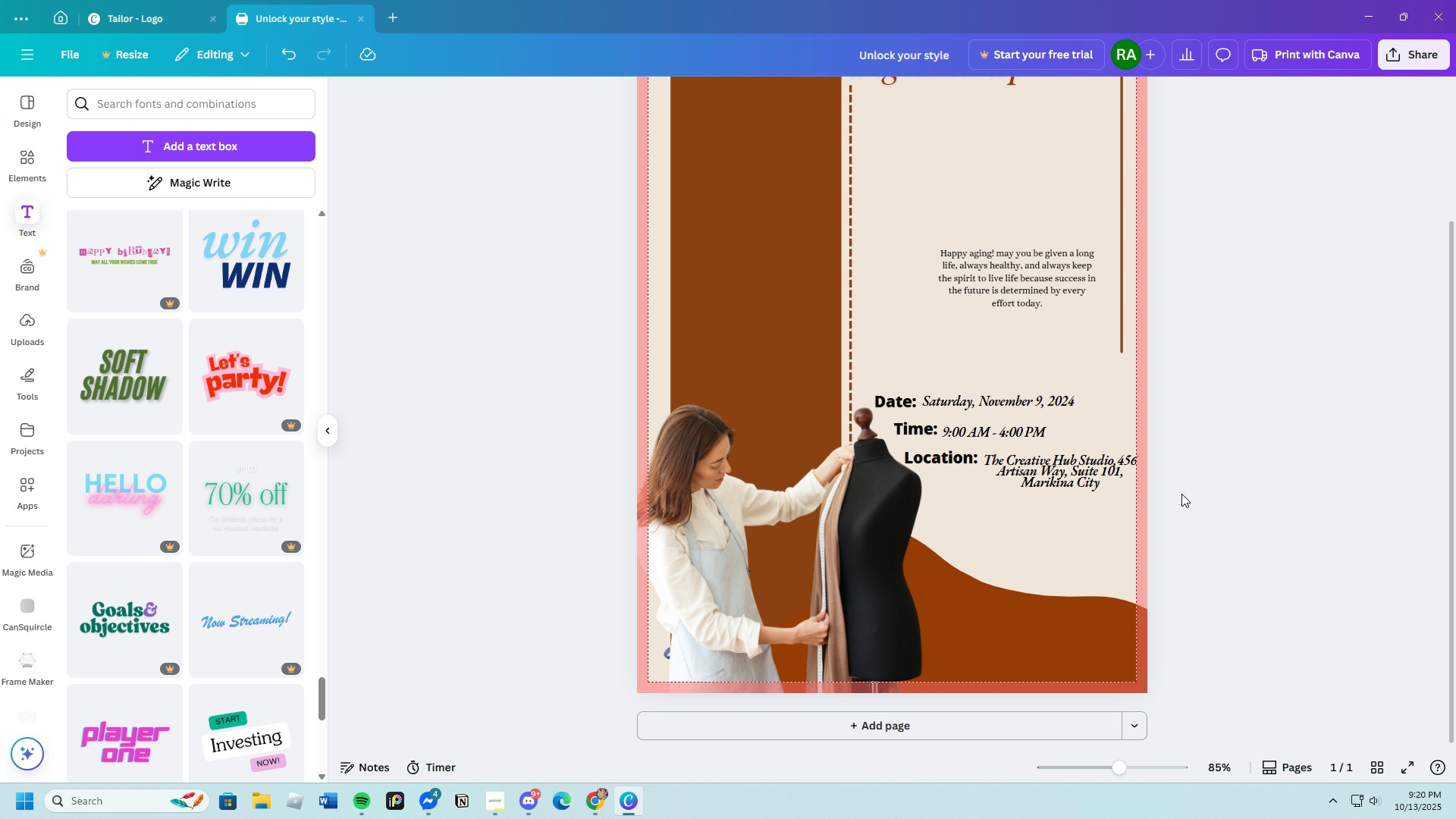 
left_click([987, 431])
 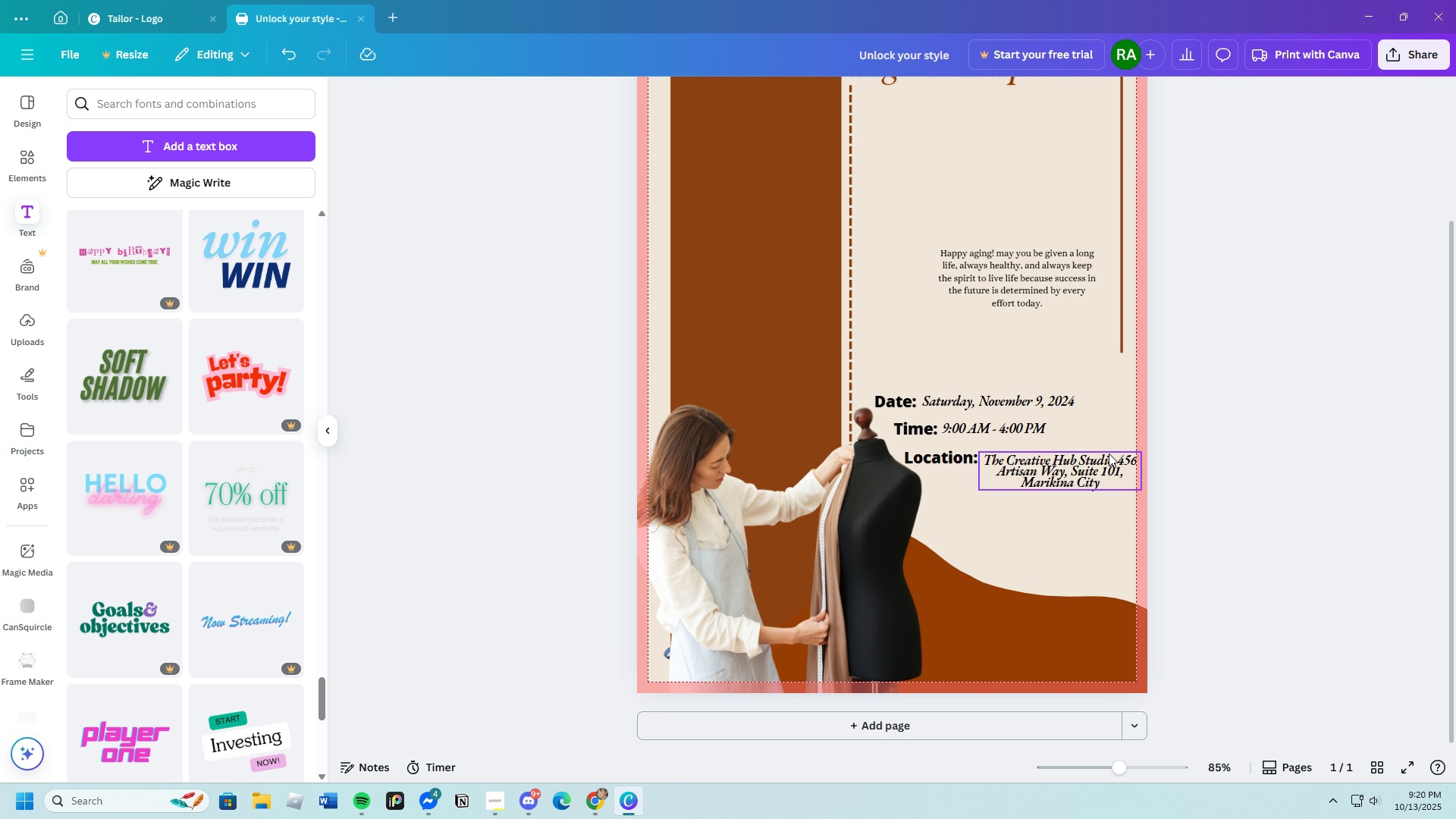 
left_click([997, 424])
 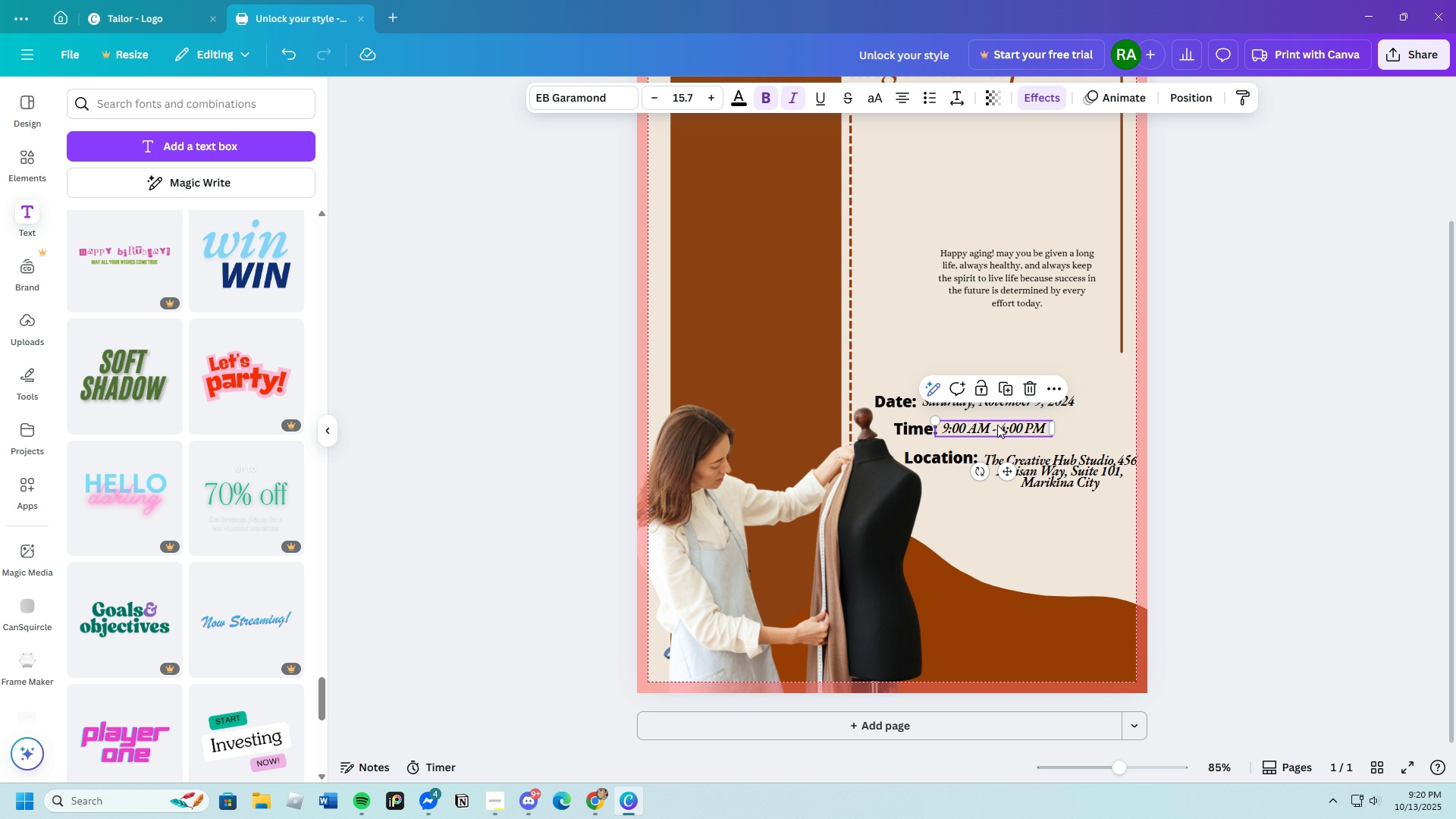 
left_click_drag(start_coordinate=[997, 424], to_coordinate=[993, 428])
 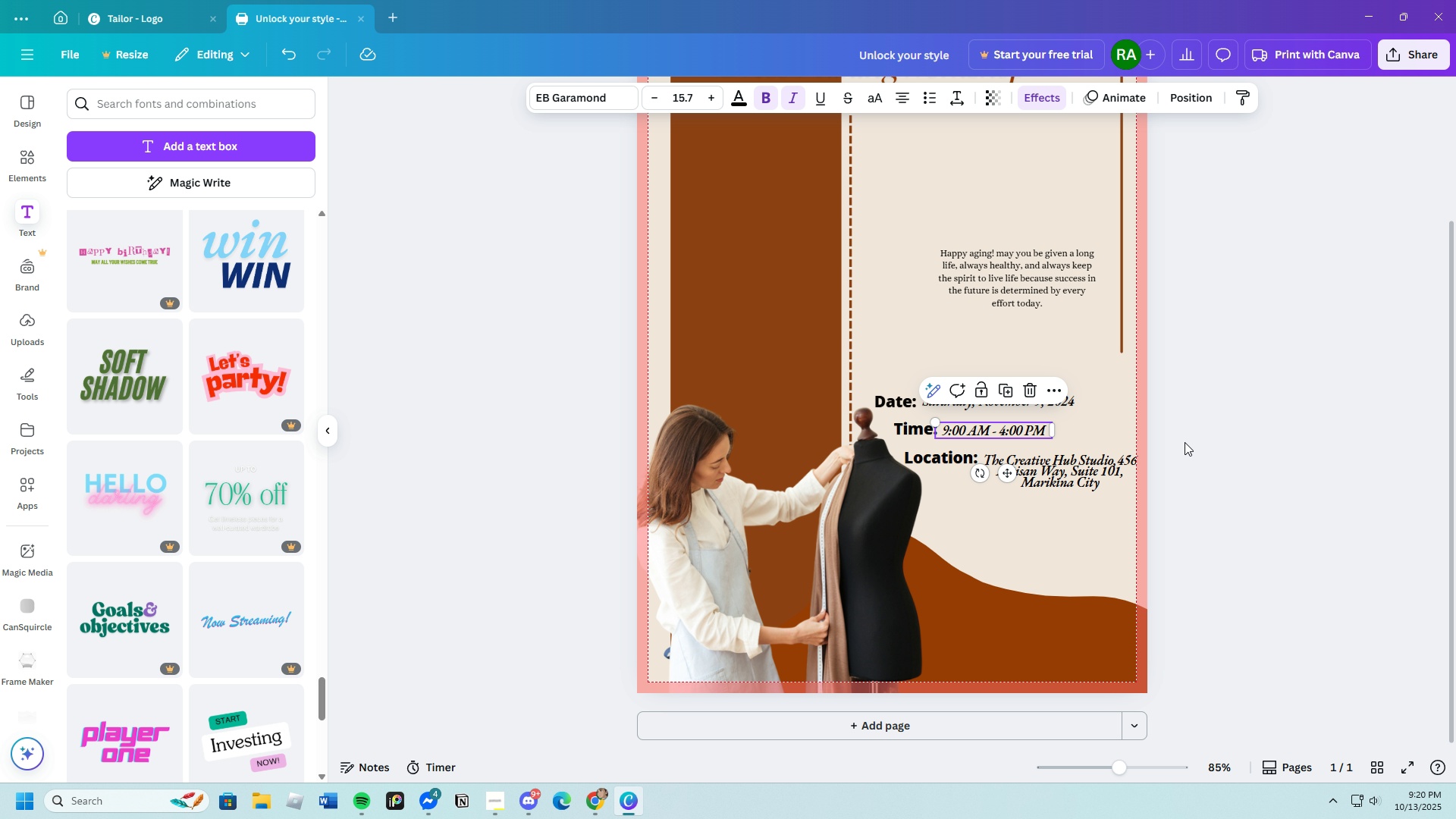 
left_click([1185, 442])
 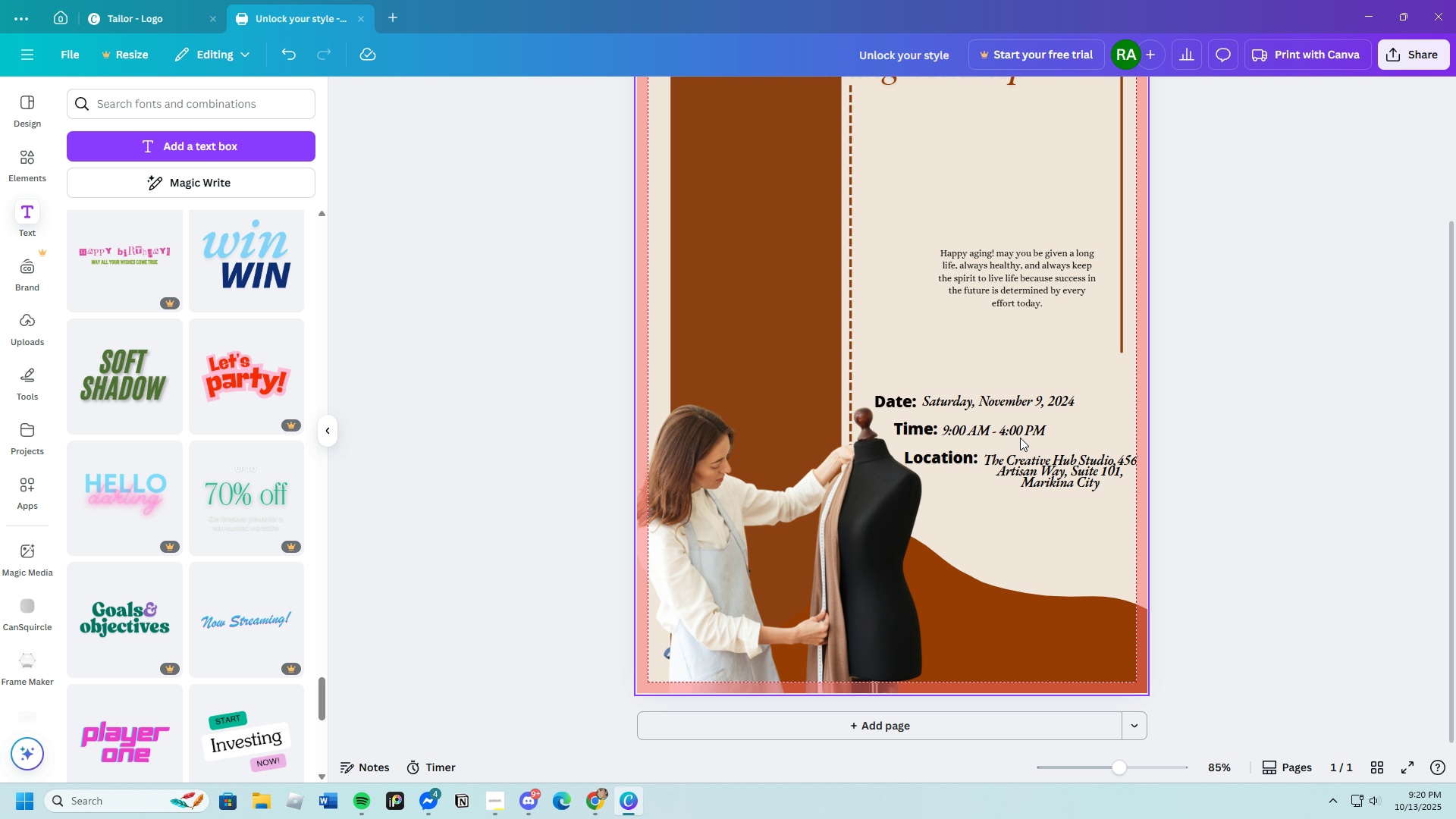 
left_click([999, 429])
 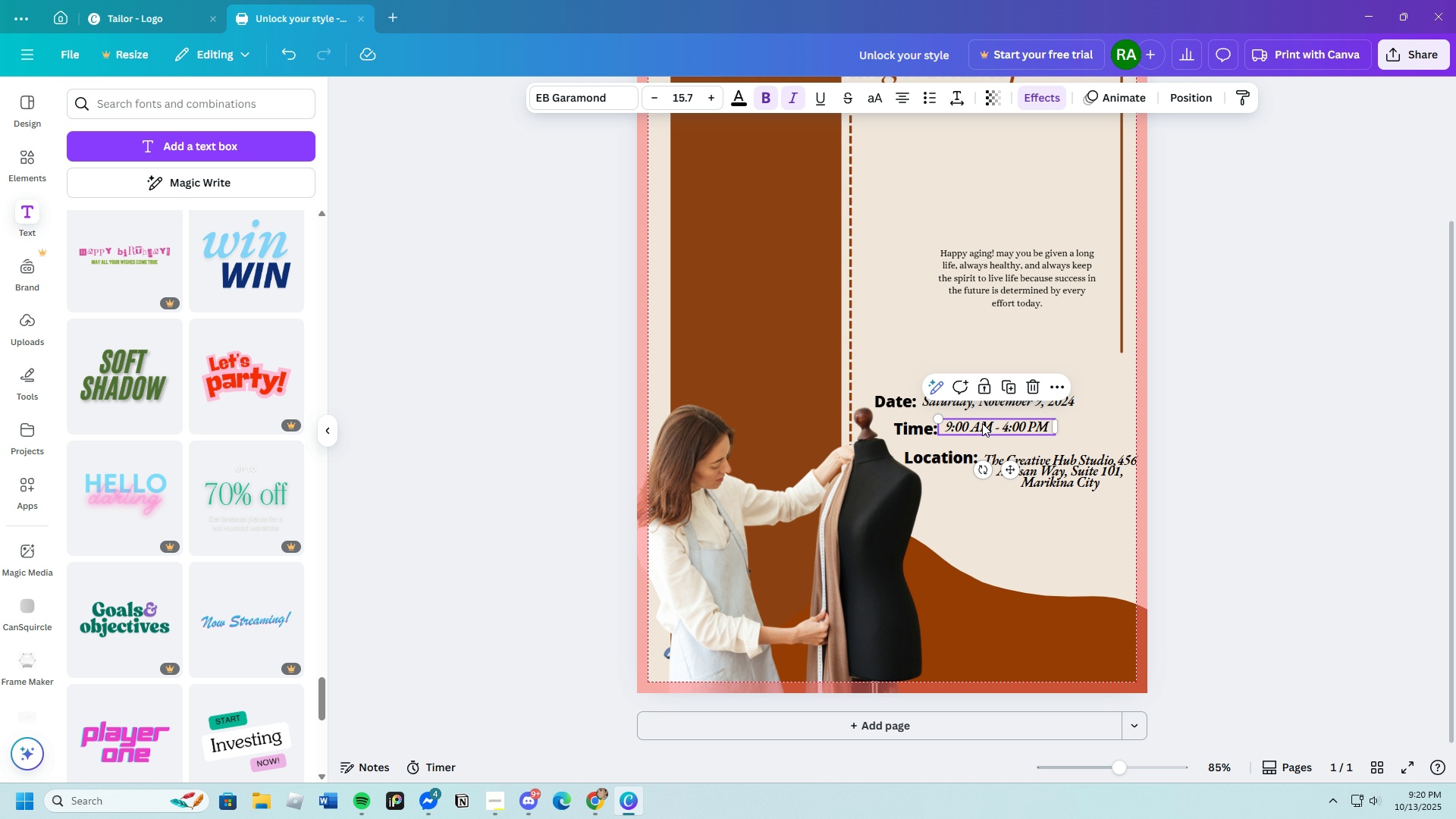 
wait(6.24)
 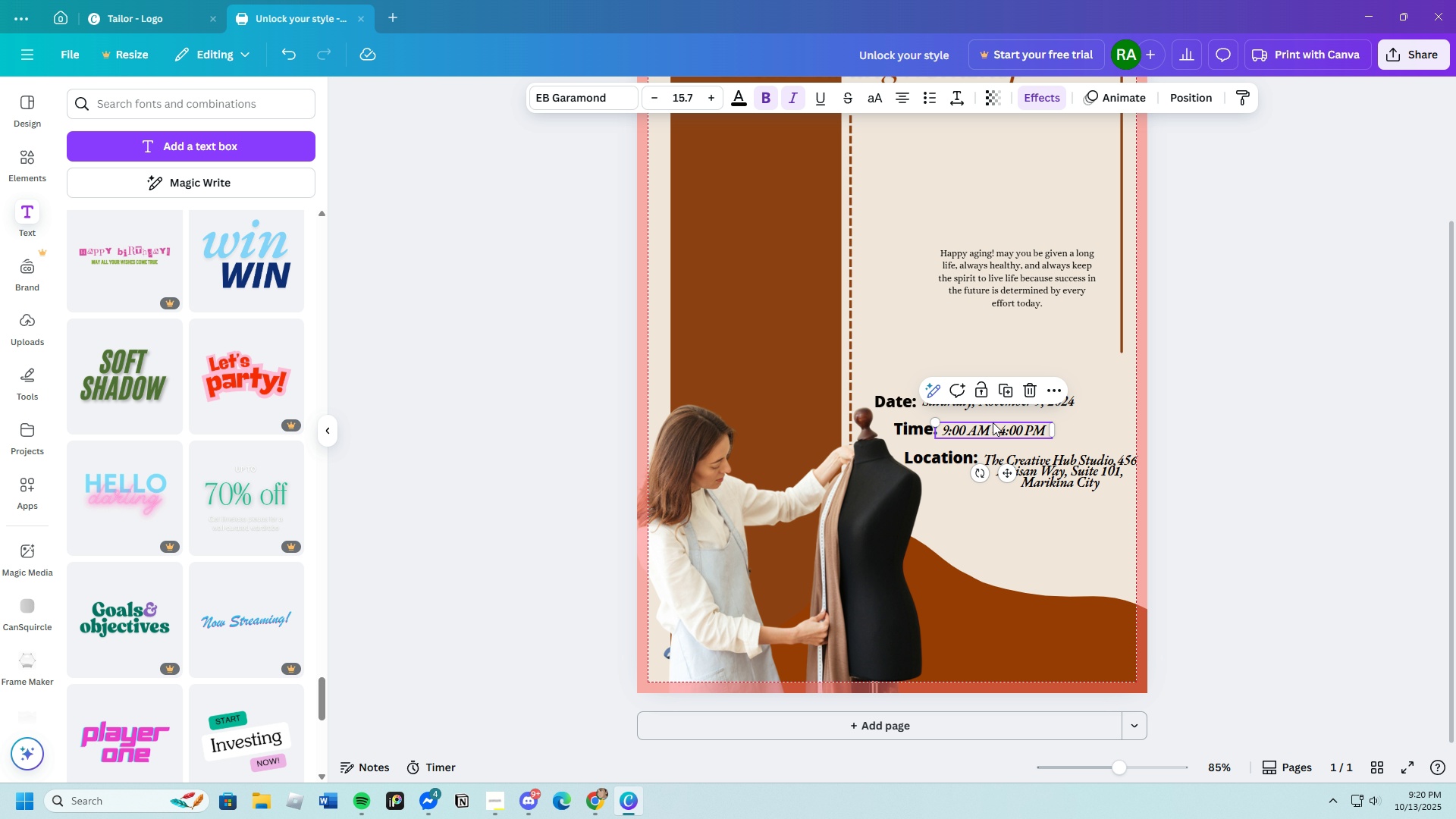 
left_click([1199, 437])
 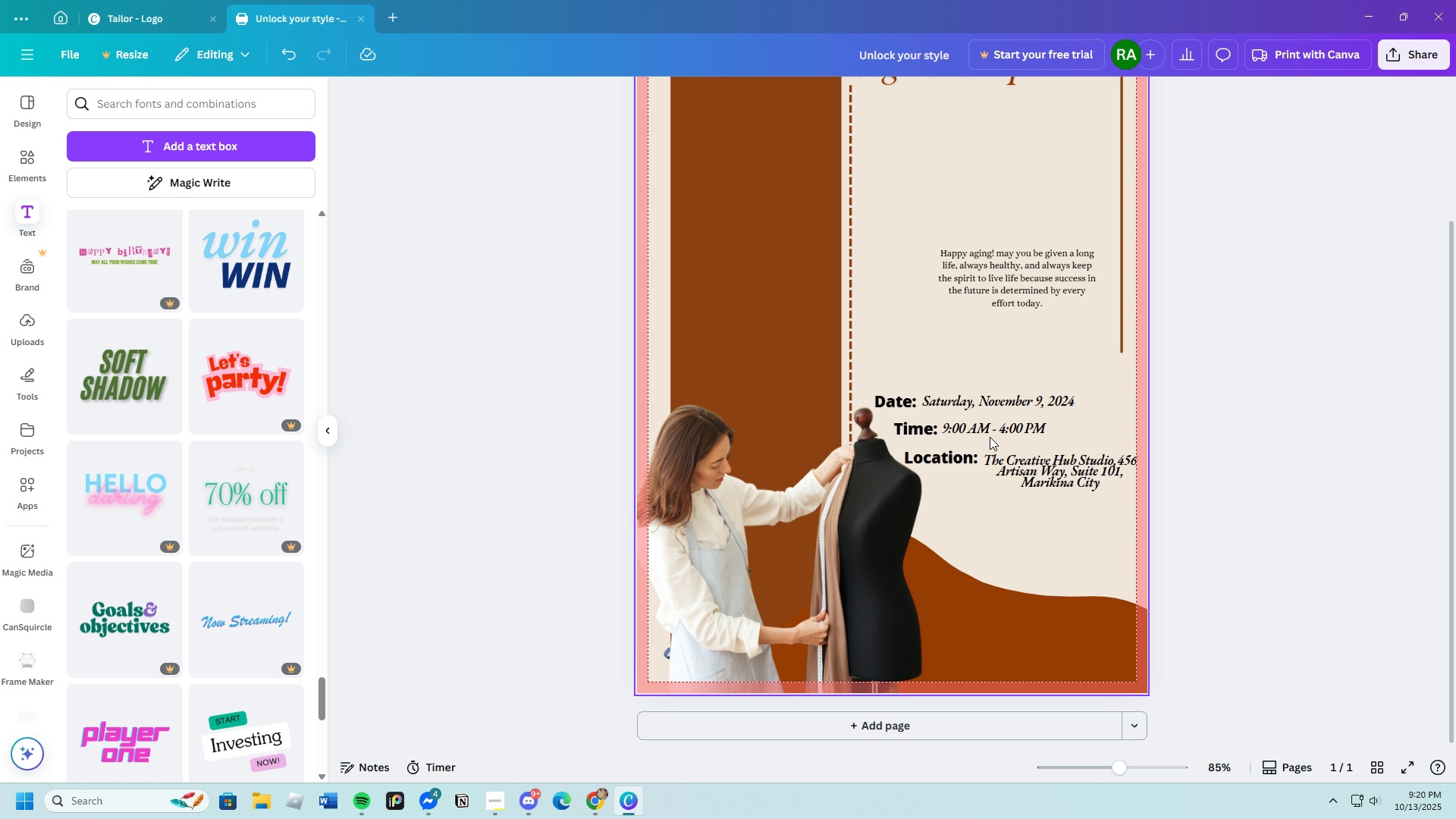 
left_click([985, 427])
 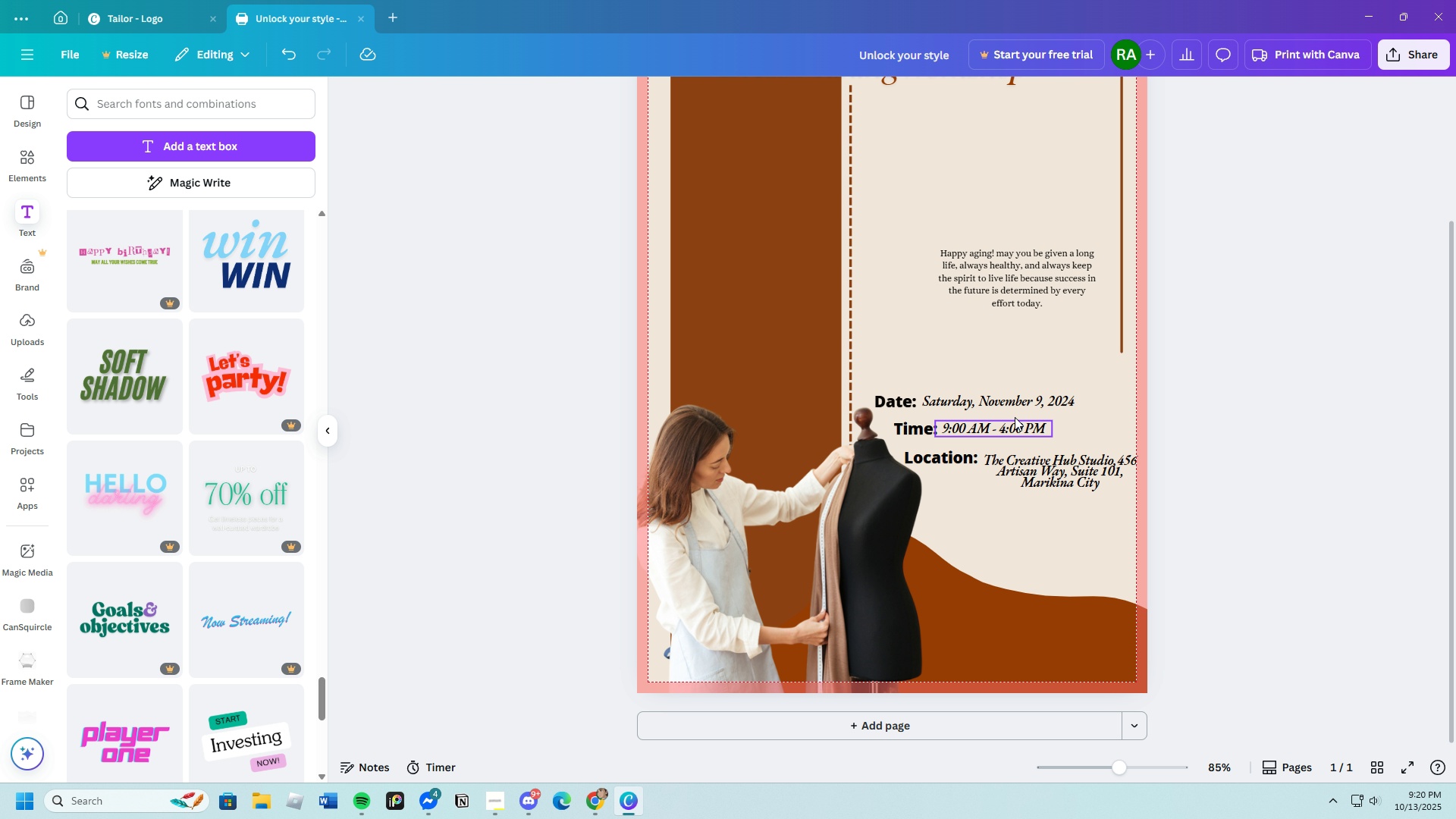 
left_click([1011, 403])
 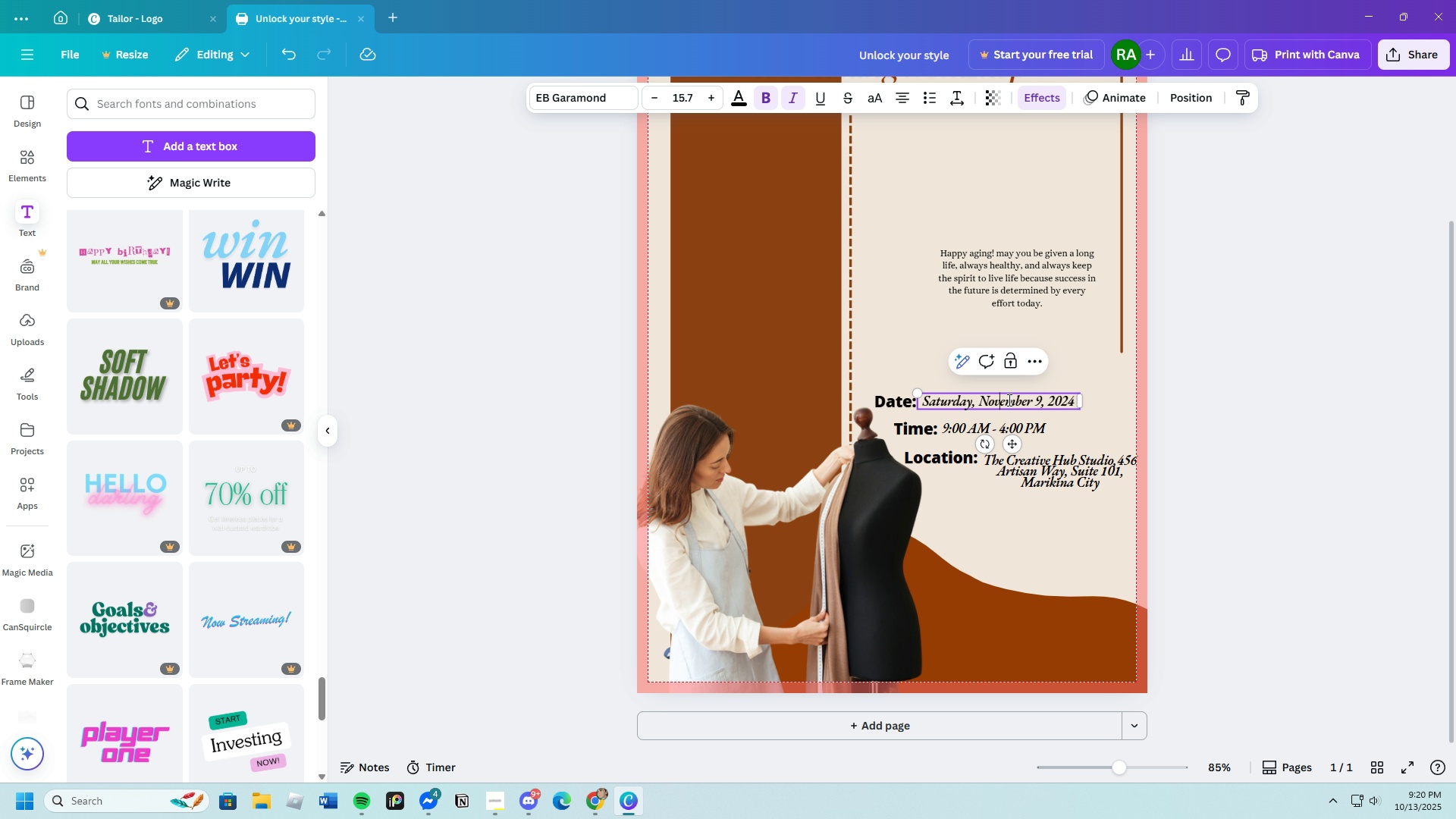 
left_click([1225, 436])
 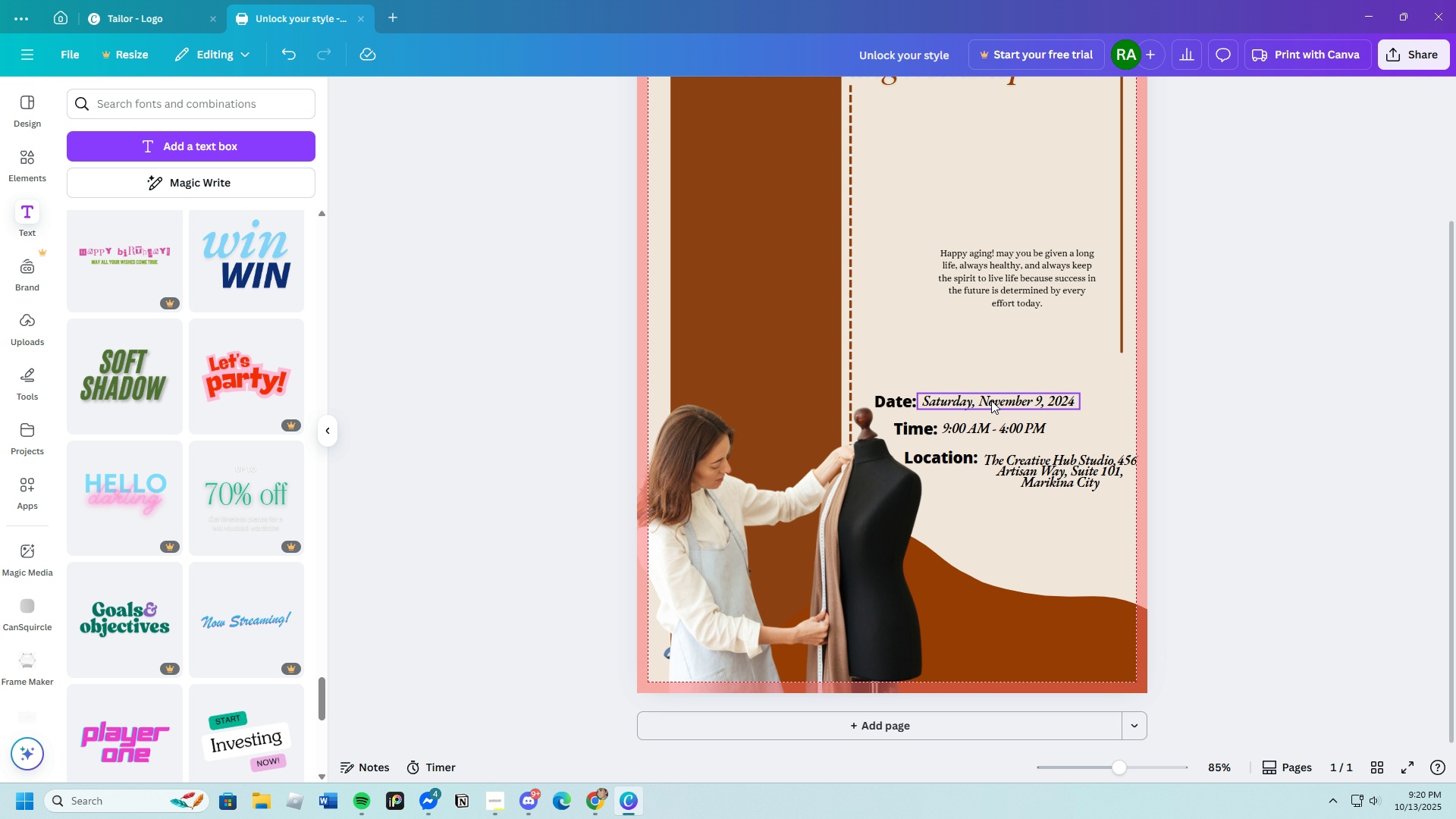 
left_click([991, 400])
 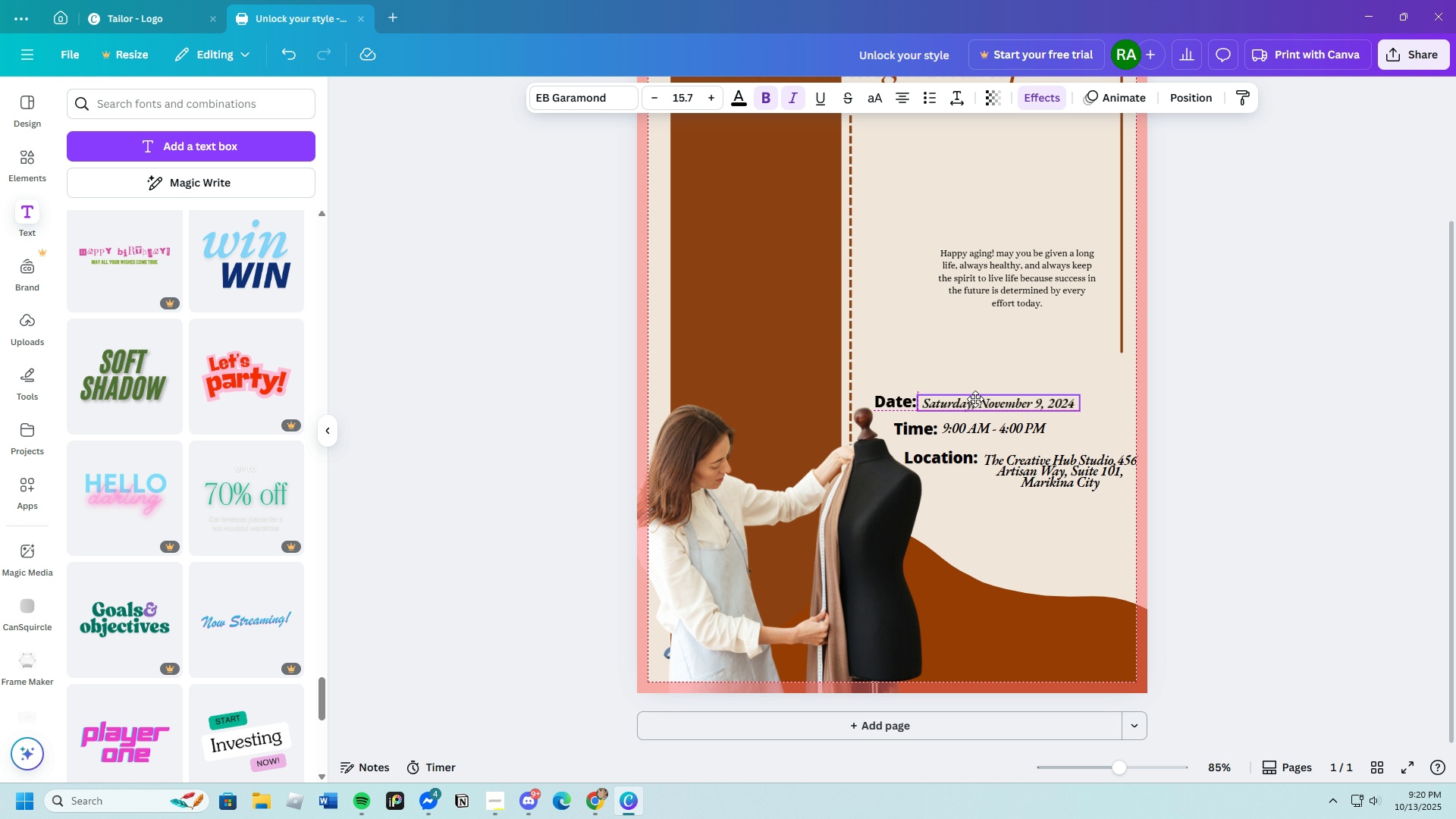 
left_click([1257, 435])
 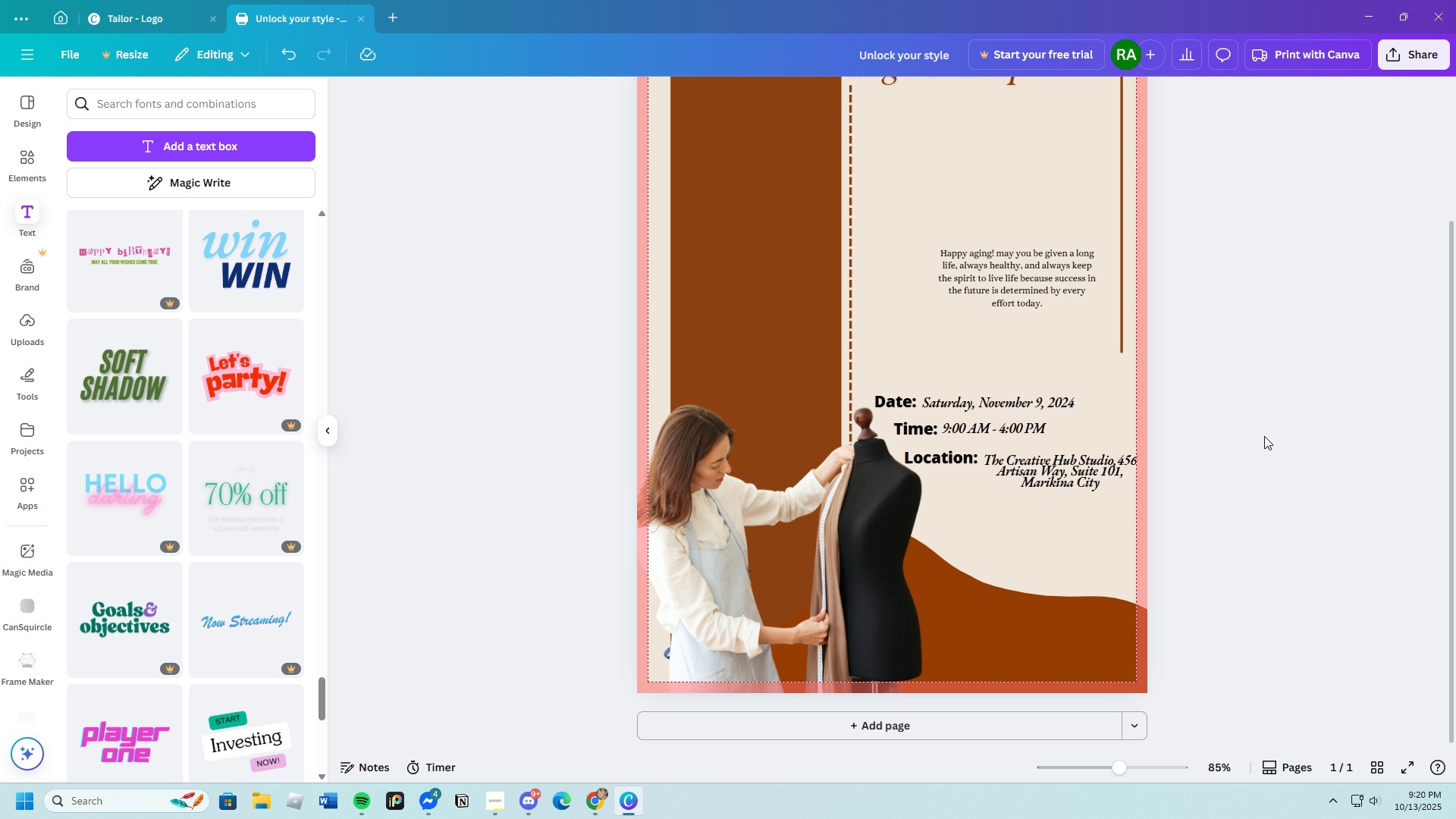 
scroll: coordinate [1263, 450], scroll_direction: up, amount: 3.0
 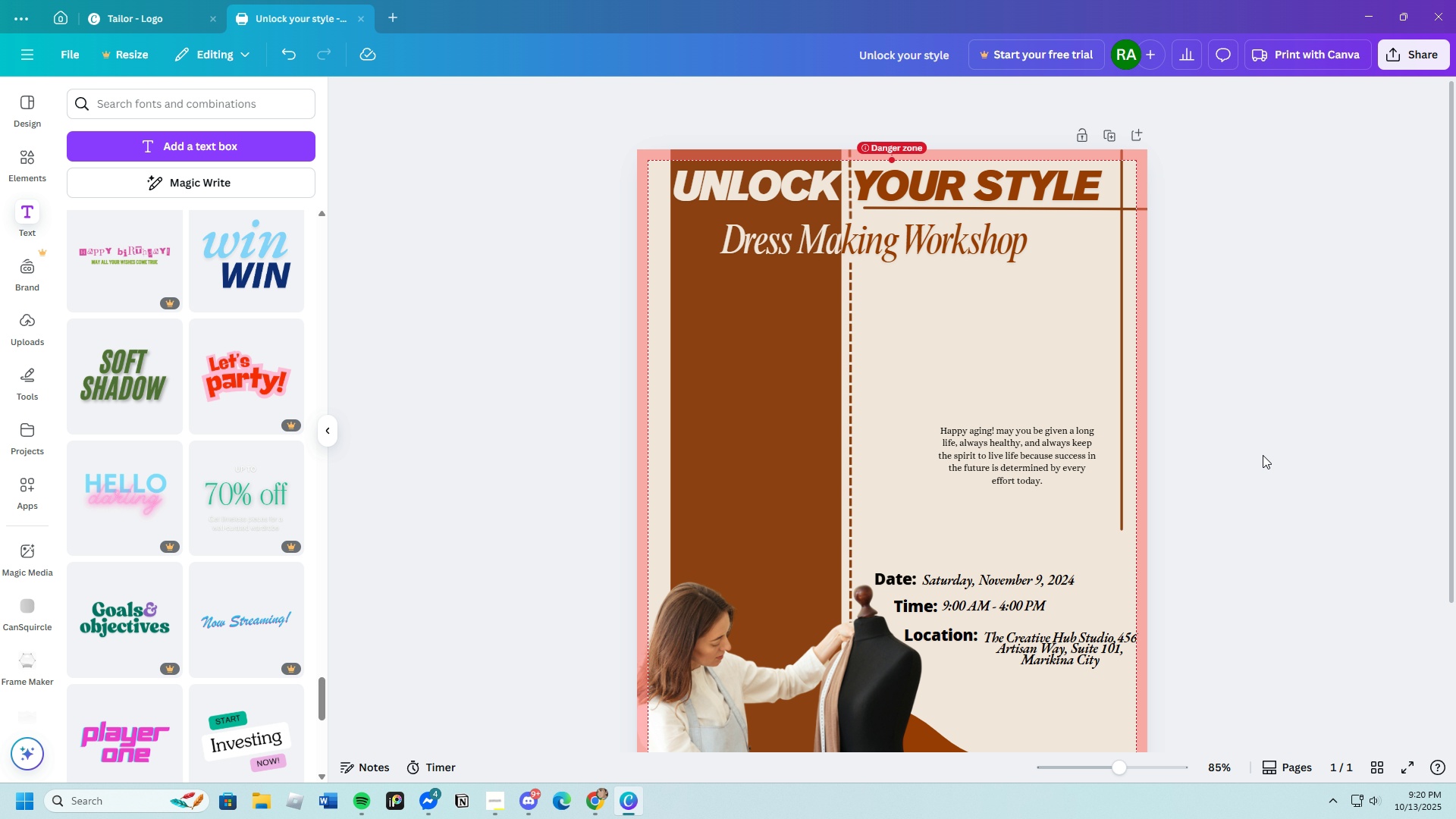 
scroll: coordinate [1263, 455], scroll_direction: down, amount: 3.0
 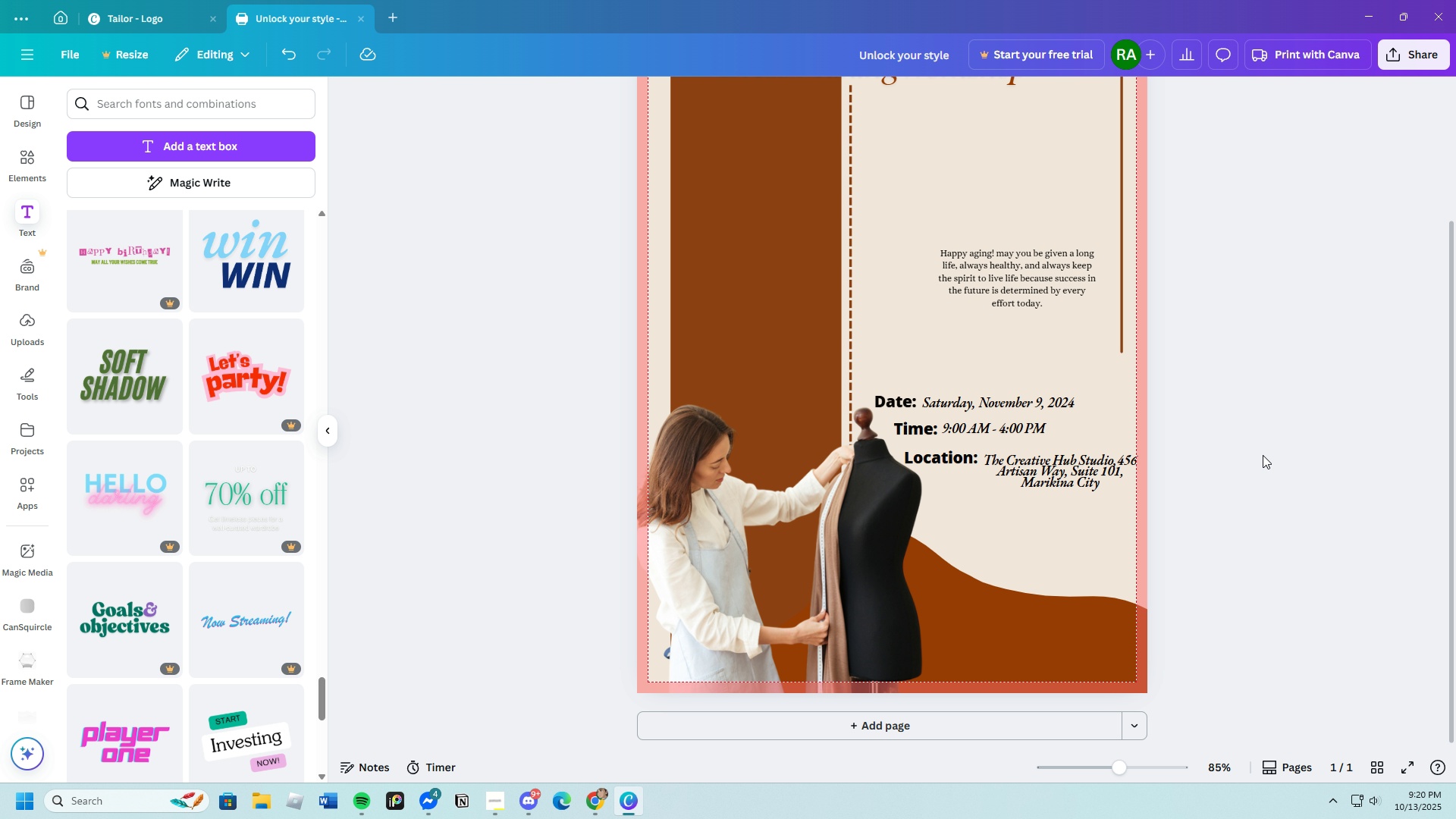 
scroll: coordinate [1263, 455], scroll_direction: up, amount: 2.0
 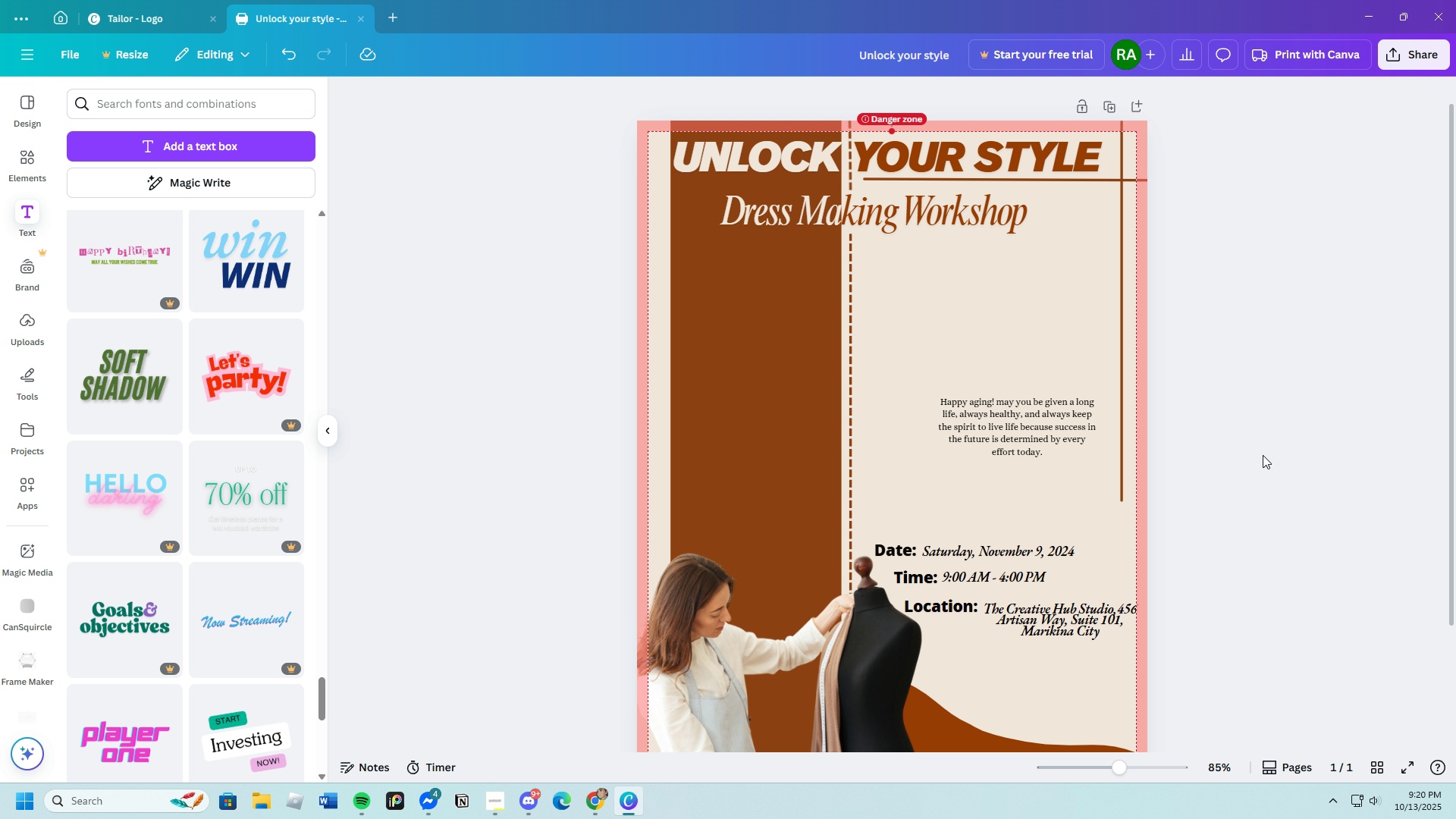 
scroll: coordinate [1263, 455], scroll_direction: down, amount: 3.0
 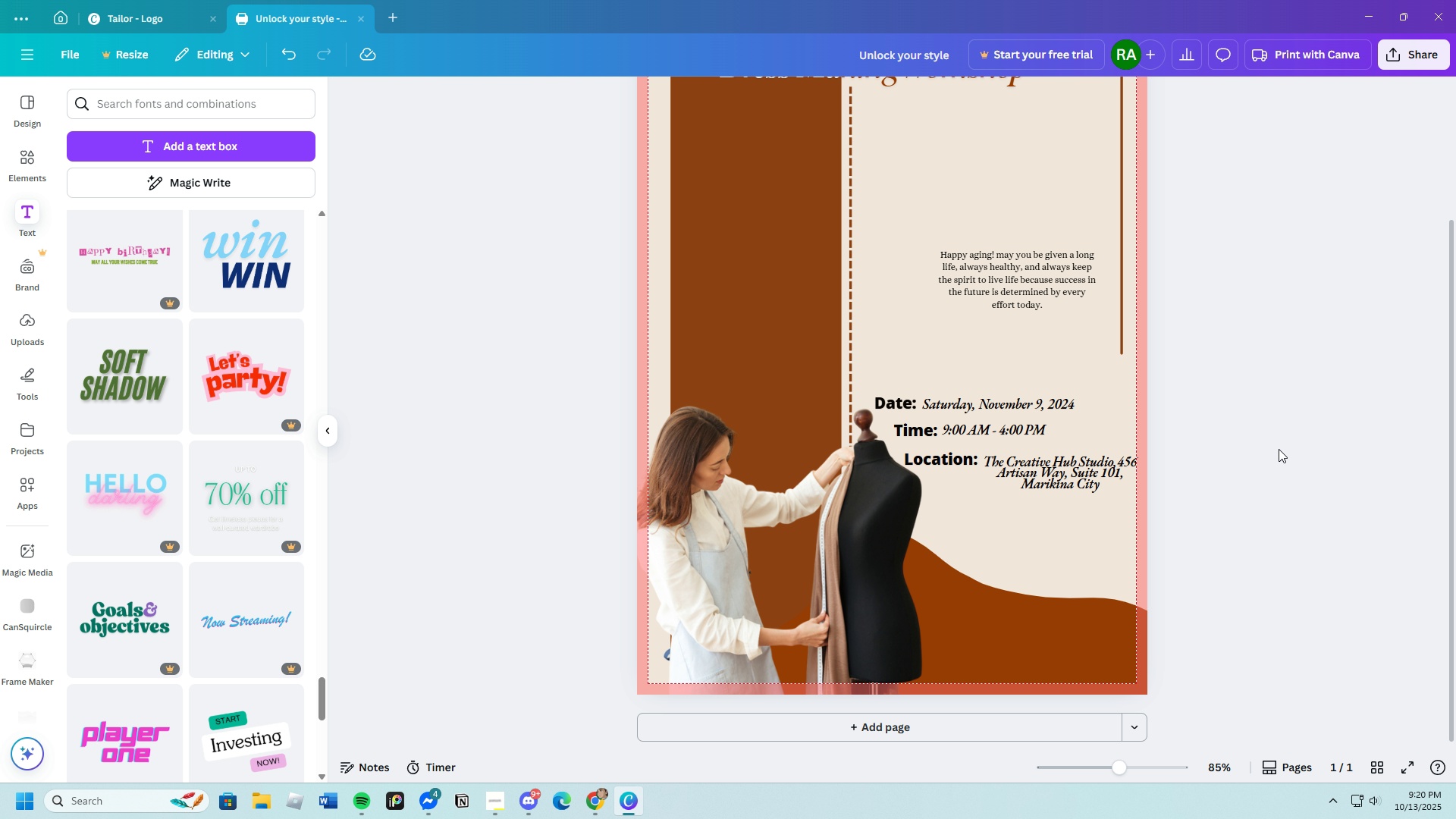 
scroll: coordinate [1277, 449], scroll_direction: up, amount: 2.0
 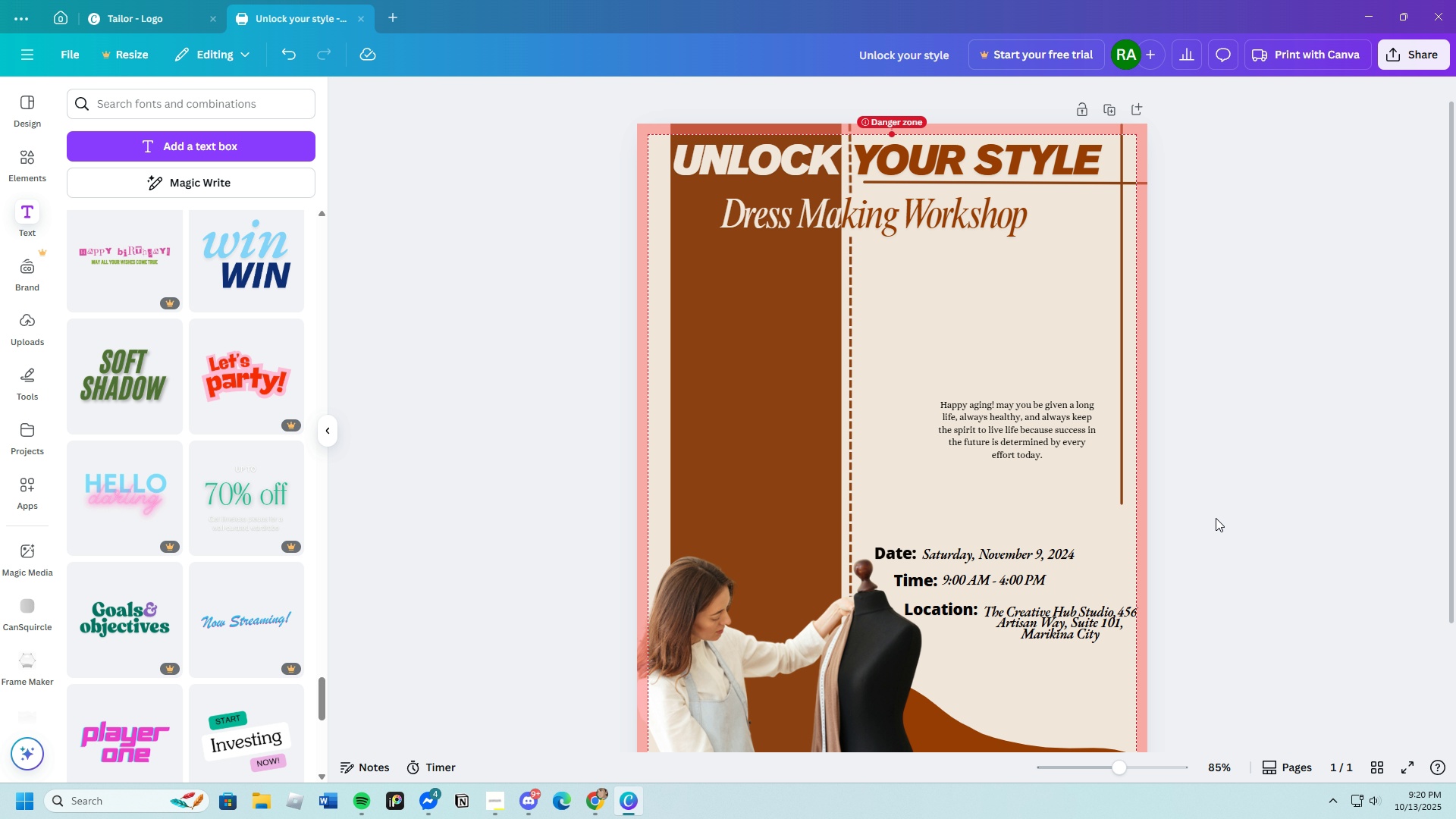 
wait(9.38)
 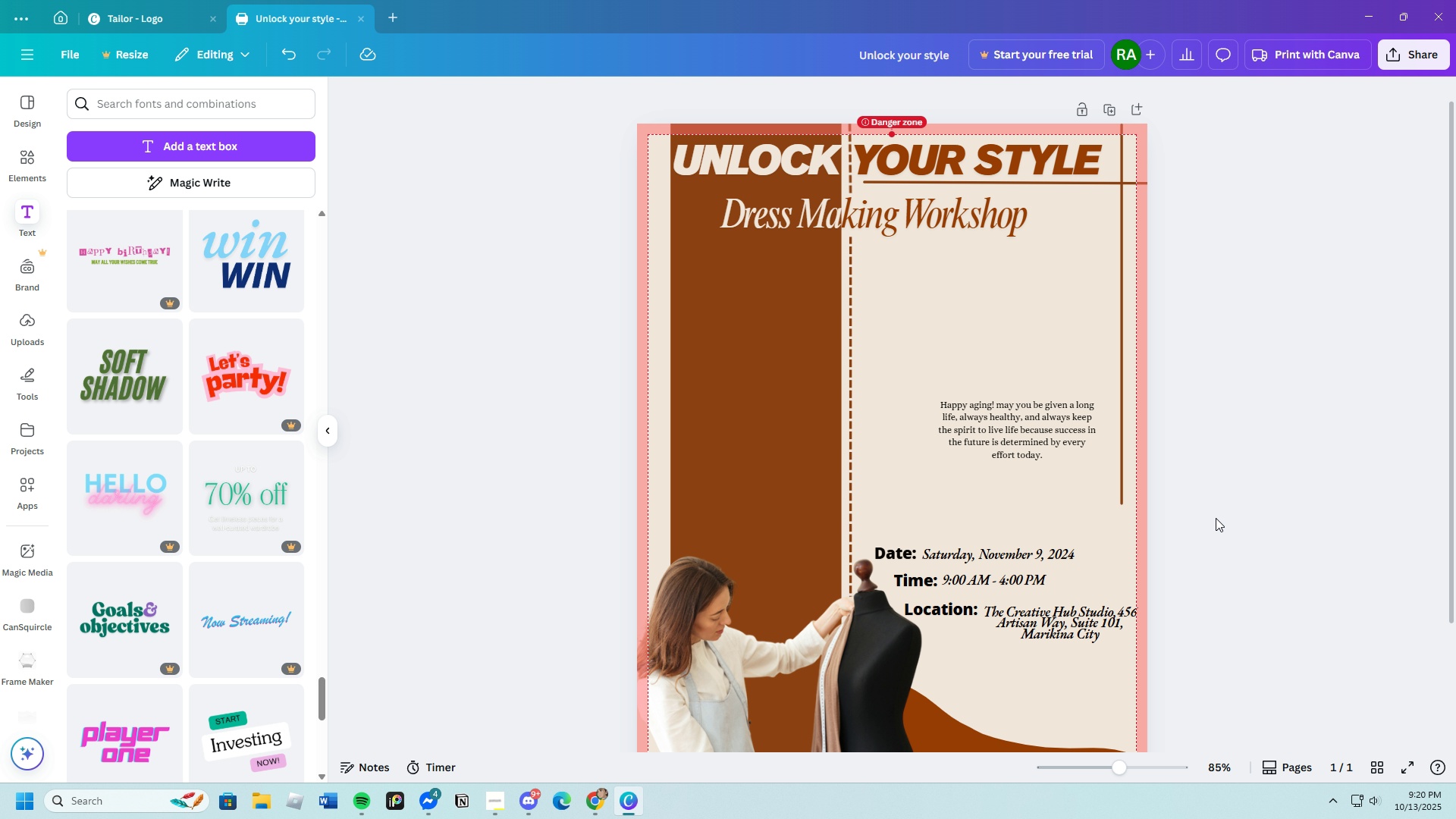 
left_click_drag(start_coordinate=[115, 381], to_coordinate=[111, 381])
 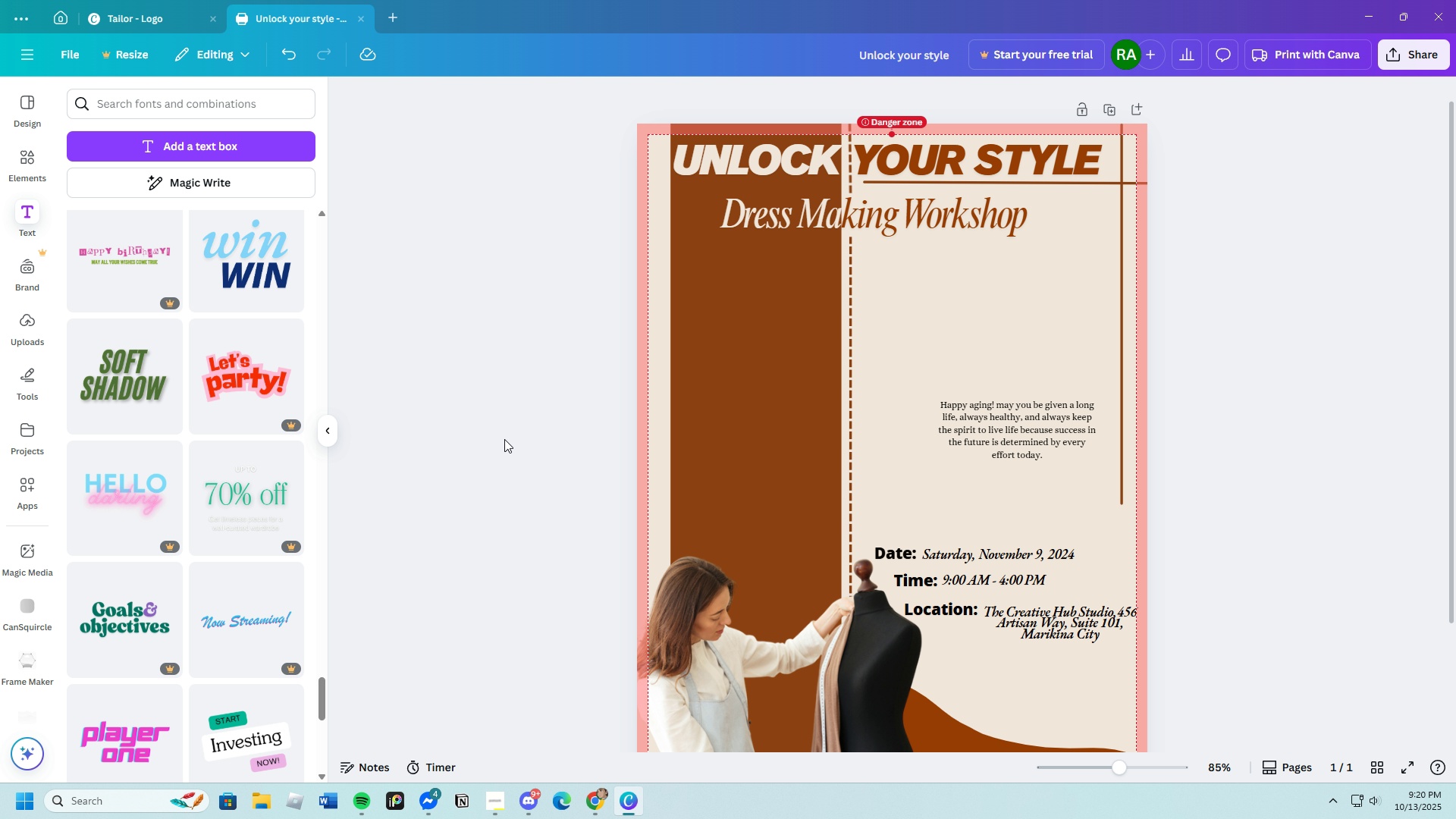 
scroll: coordinate [893, 517], scroll_direction: down, amount: 3.0
 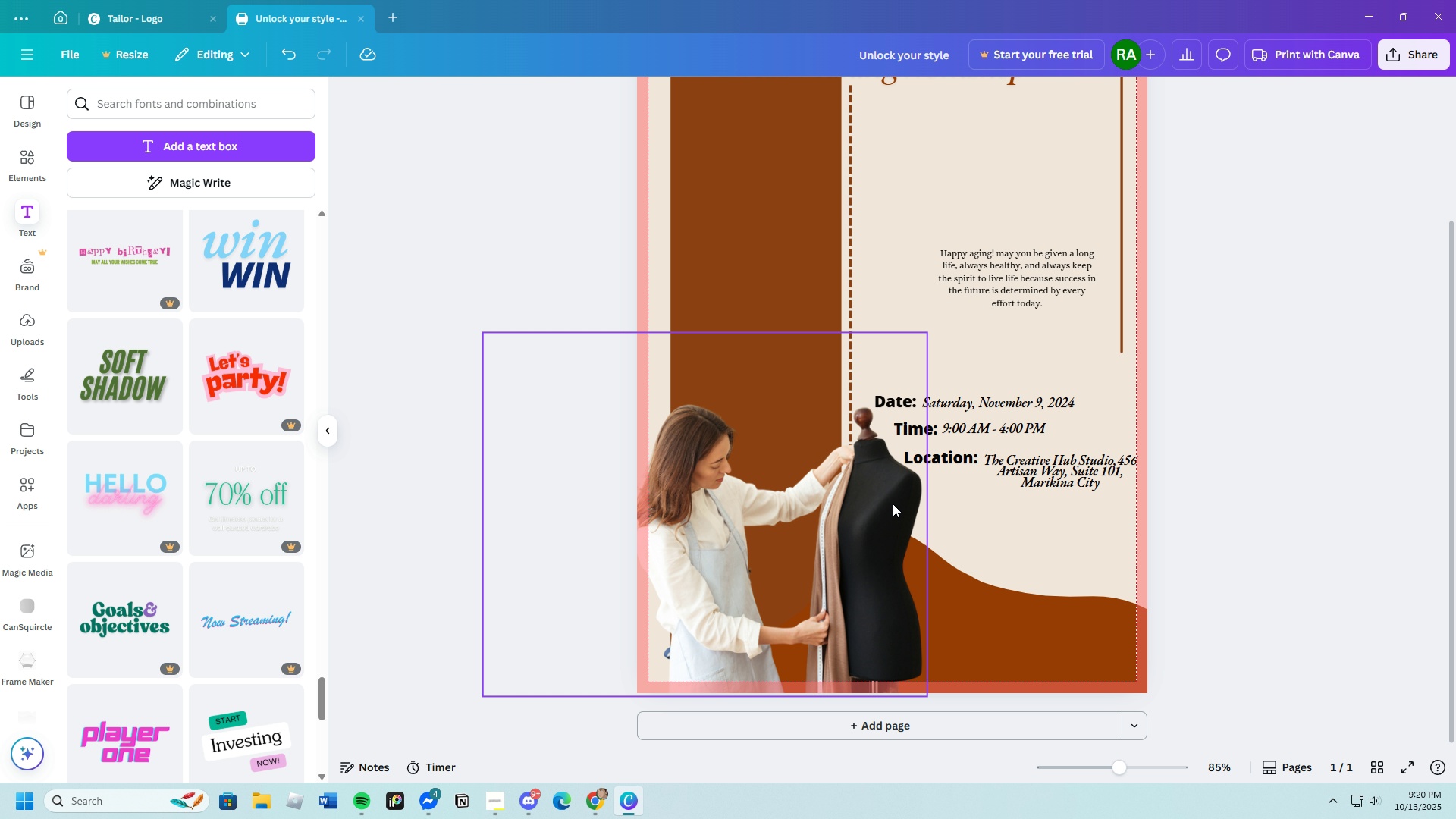 
scroll: coordinate [893, 502], scroll_direction: up, amount: 2.0
 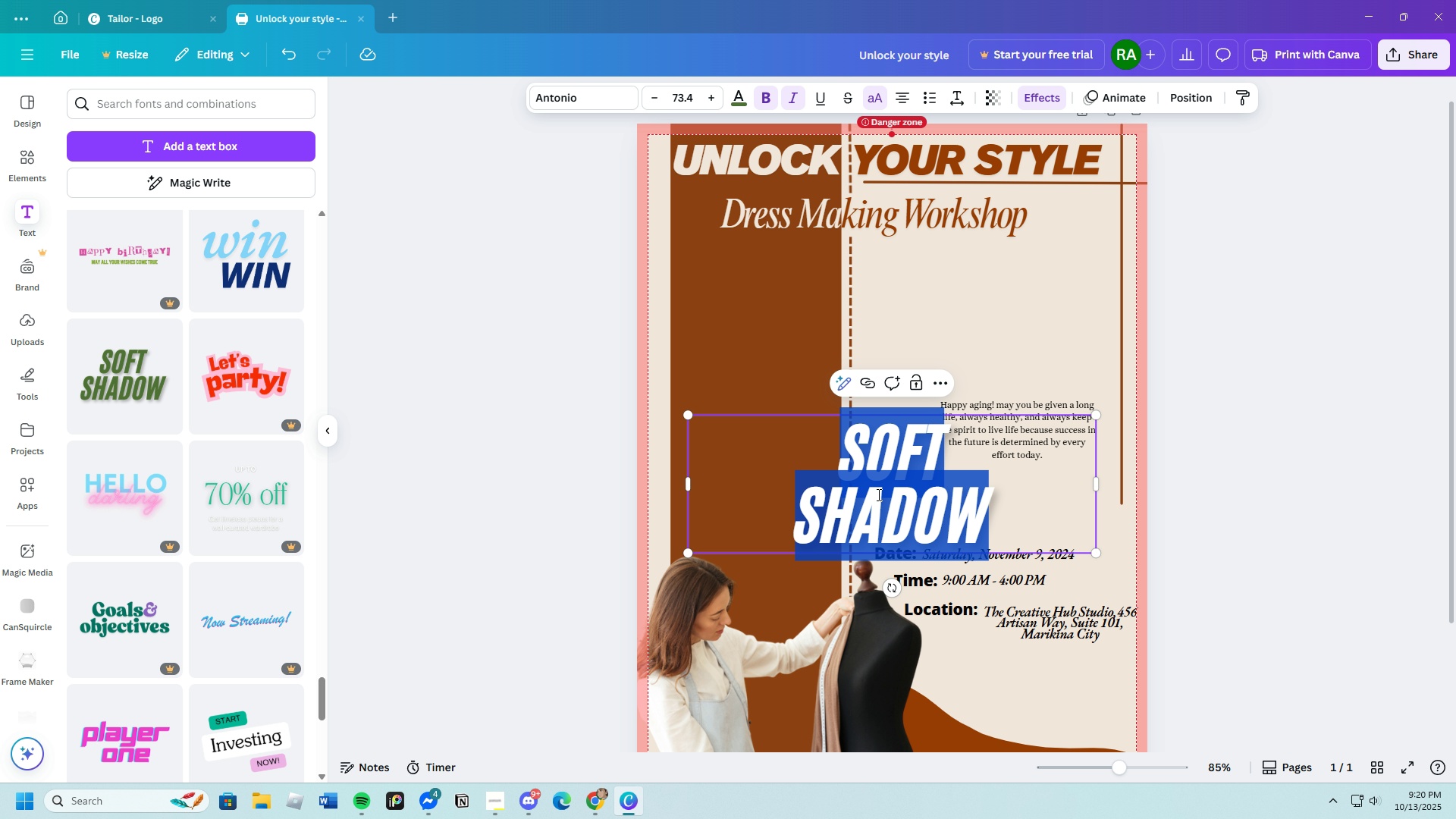 
key(Backspace)
type(what t)
key(Backspace)
type(you'll gain)
 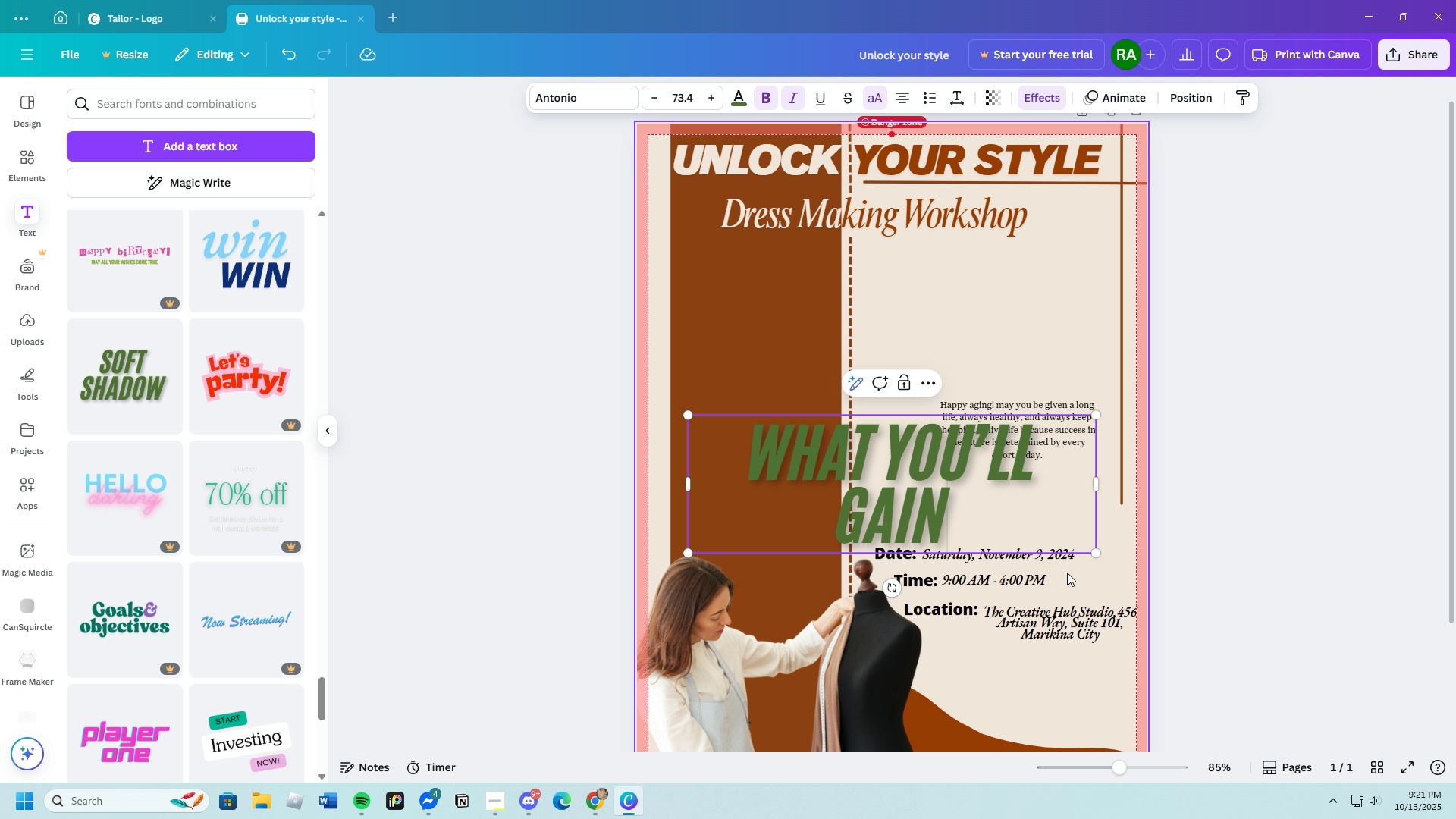 
left_click_drag(start_coordinate=[1102, 480], to_coordinate=[1183, 480])
 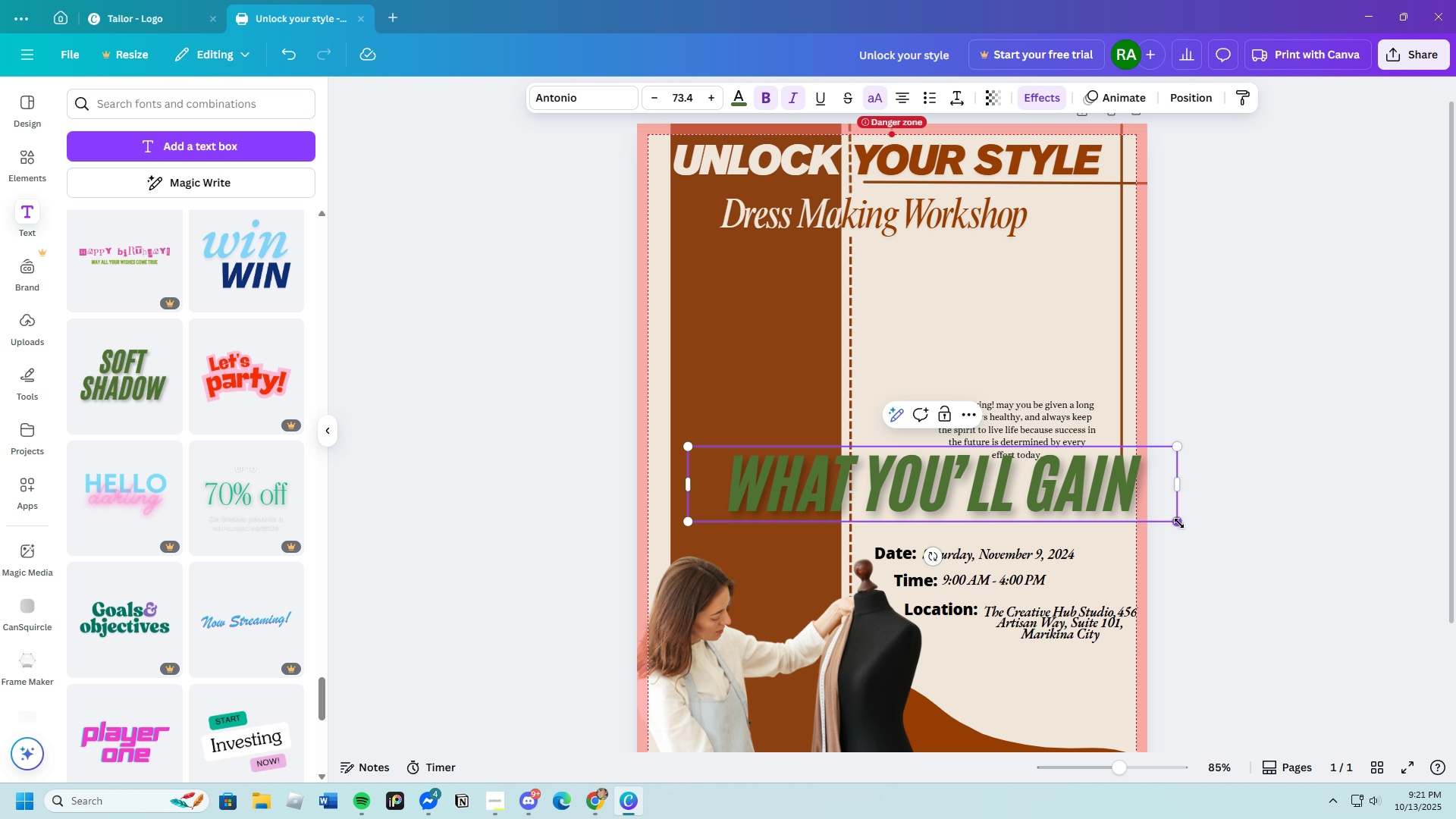 
left_click_drag(start_coordinate=[1179, 523], to_coordinate=[937, 482])
 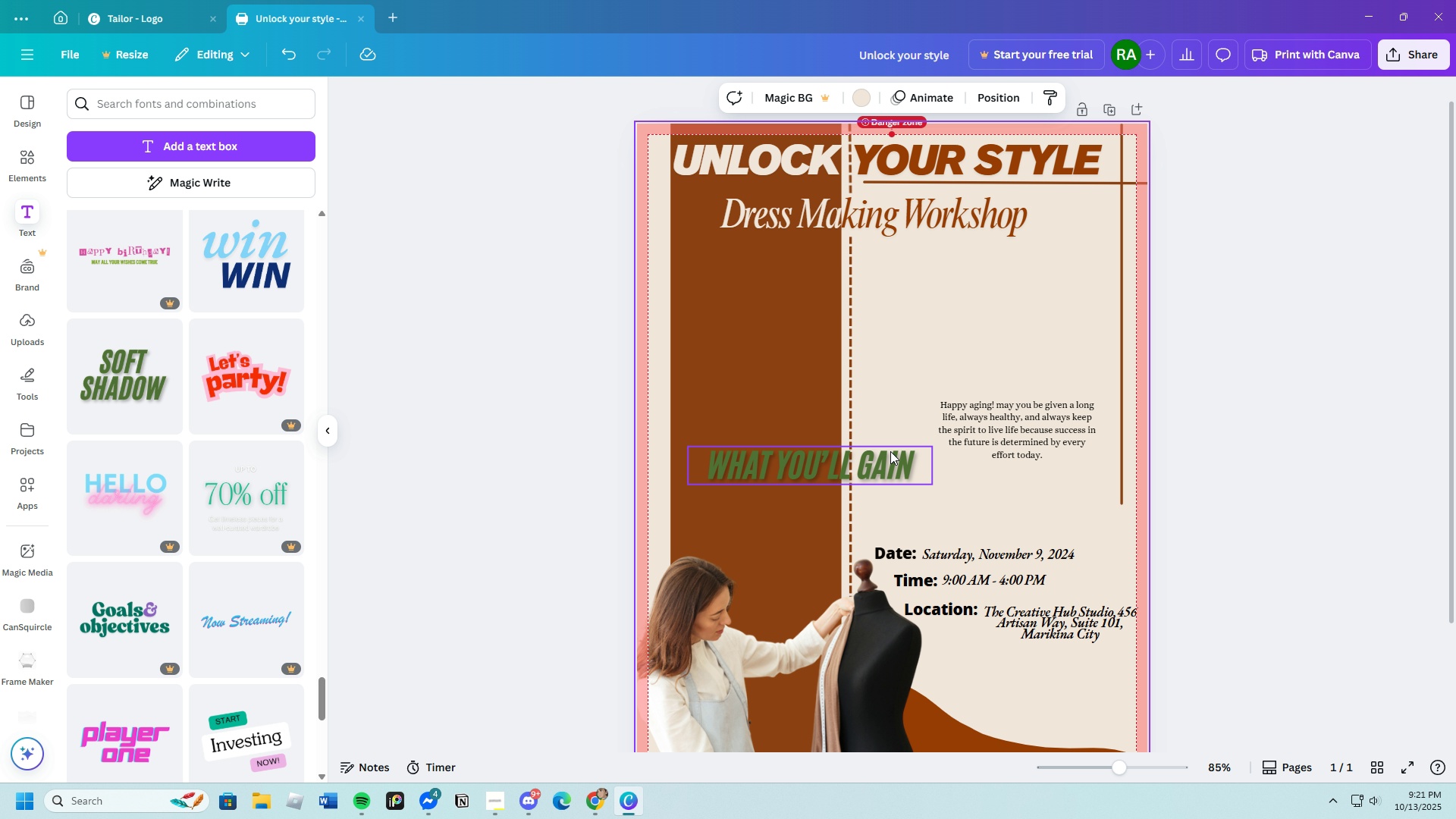 
left_click_drag(start_coordinate=[870, 469], to_coordinate=[880, 345])
 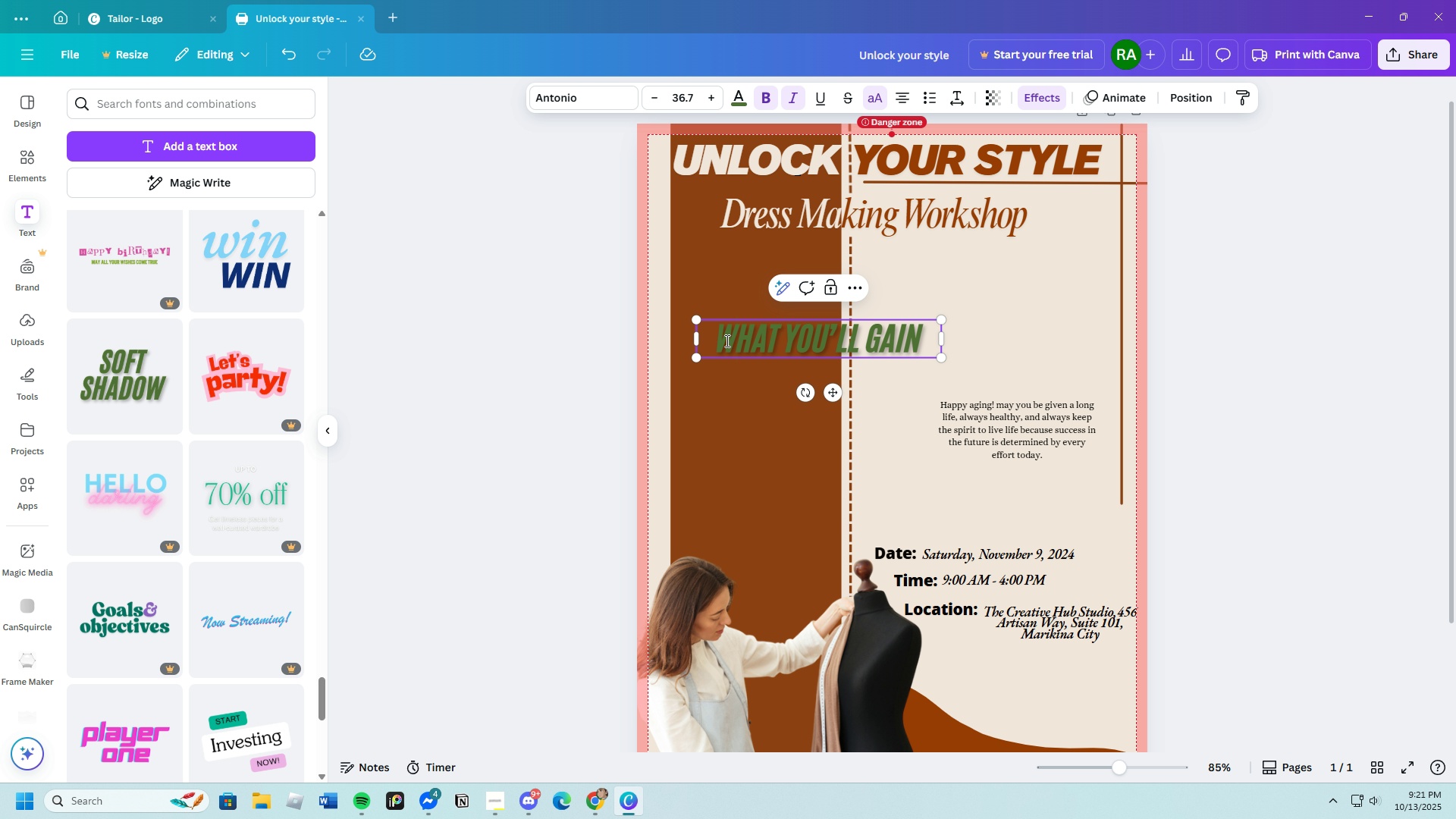 
left_click_drag(start_coordinate=[725, 340], to_coordinate=[934, 340])
 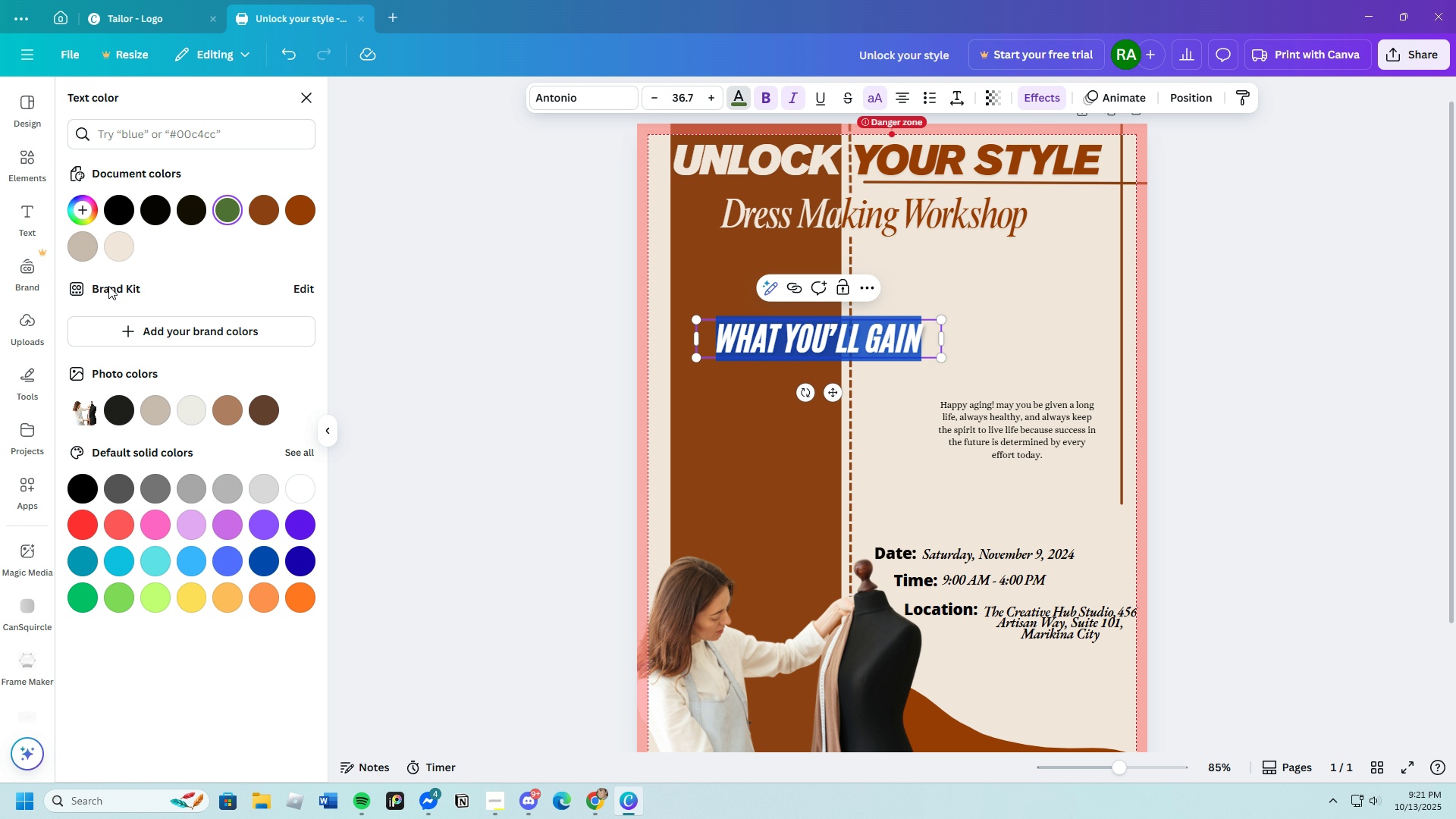 
left_click([116, 252])
 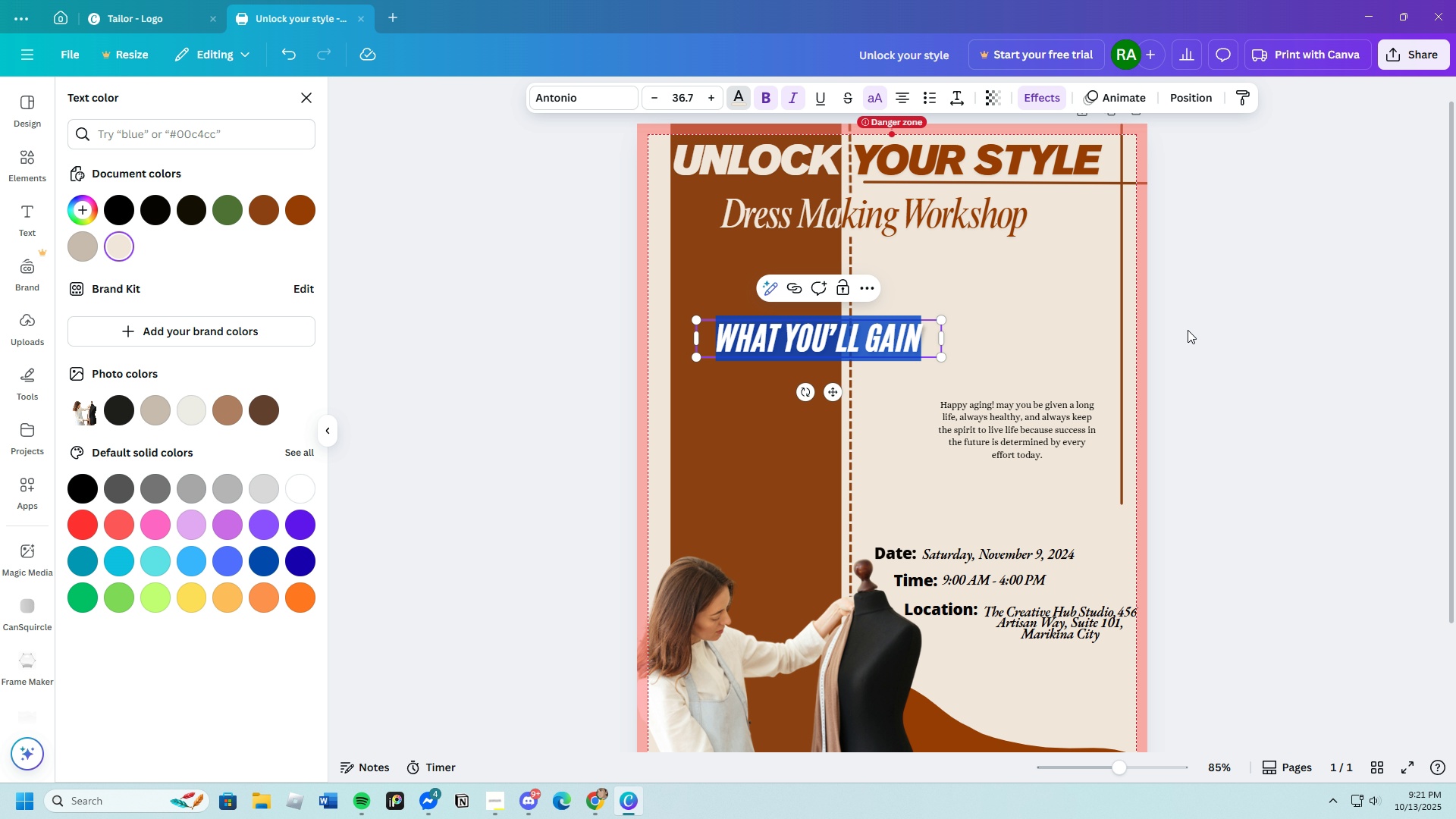 
left_click([1188, 330])
 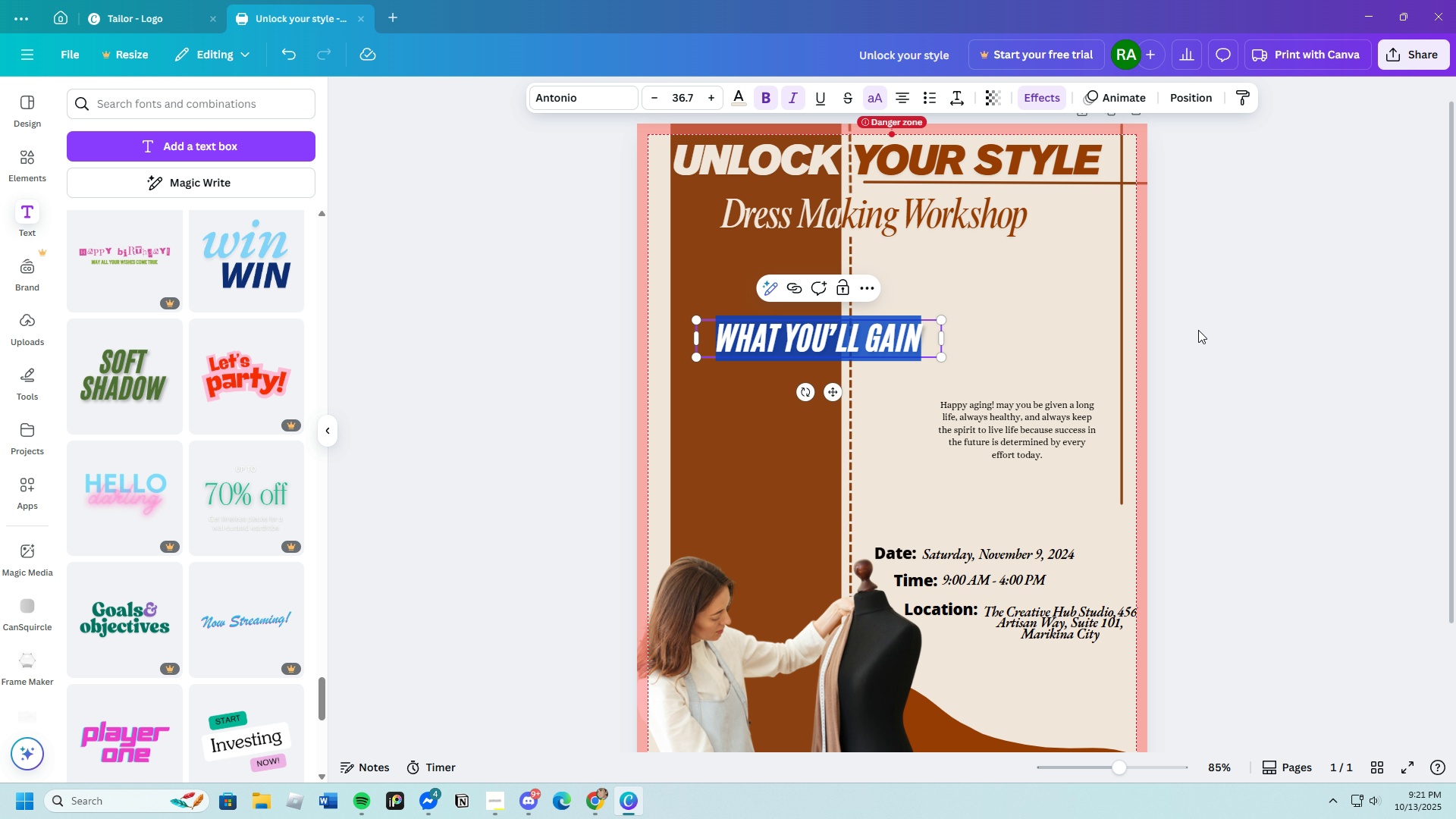 
left_click_drag(start_coordinate=[1198, 330], to_coordinate=[1201, 334])
 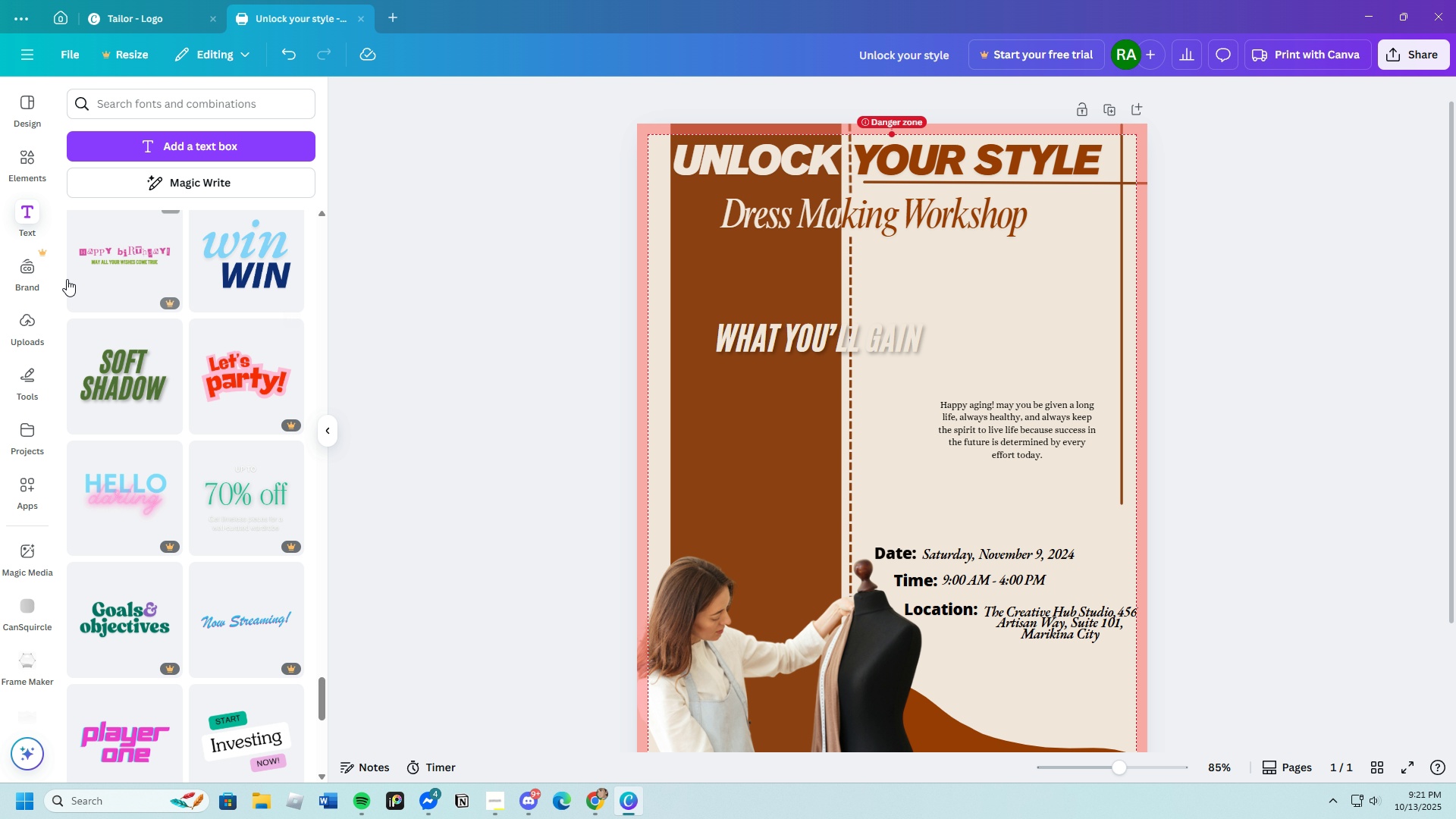 
left_click([8, 141])
 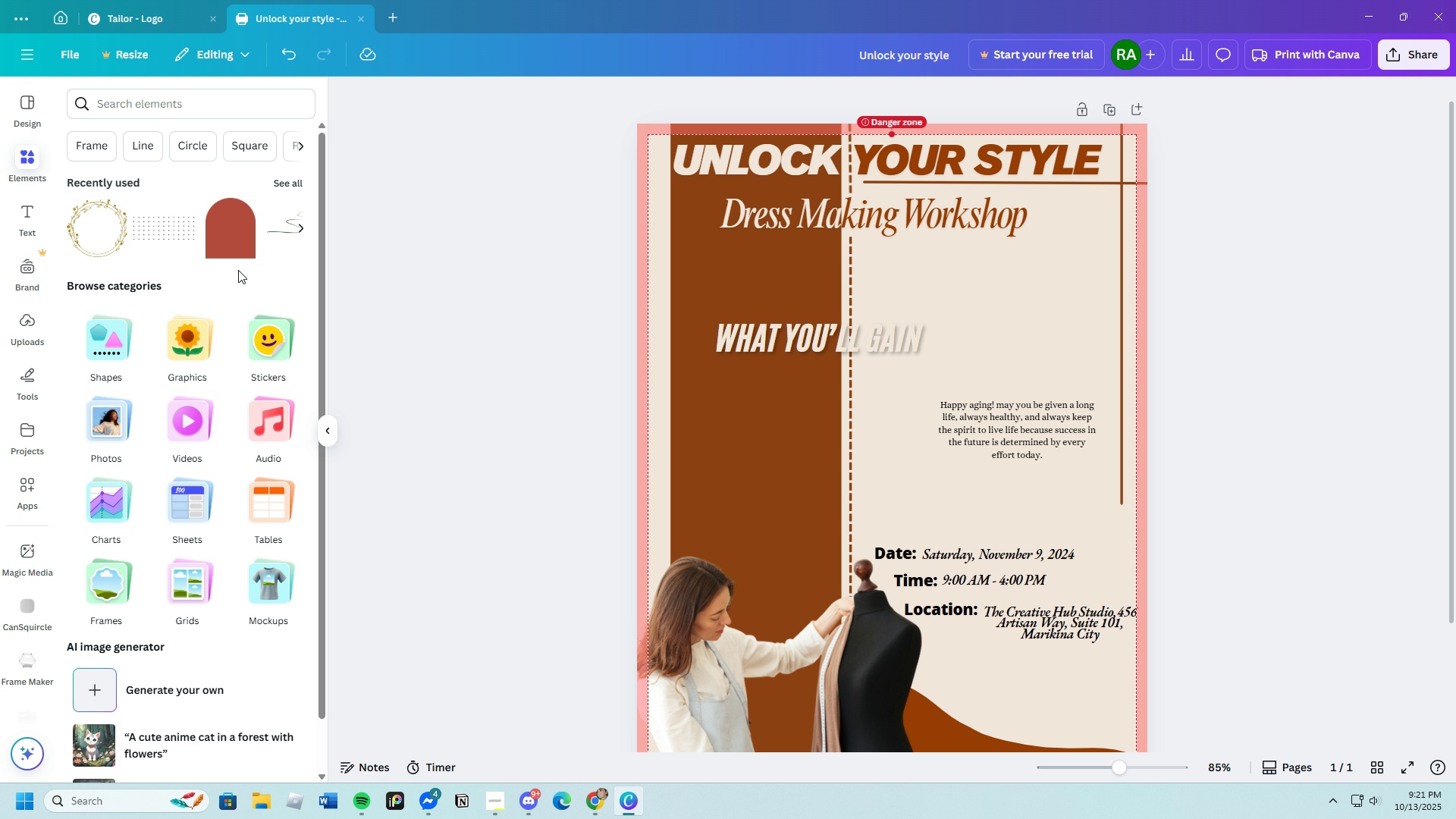 
left_click([235, 240])
 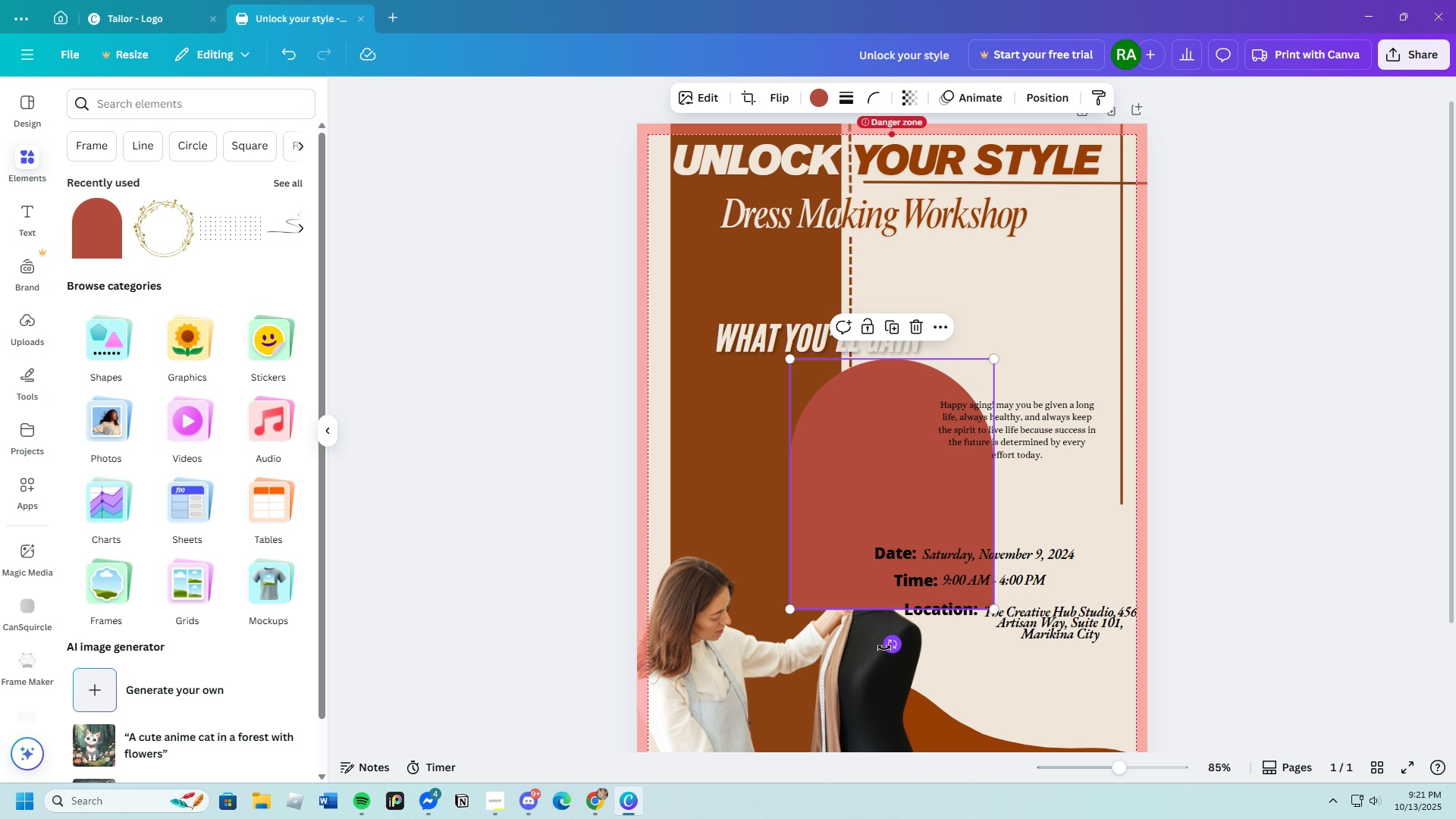 
left_click_drag(start_coordinate=[886, 651], to_coordinate=[717, 477])
 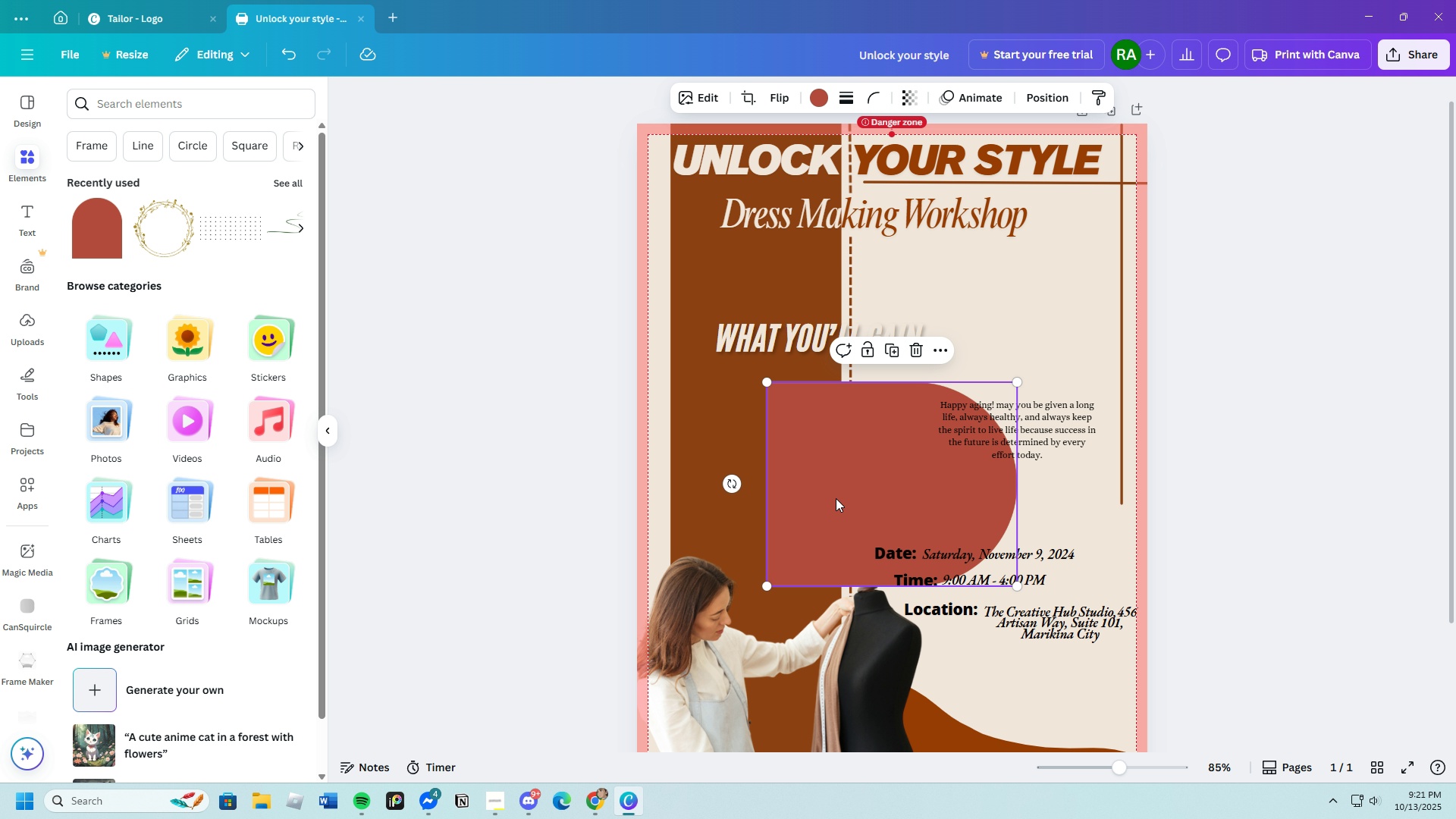 
left_click_drag(start_coordinate=[837, 500], to_coordinate=[698, 363])
 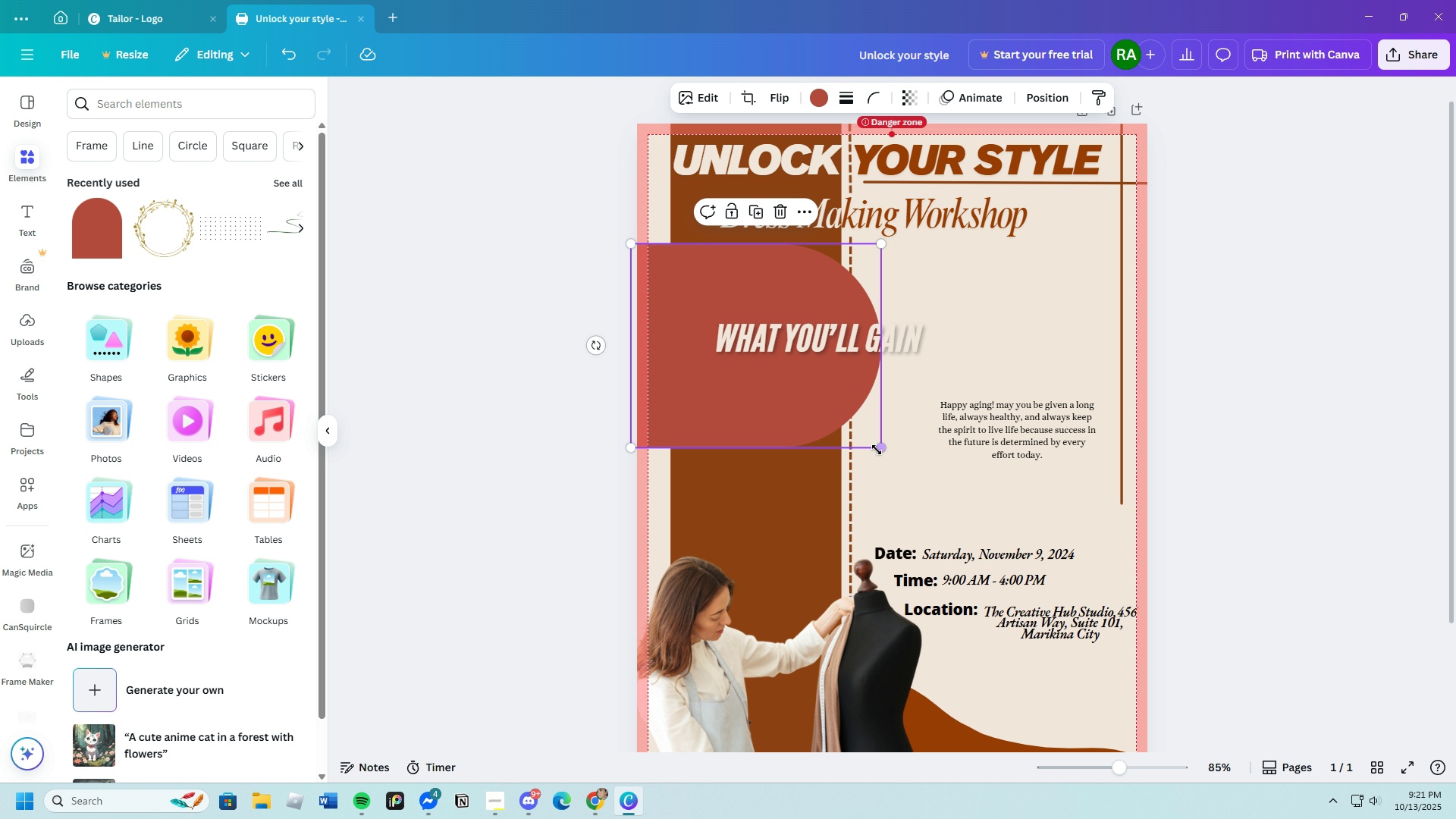 
left_click_drag(start_coordinate=[878, 446], to_coordinate=[1072, 446])
 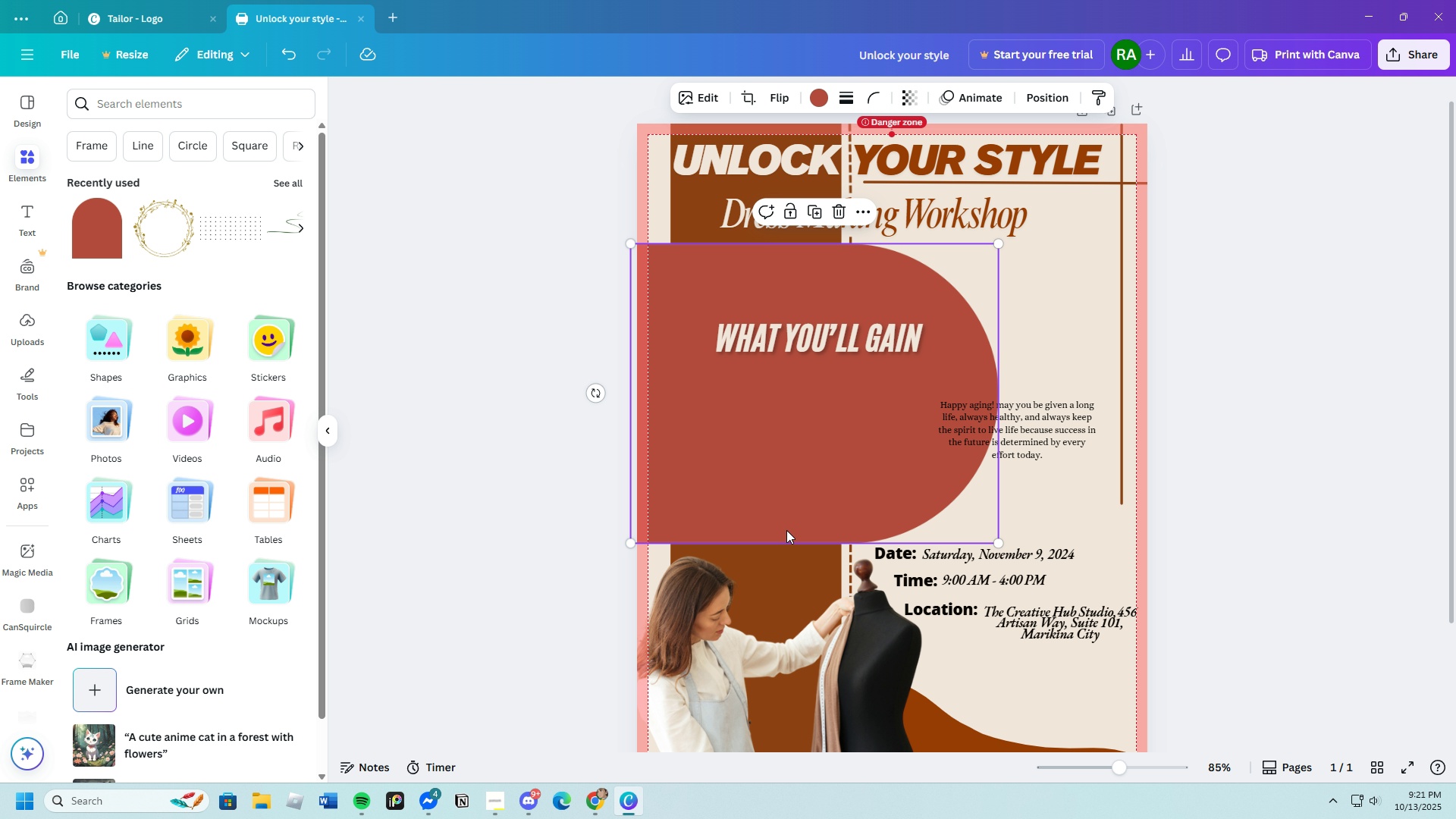 
double_click([786, 530])
 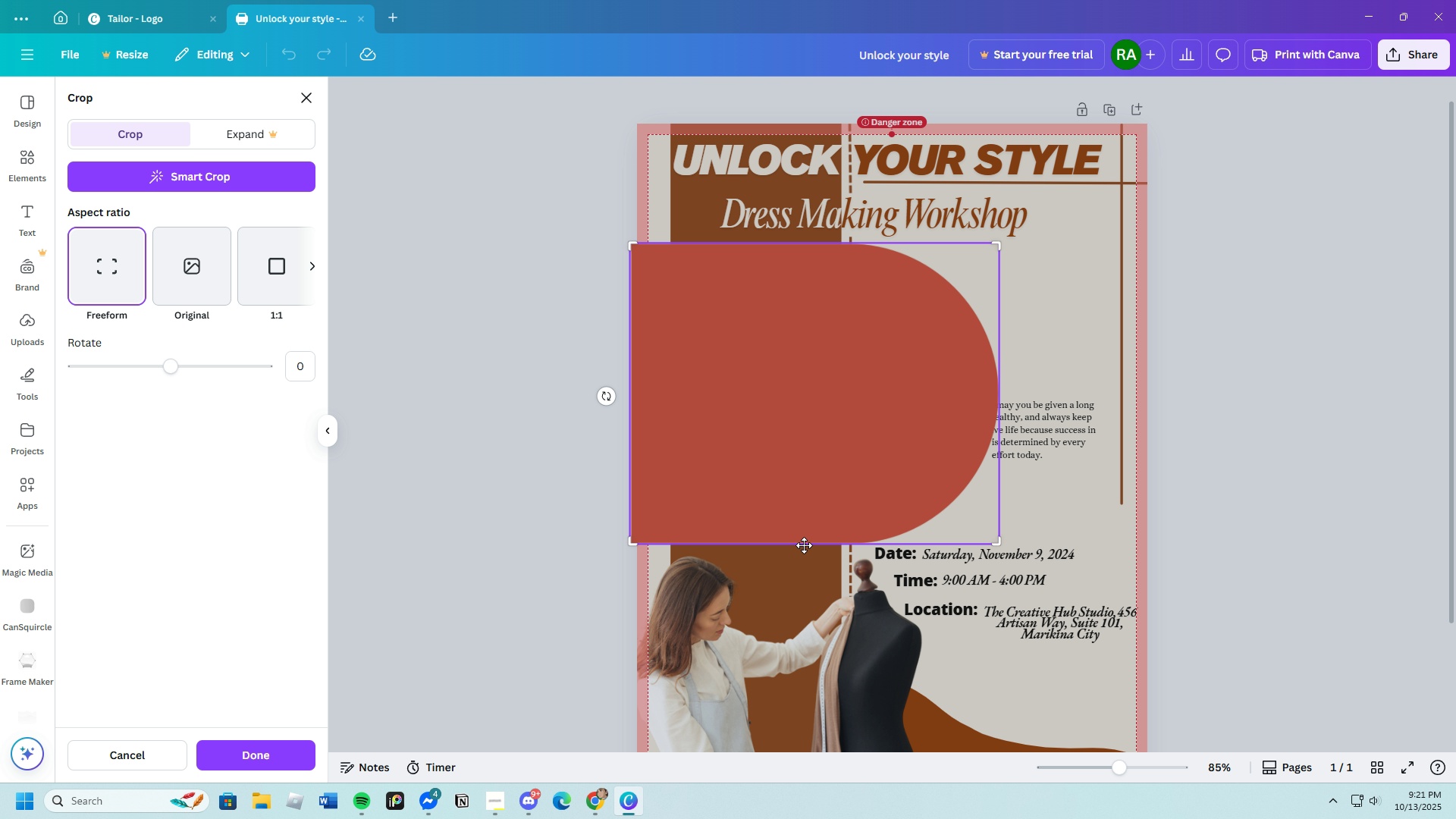 
left_click_drag(start_coordinate=[804, 545], to_coordinate=[800, 463])
 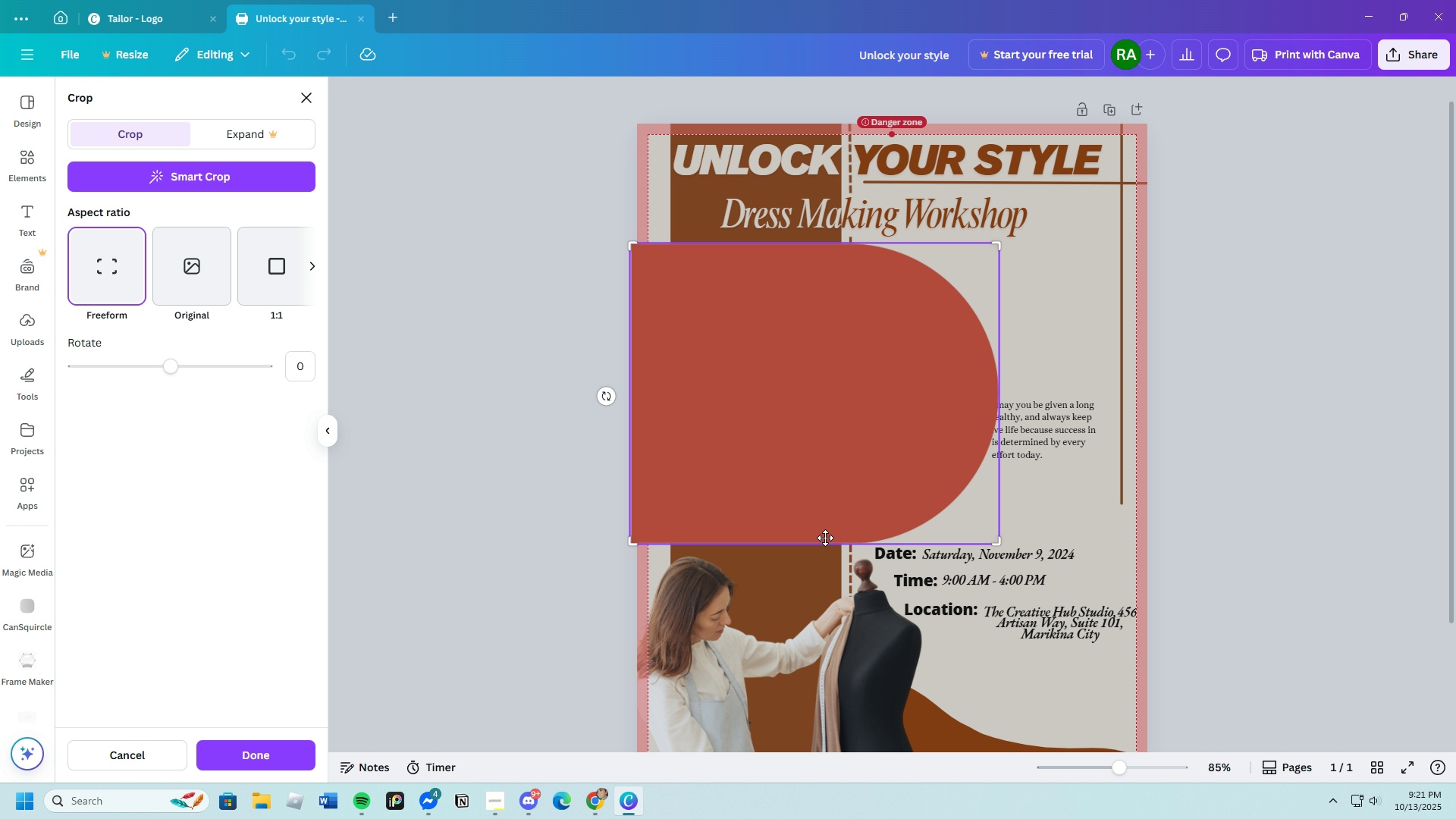 
left_click_drag(start_coordinate=[822, 545], to_coordinate=[832, 510])
 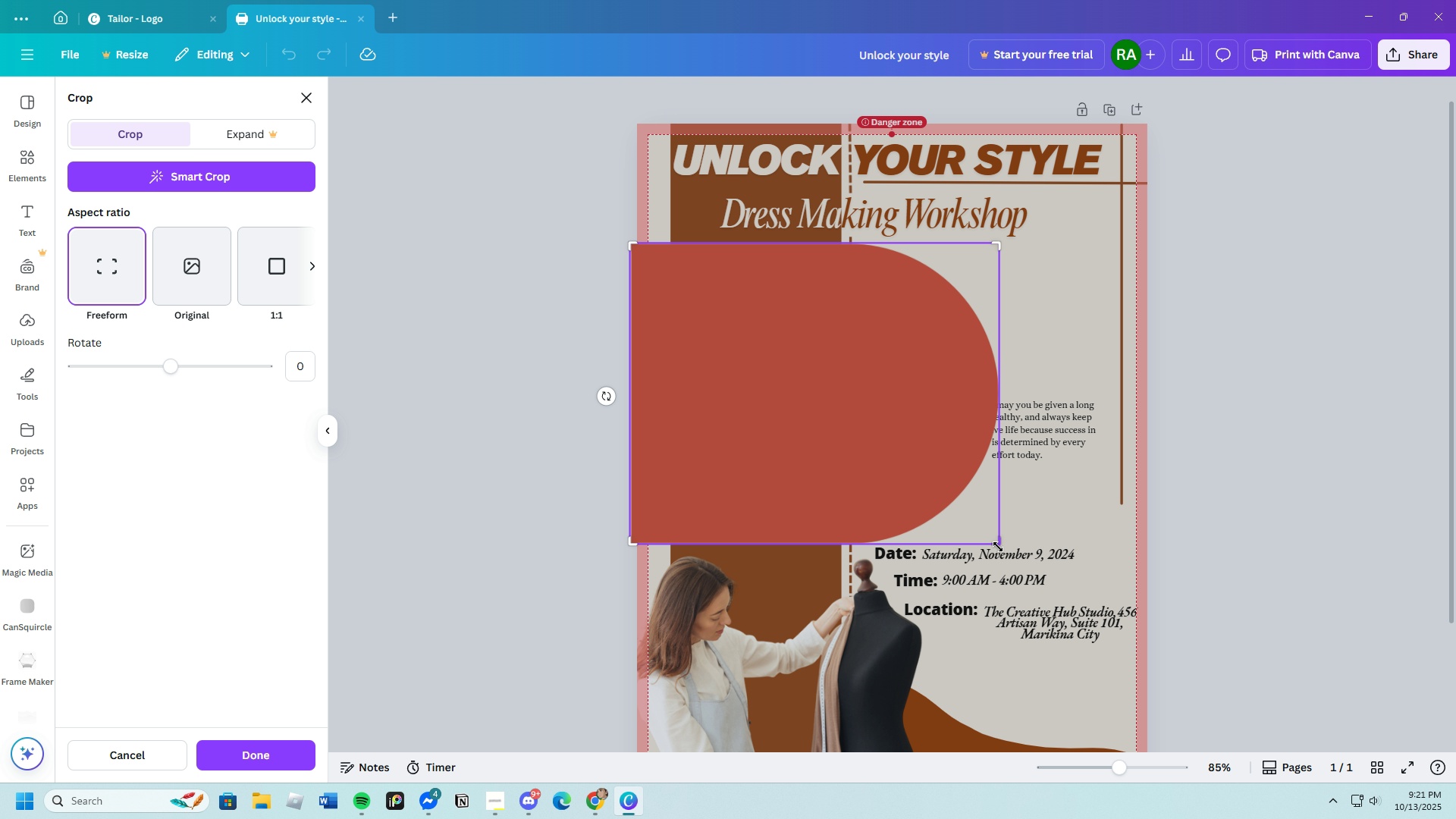 
left_click_drag(start_coordinate=[996, 550], to_coordinate=[1012, 406])
 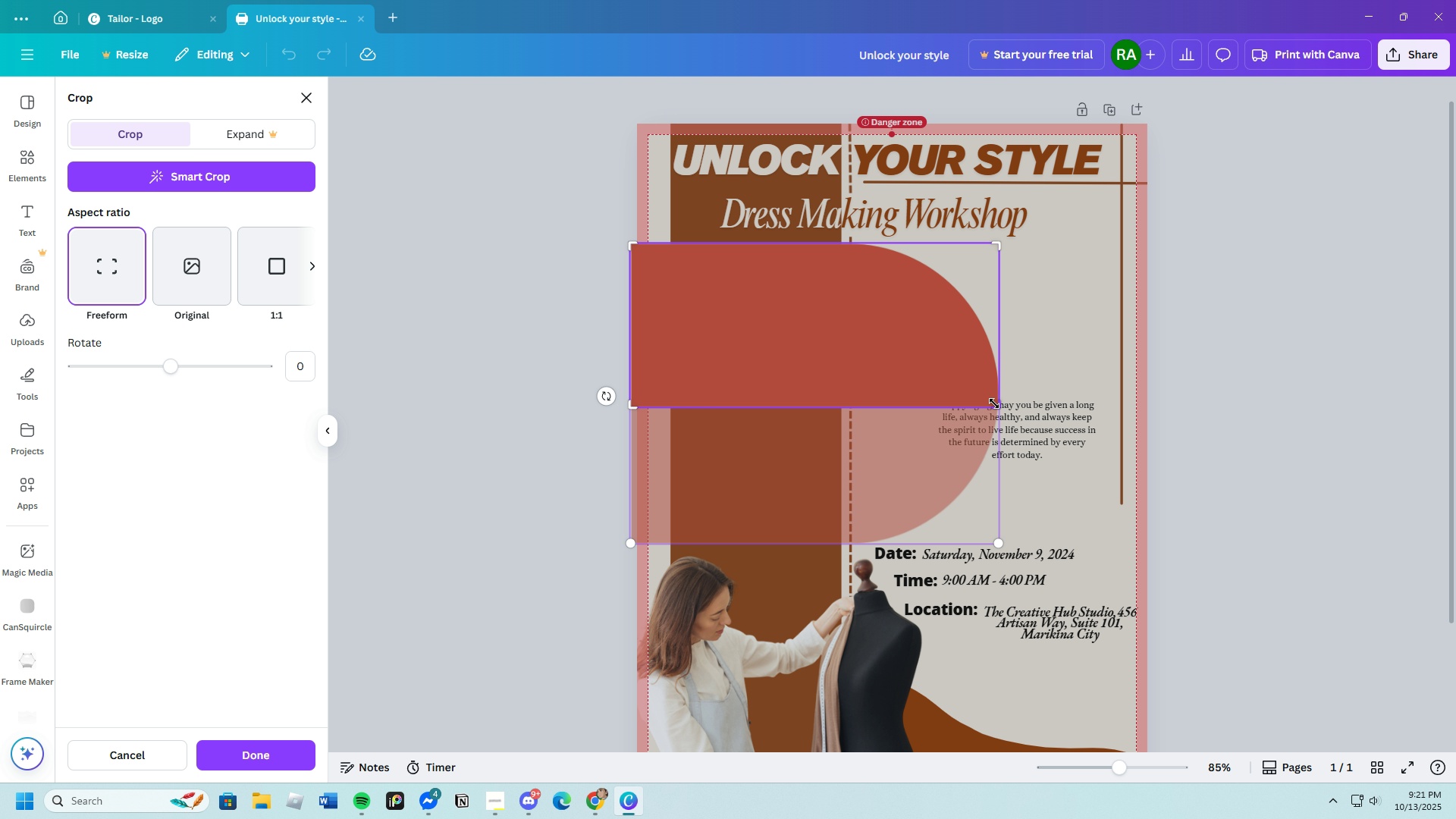 
left_click_drag(start_coordinate=[996, 405], to_coordinate=[1006, 435])
 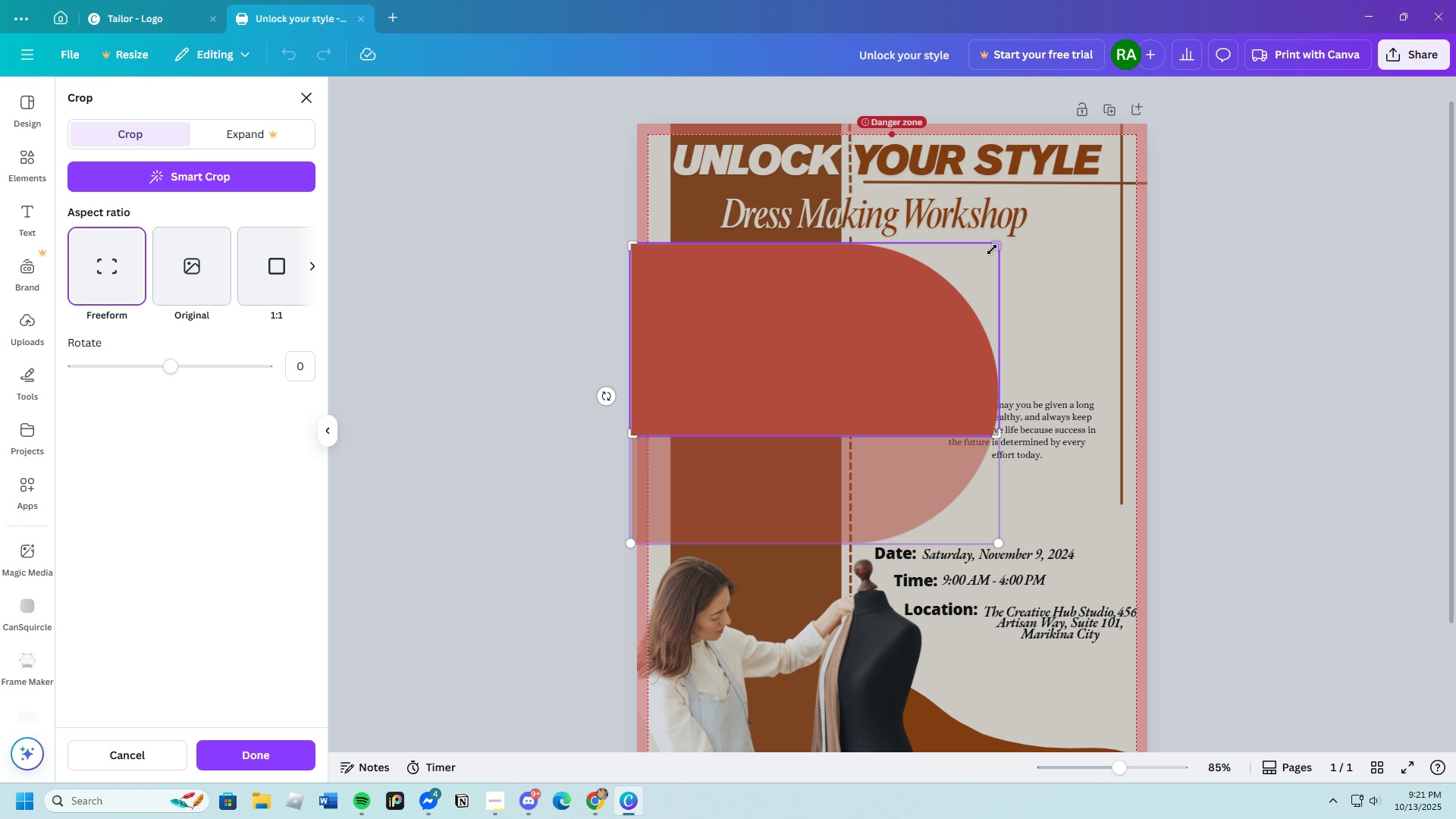 
left_click_drag(start_coordinate=[996, 246], to_coordinate=[1005, 291])
 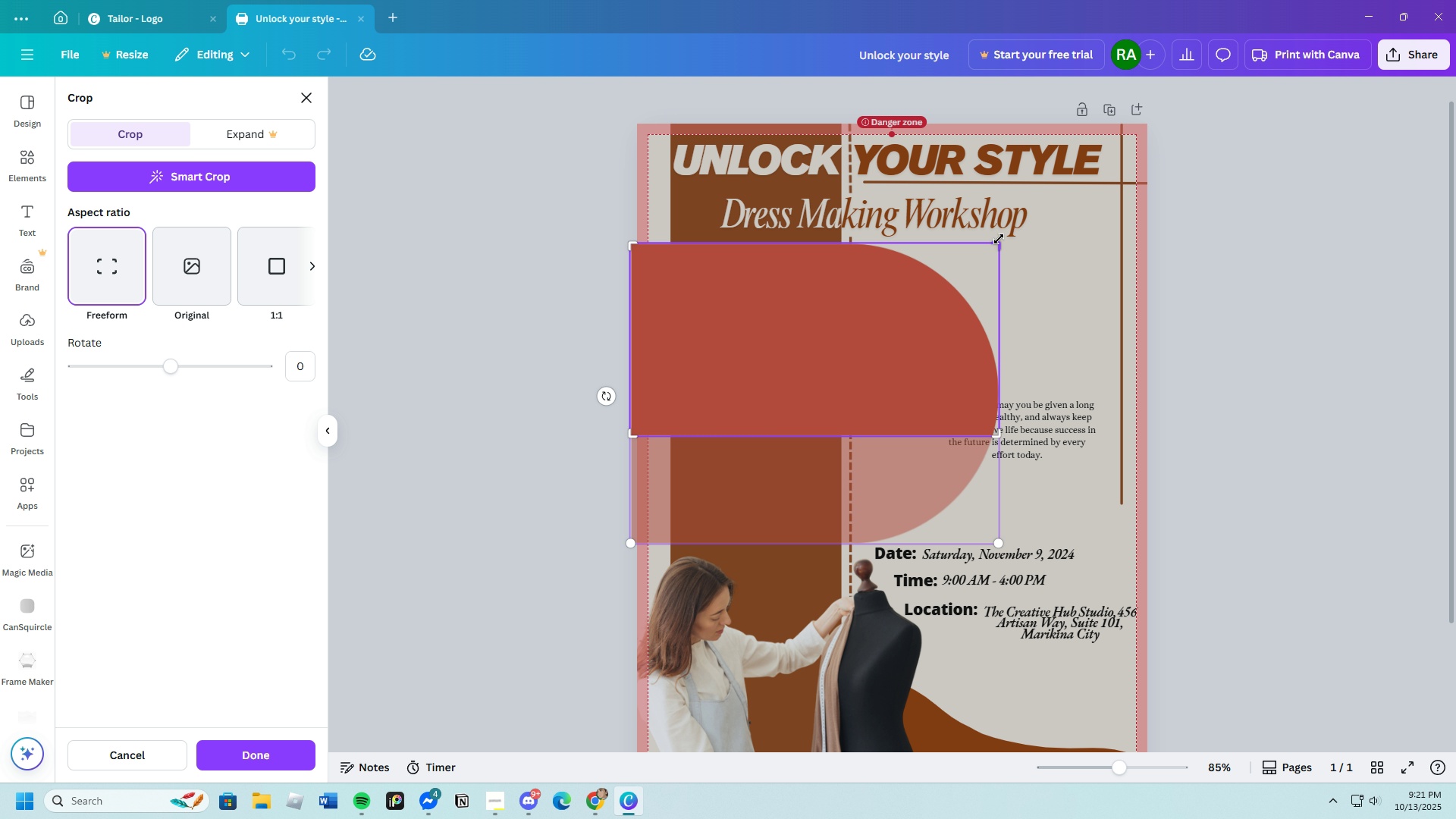 
left_click_drag(start_coordinate=[999, 241], to_coordinate=[999, 354])
 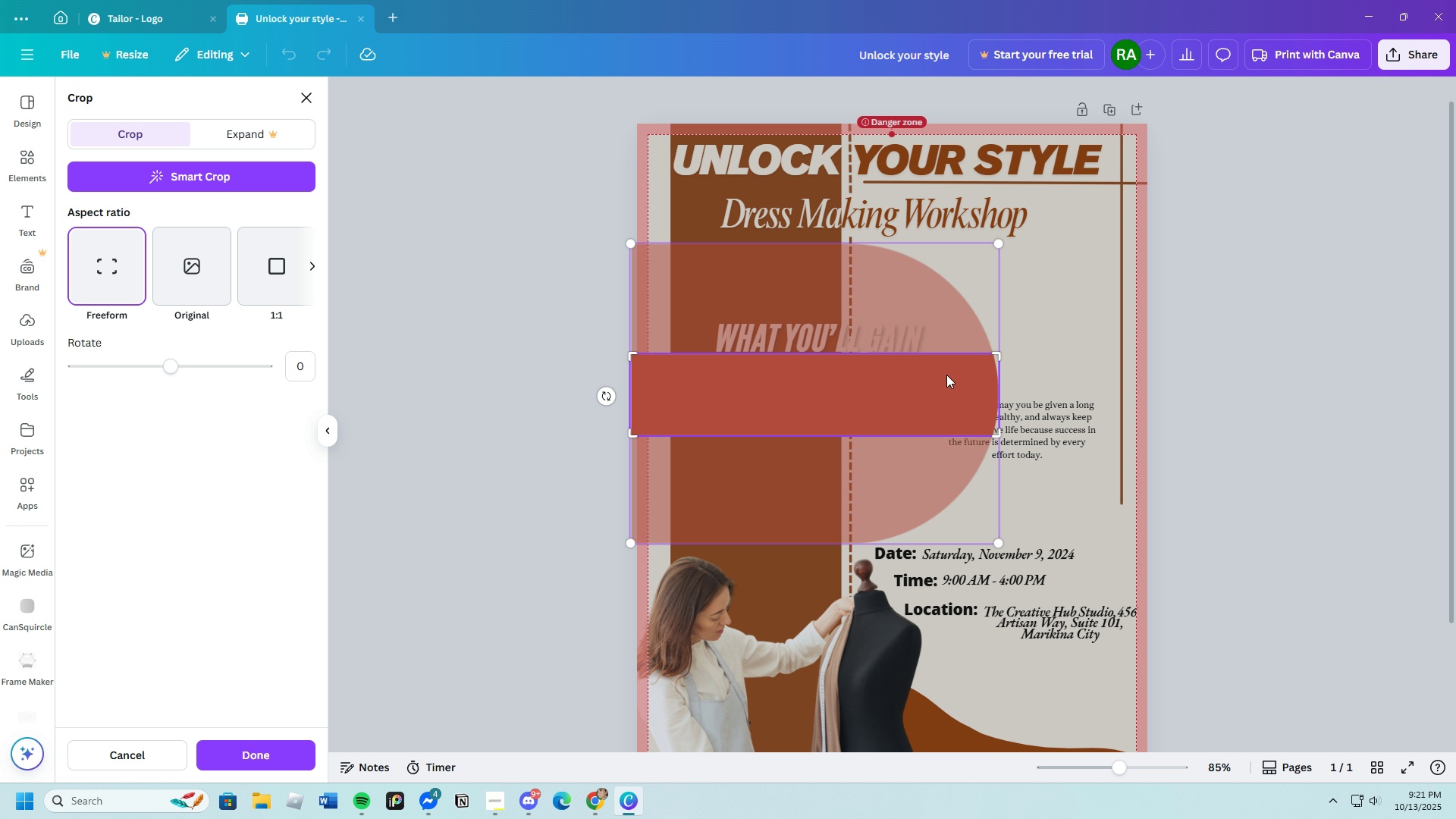 
key(Enter)
 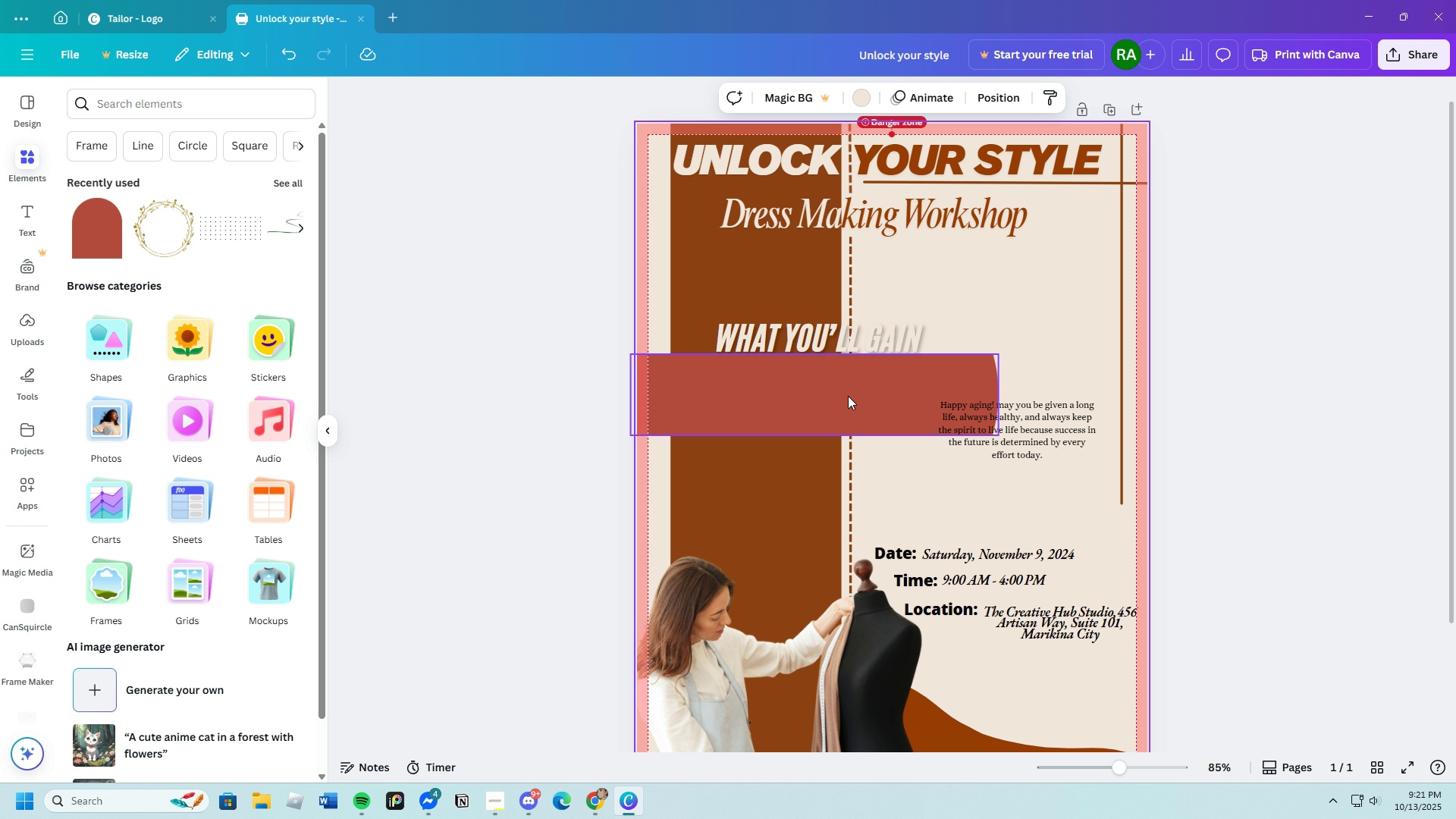 
left_click_drag(start_coordinate=[843, 397], to_coordinate=[846, 341])
 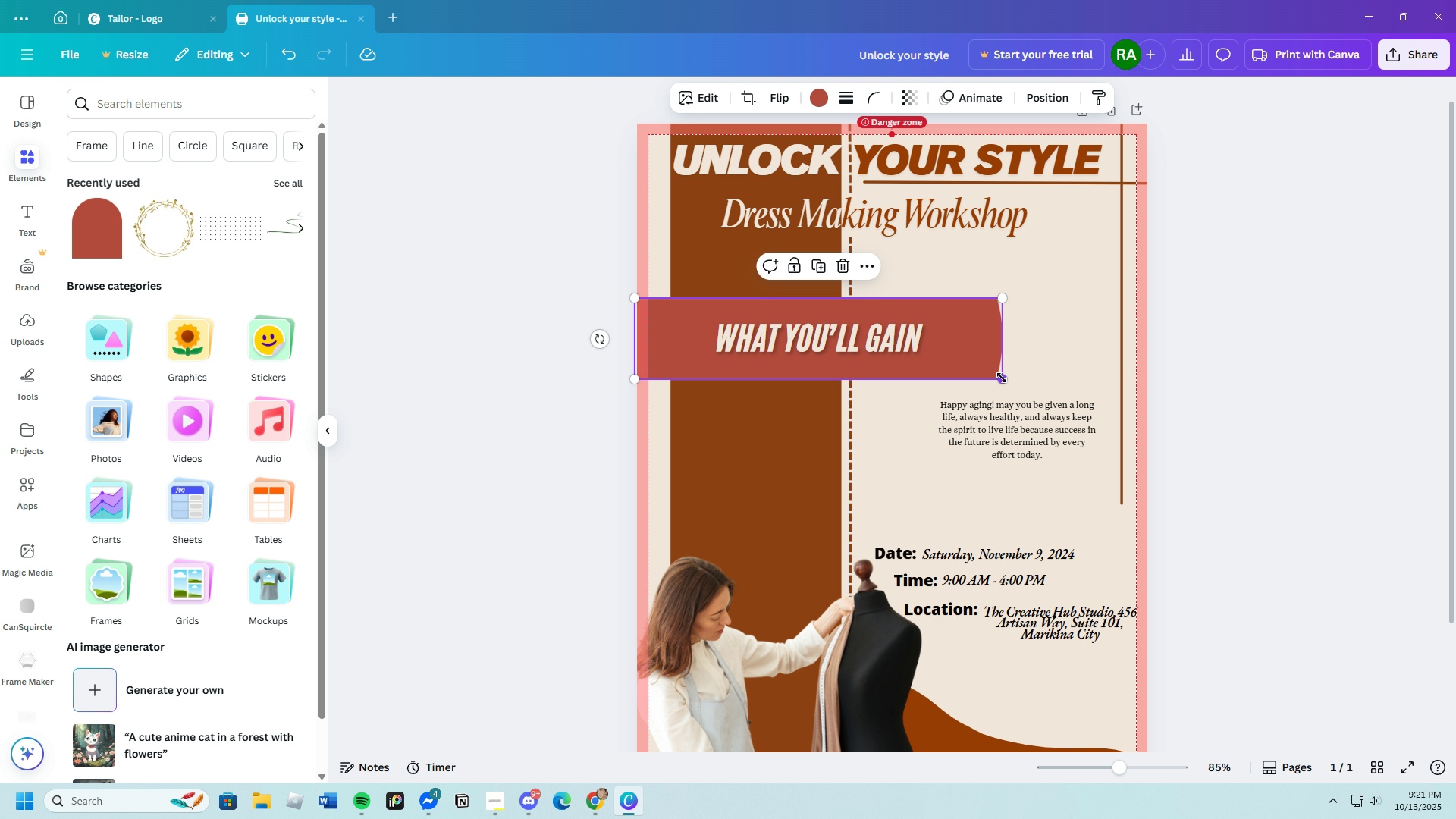 
left_click_drag(start_coordinate=[1002, 378], to_coordinate=[907, 380])
 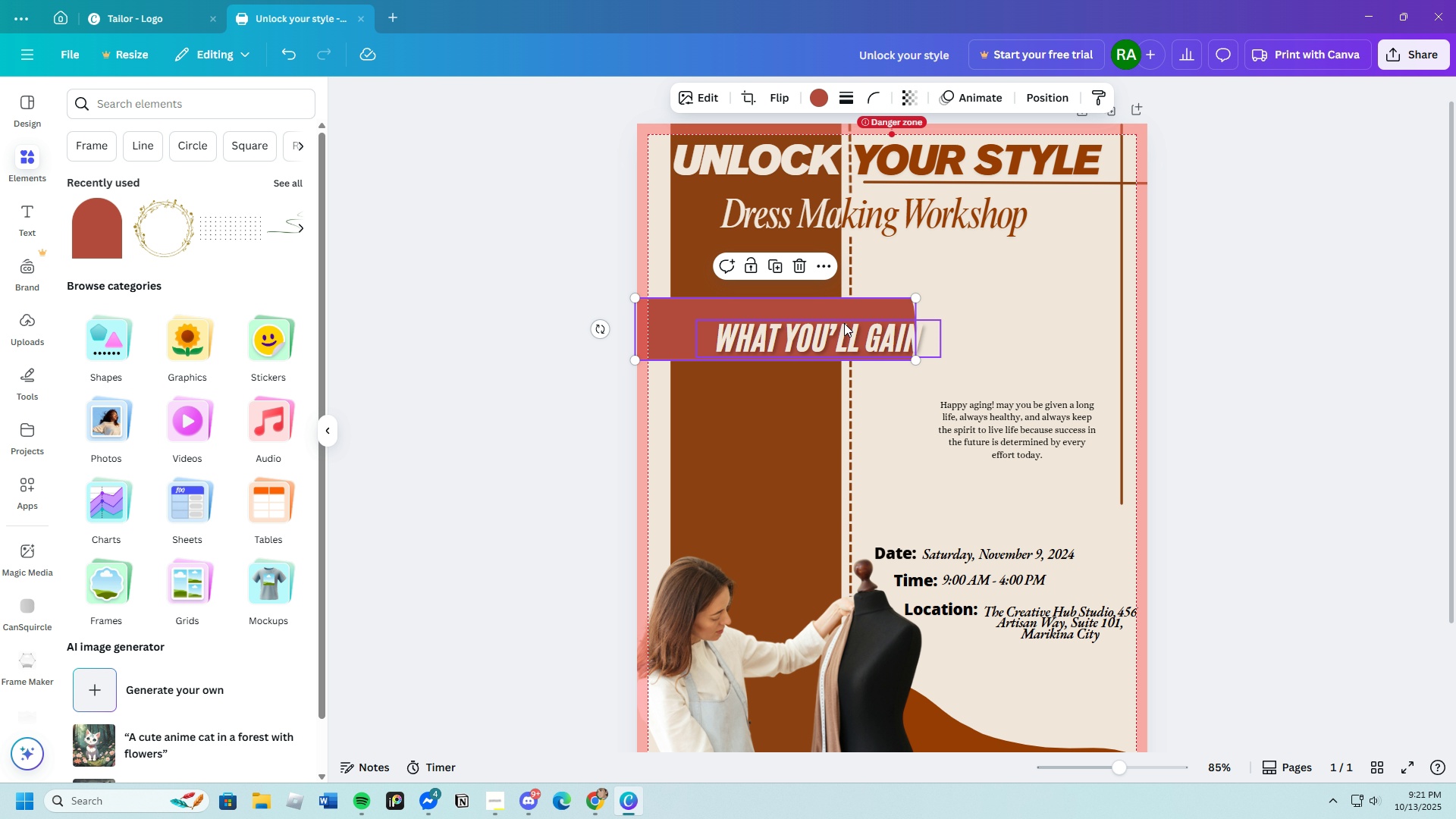 
mouse_move([828, 329])
 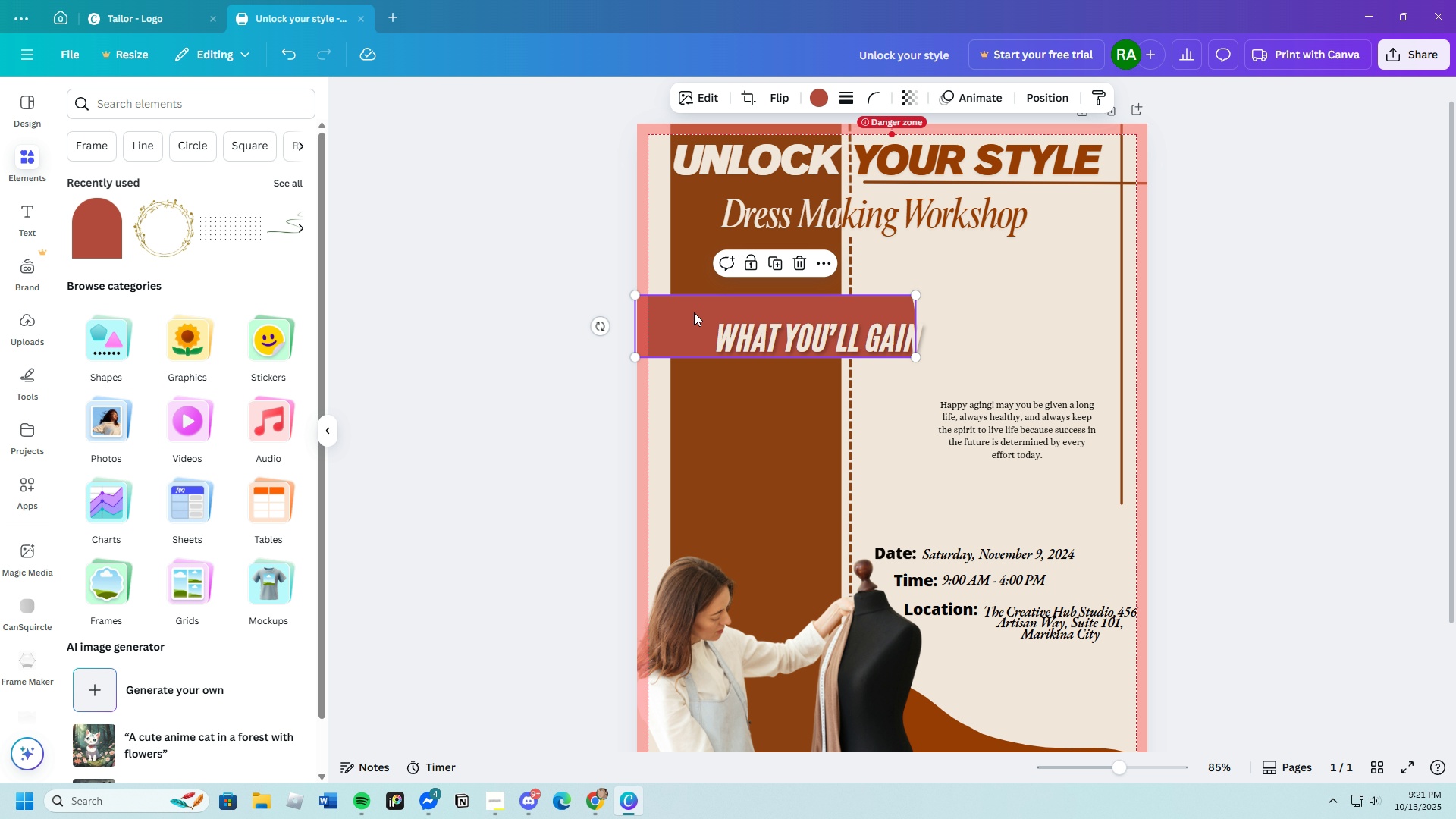 
left_click_drag(start_coordinate=[694, 312], to_coordinate=[691, 290])
 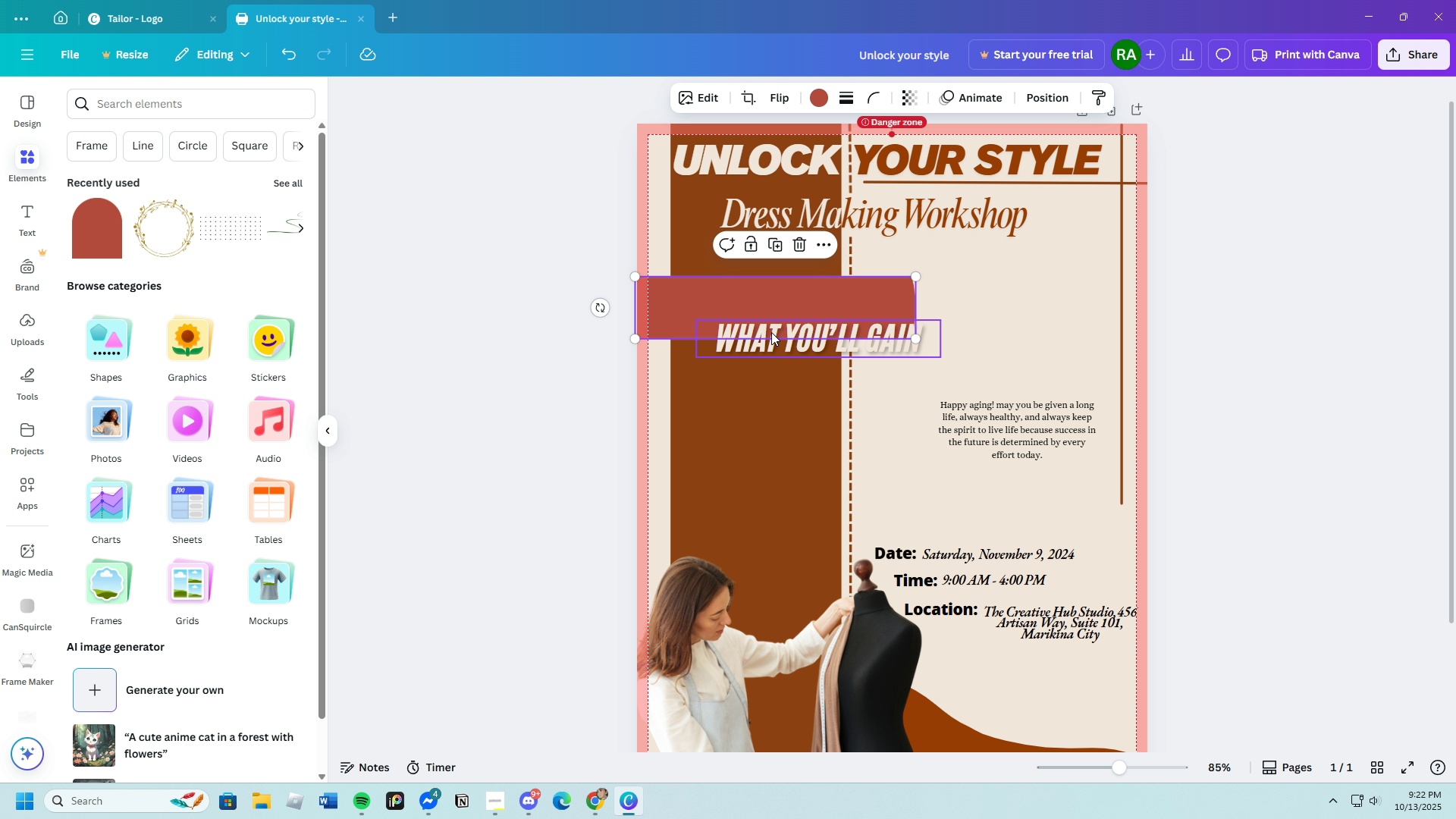 
left_click_drag(start_coordinate=[772, 332], to_coordinate=[792, 340])
 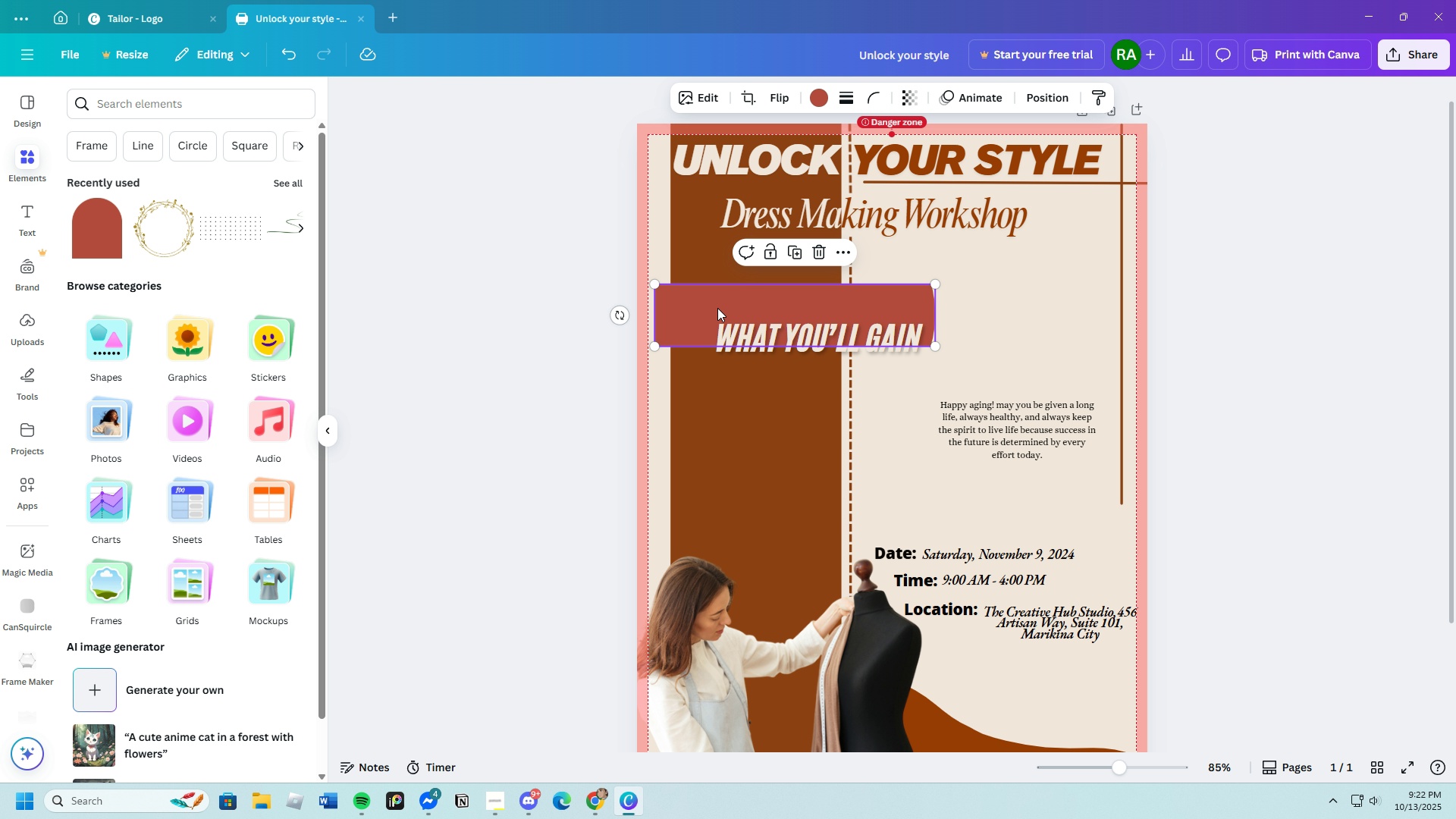 
left_click([717, 308])
 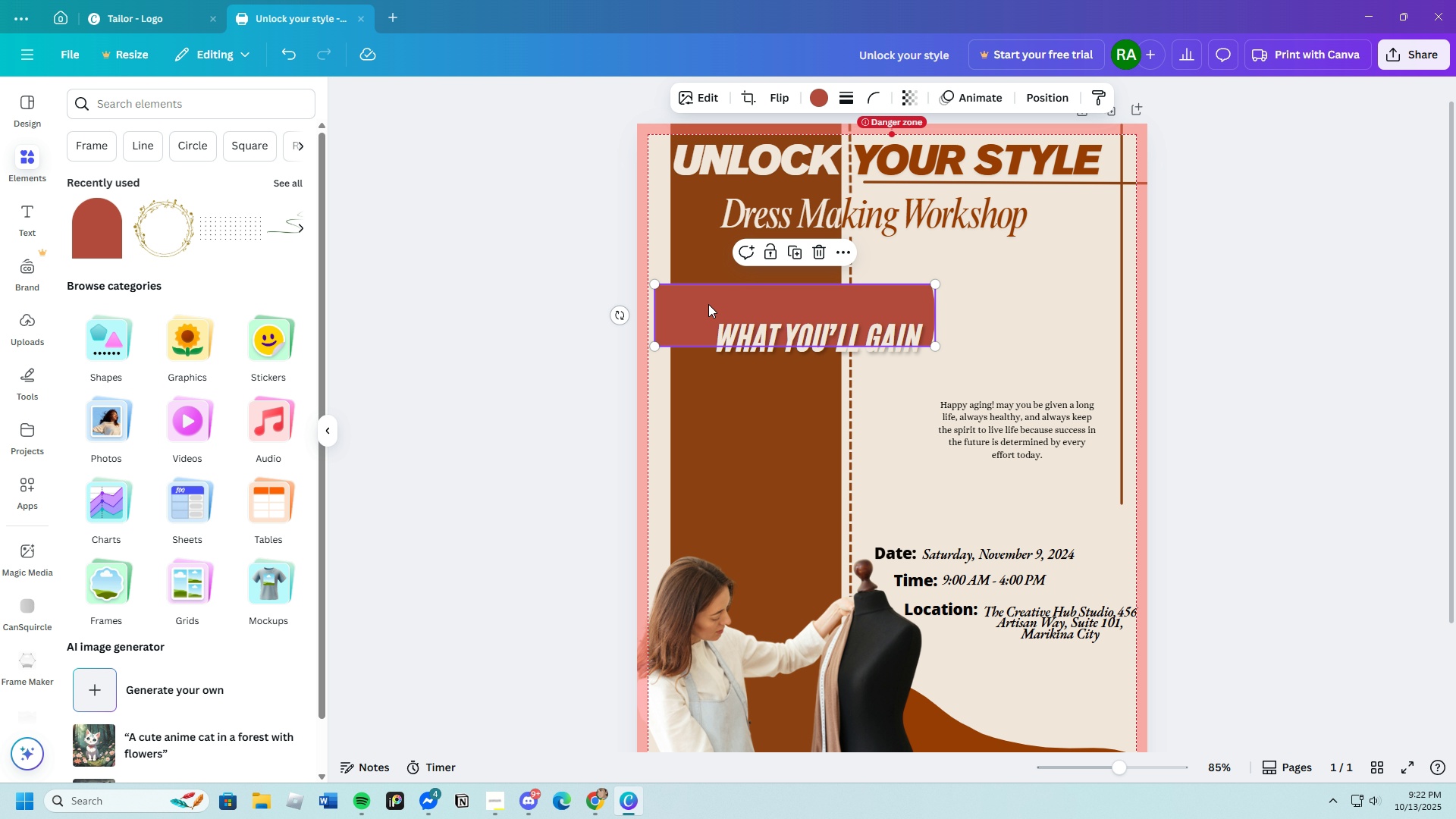 
left_click_drag(start_coordinate=[717, 305], to_coordinate=[695, 305])
 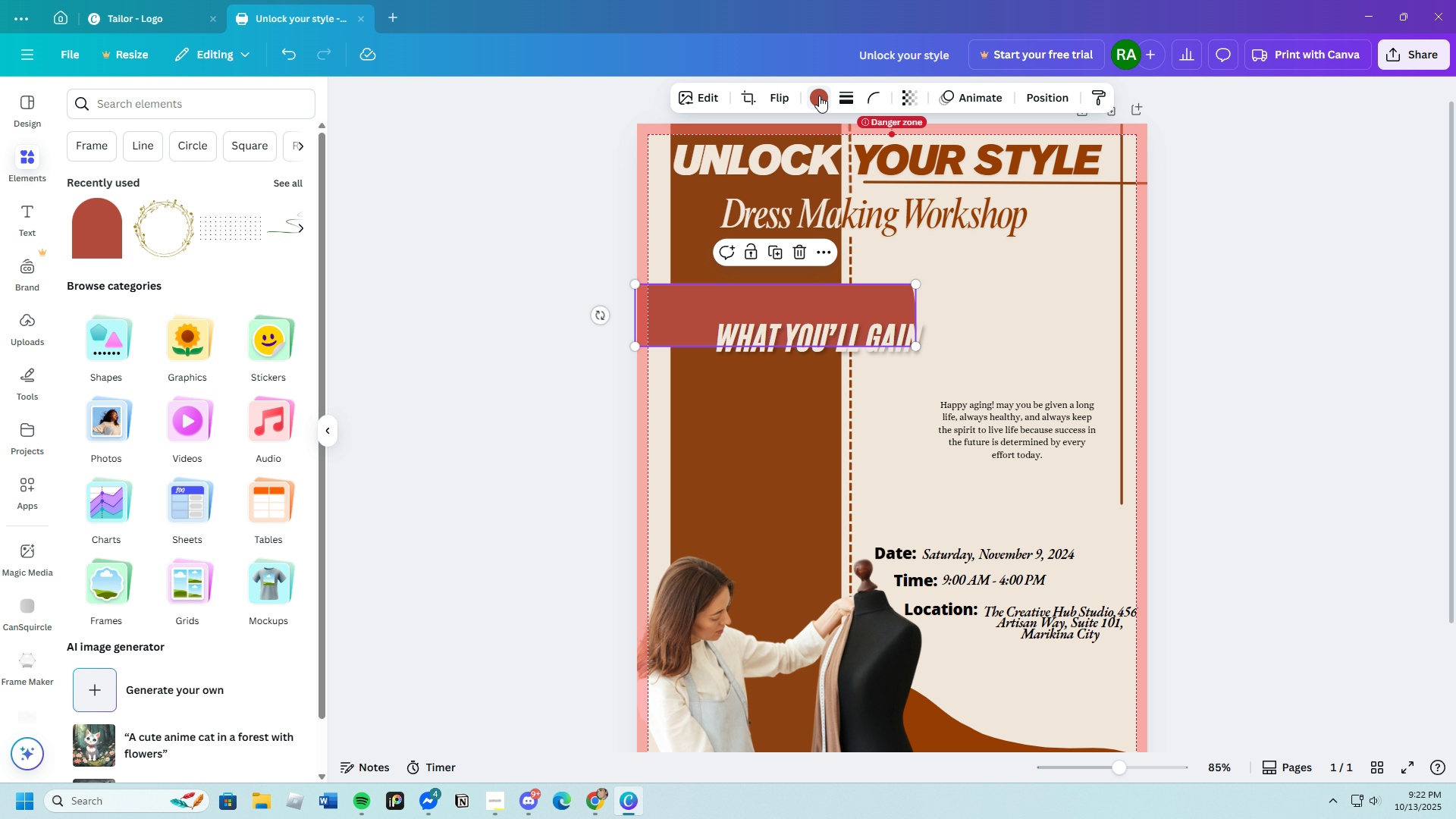 
left_click([819, 96])
 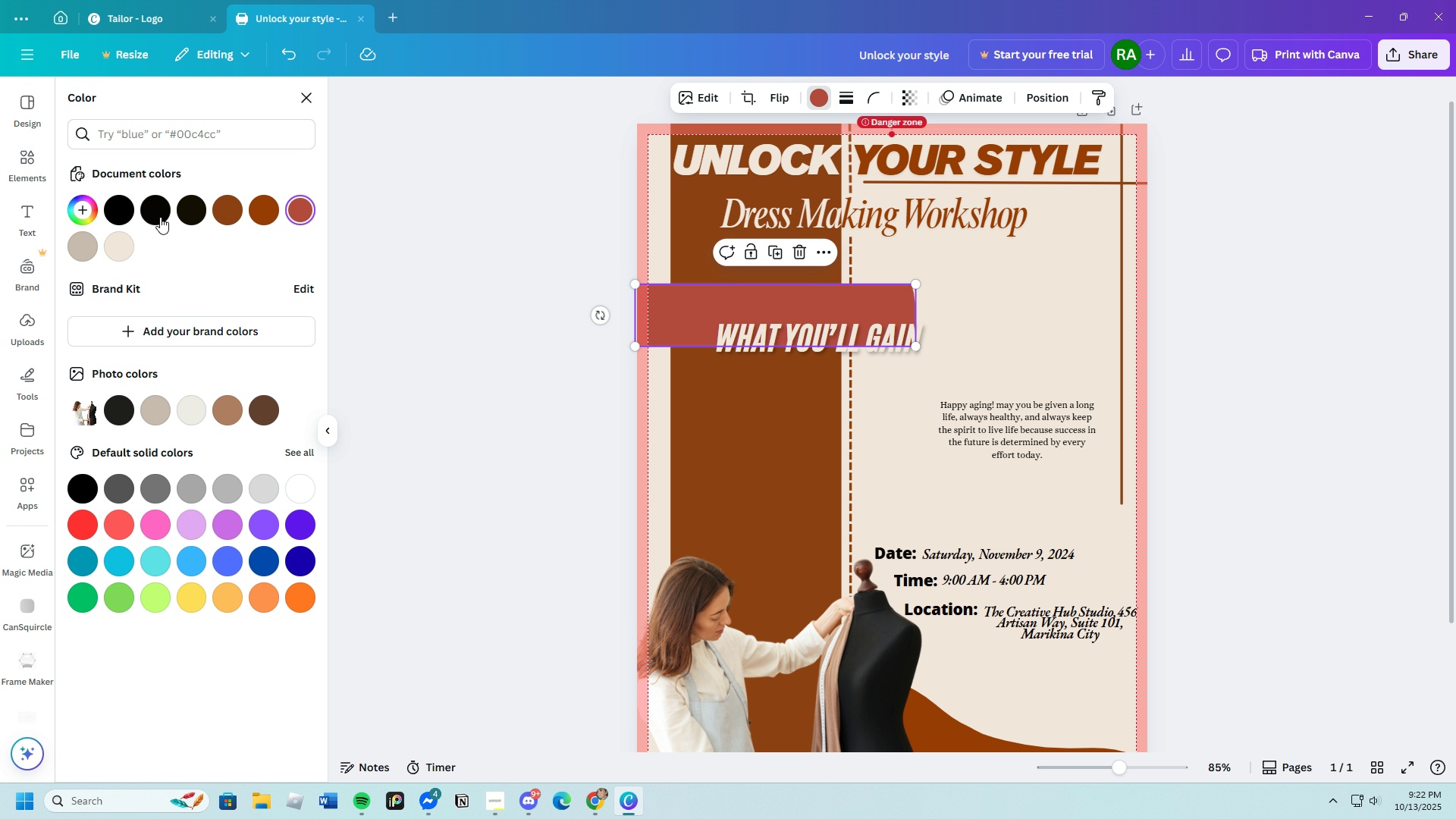 
left_click([158, 213])
 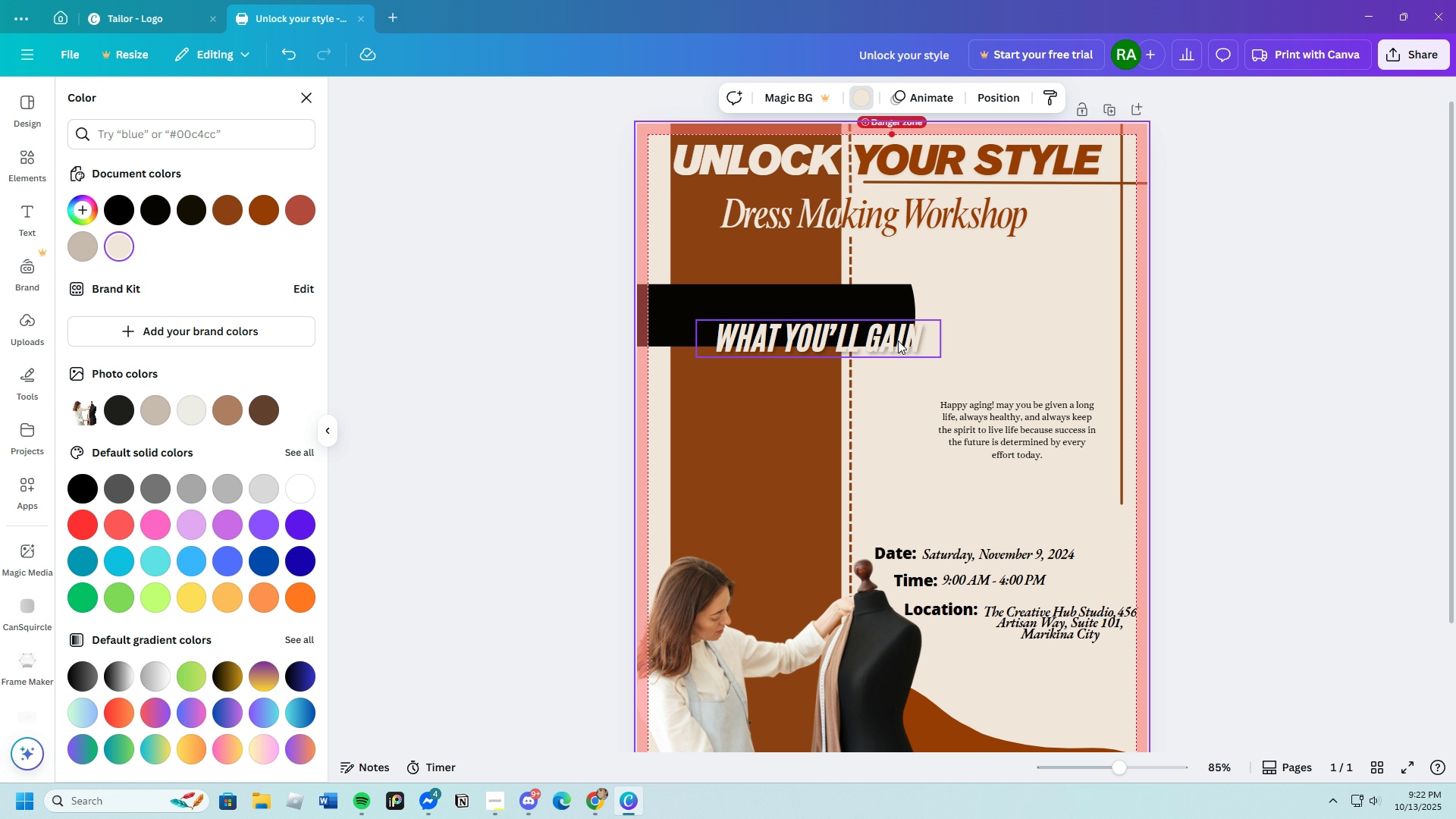 
left_click_drag(start_coordinate=[893, 340], to_coordinate=[855, 320])
 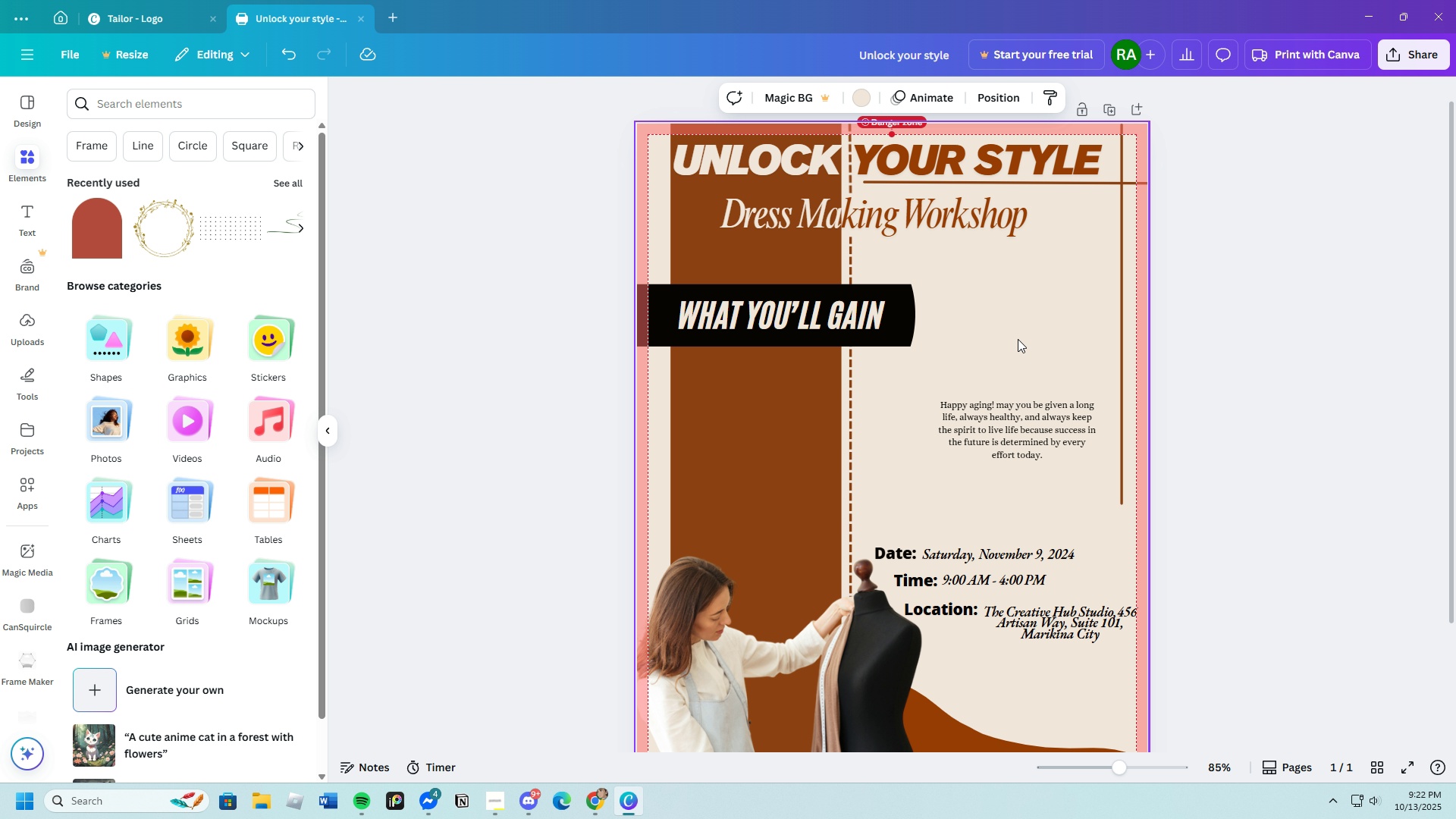 
left_click([1018, 339])
 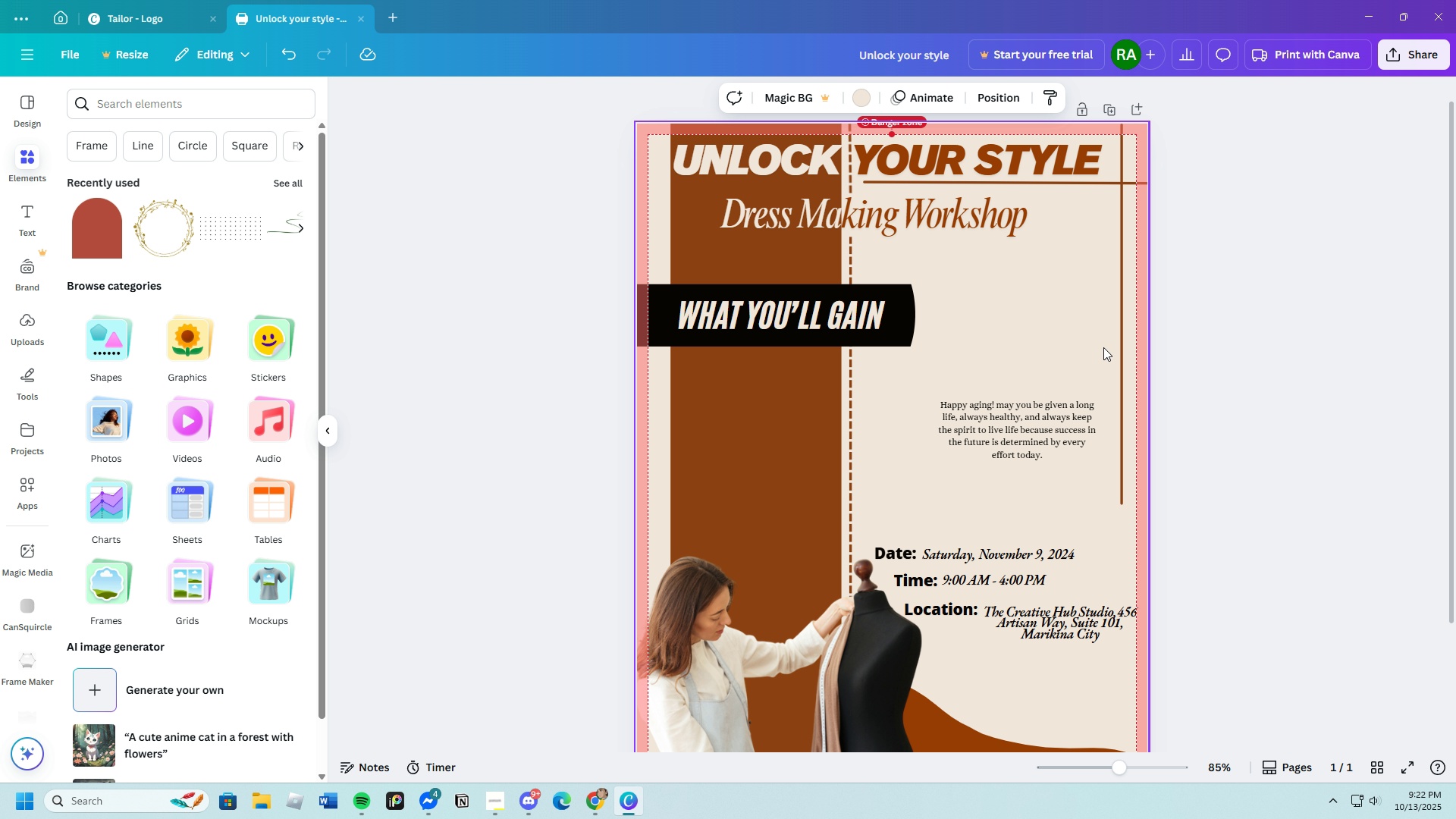 
scroll: coordinate [1109, 349], scroll_direction: down, amount: 2.0
 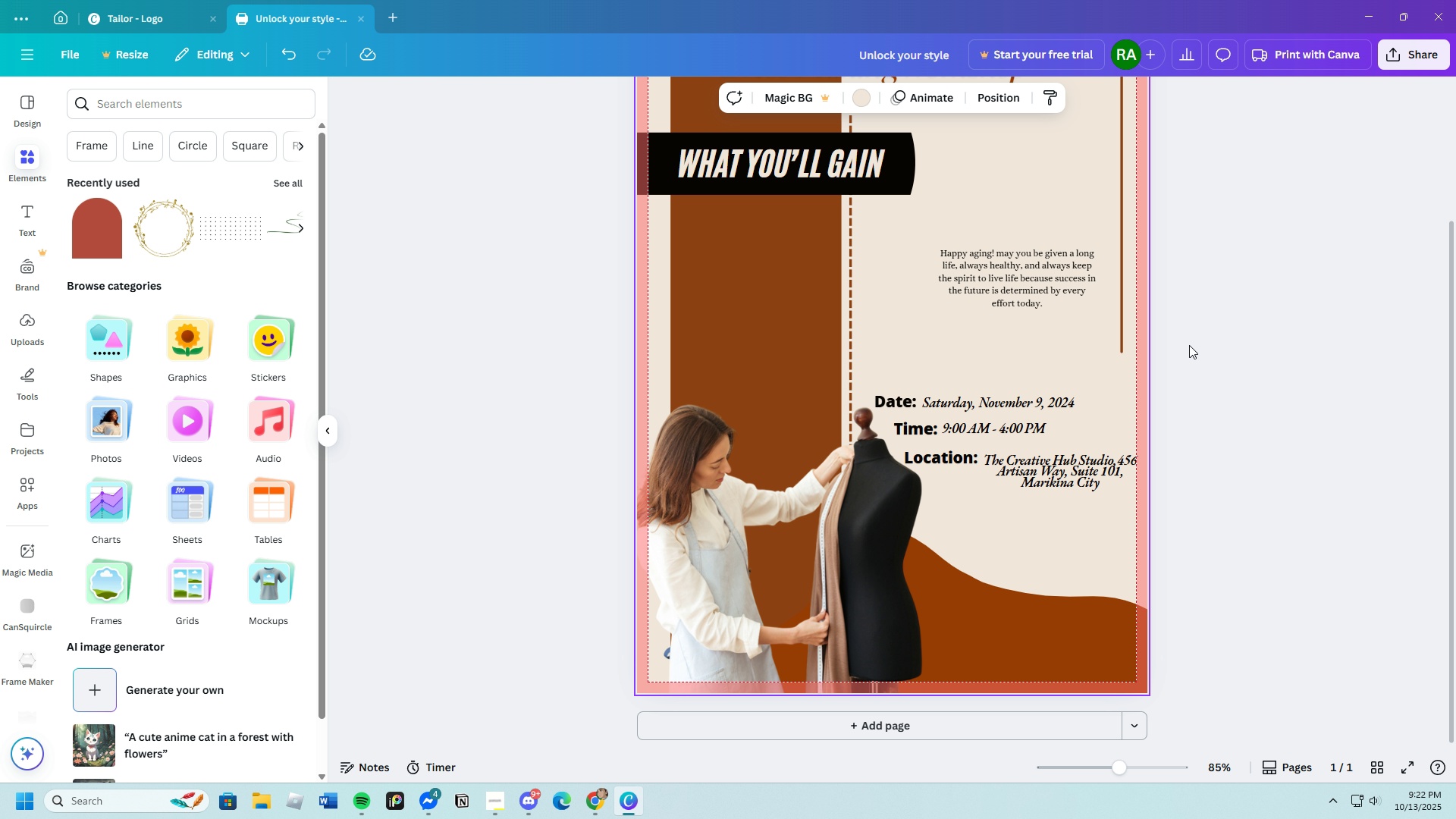 
scroll: coordinate [915, 394], scroll_direction: up, amount: 4.0
 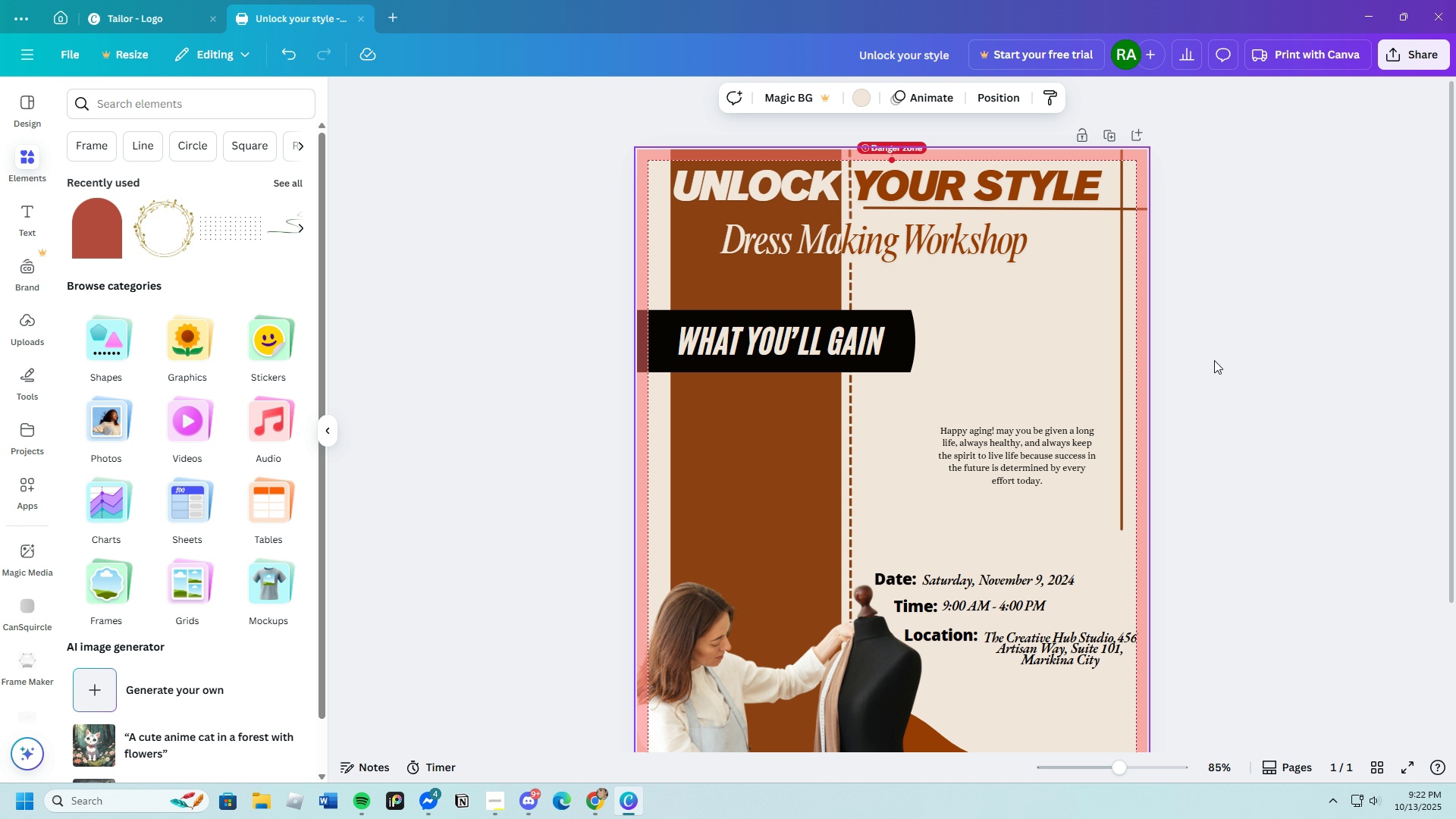 
left_click([1214, 360])
 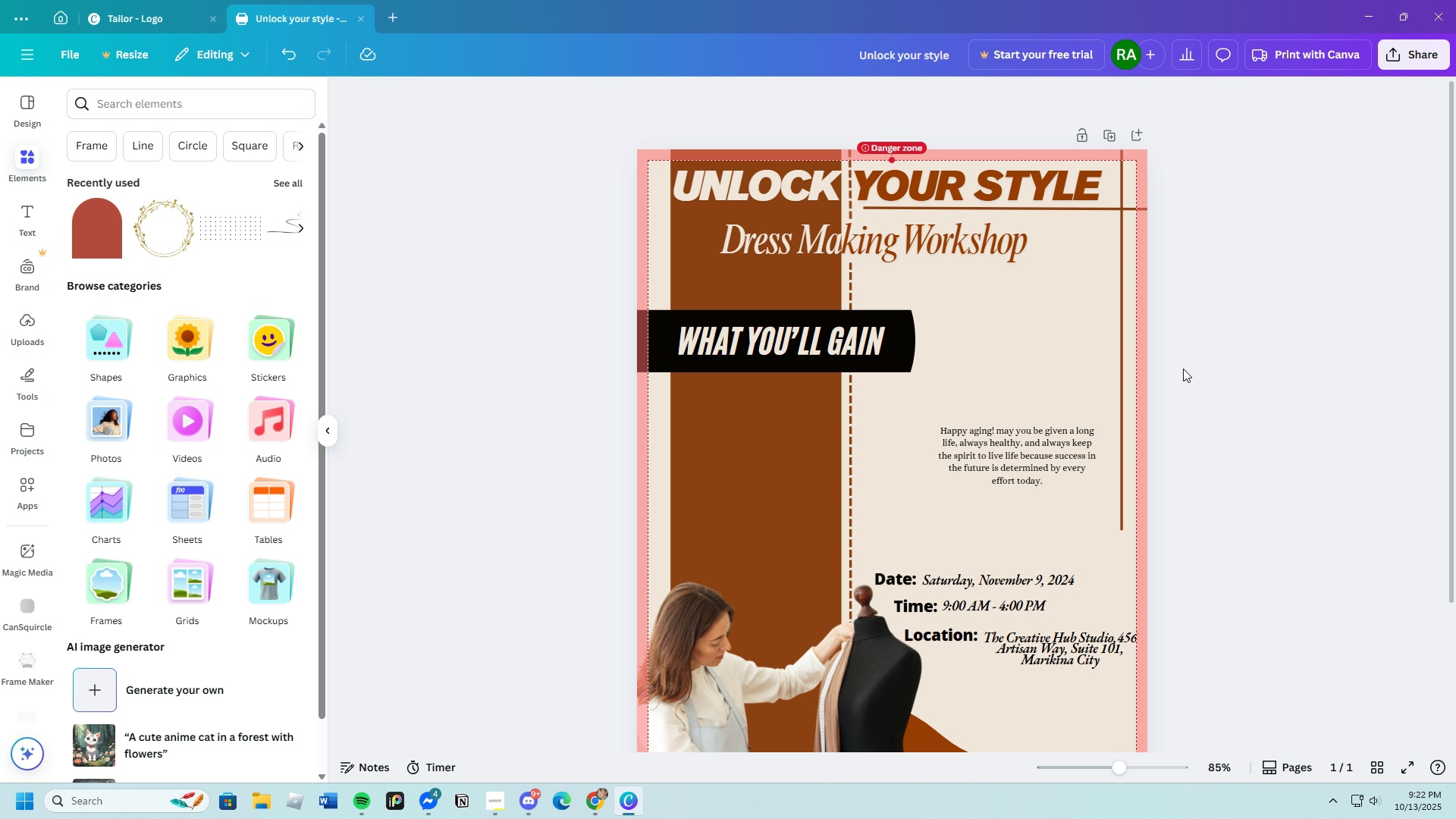 
scroll: coordinate [1181, 369], scroll_direction: down, amount: 2.0
 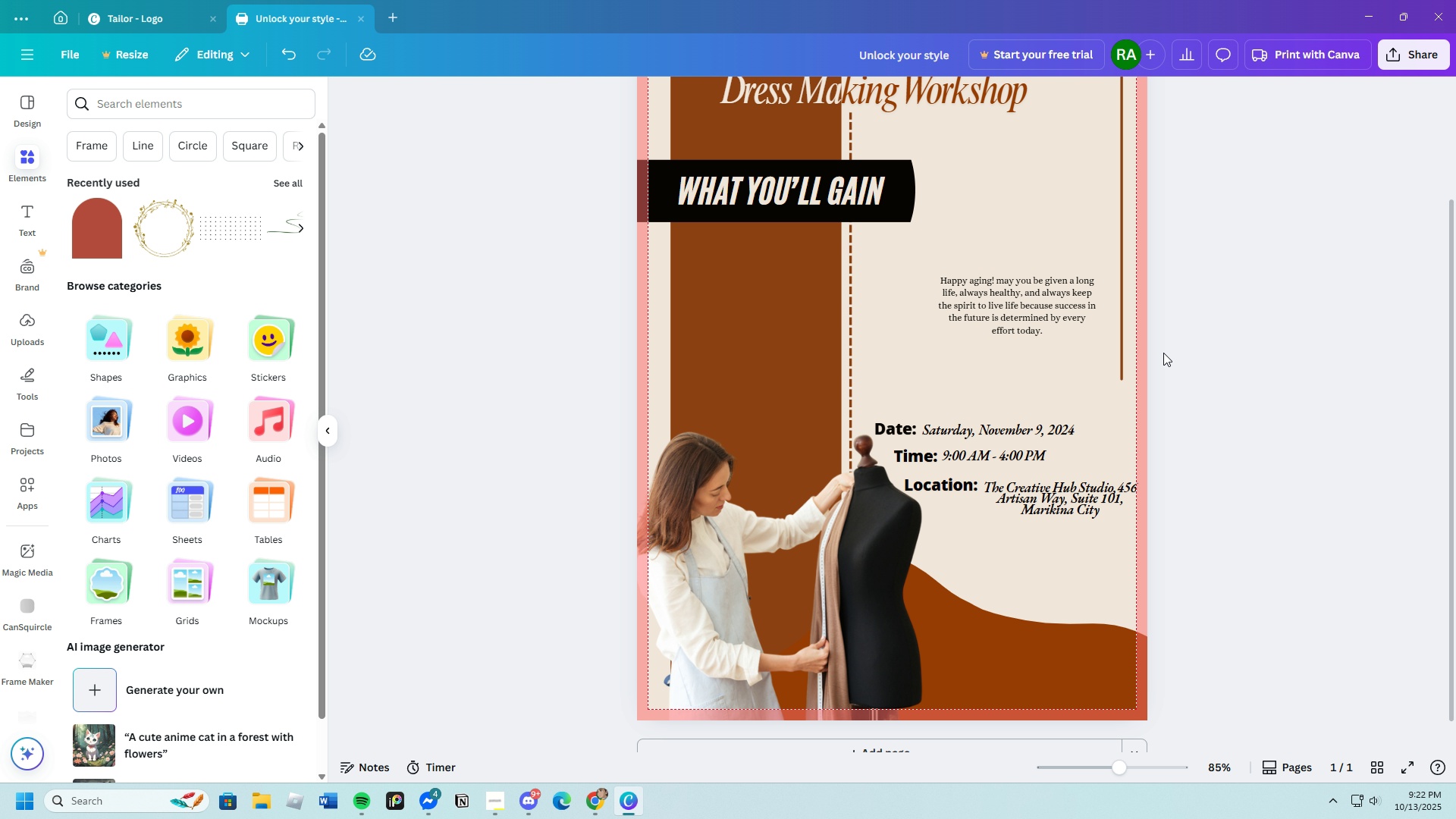 
scroll: coordinate [1163, 353], scroll_direction: up, amount: 2.0
 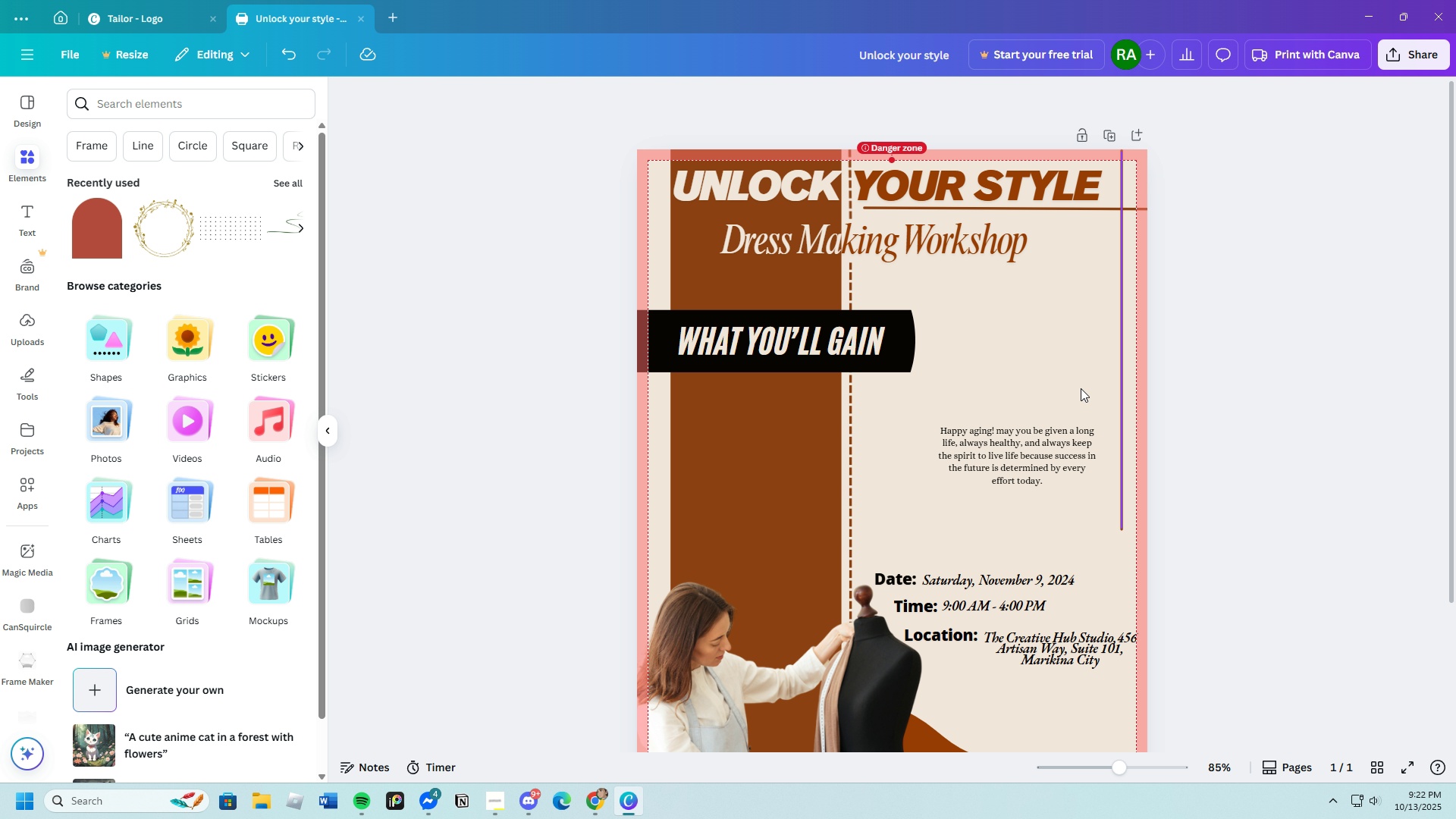 
scroll: coordinate [745, 416], scroll_direction: down, amount: 1.0
 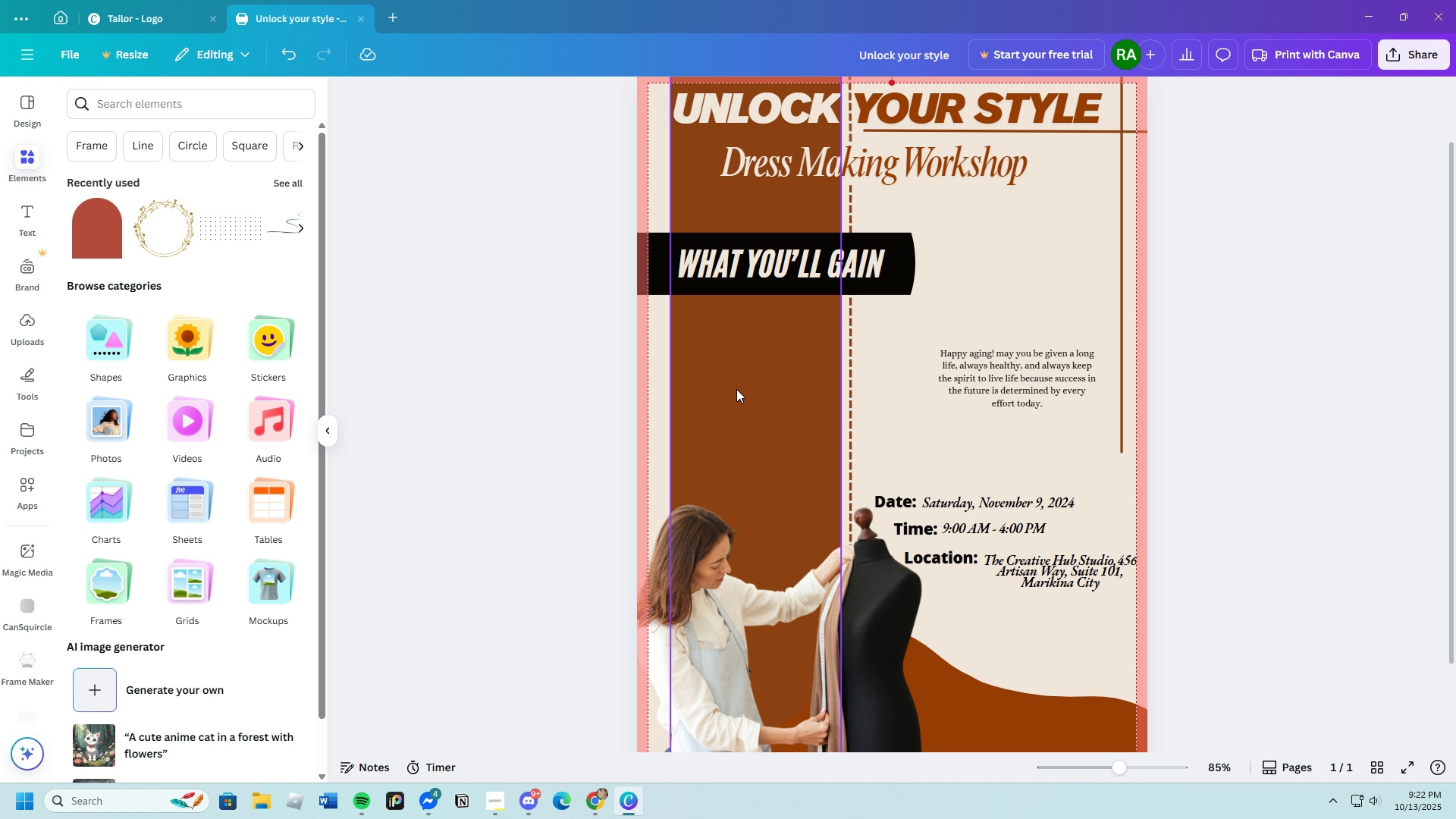 
scroll: coordinate [736, 382], scroll_direction: none, amount: 0.0
 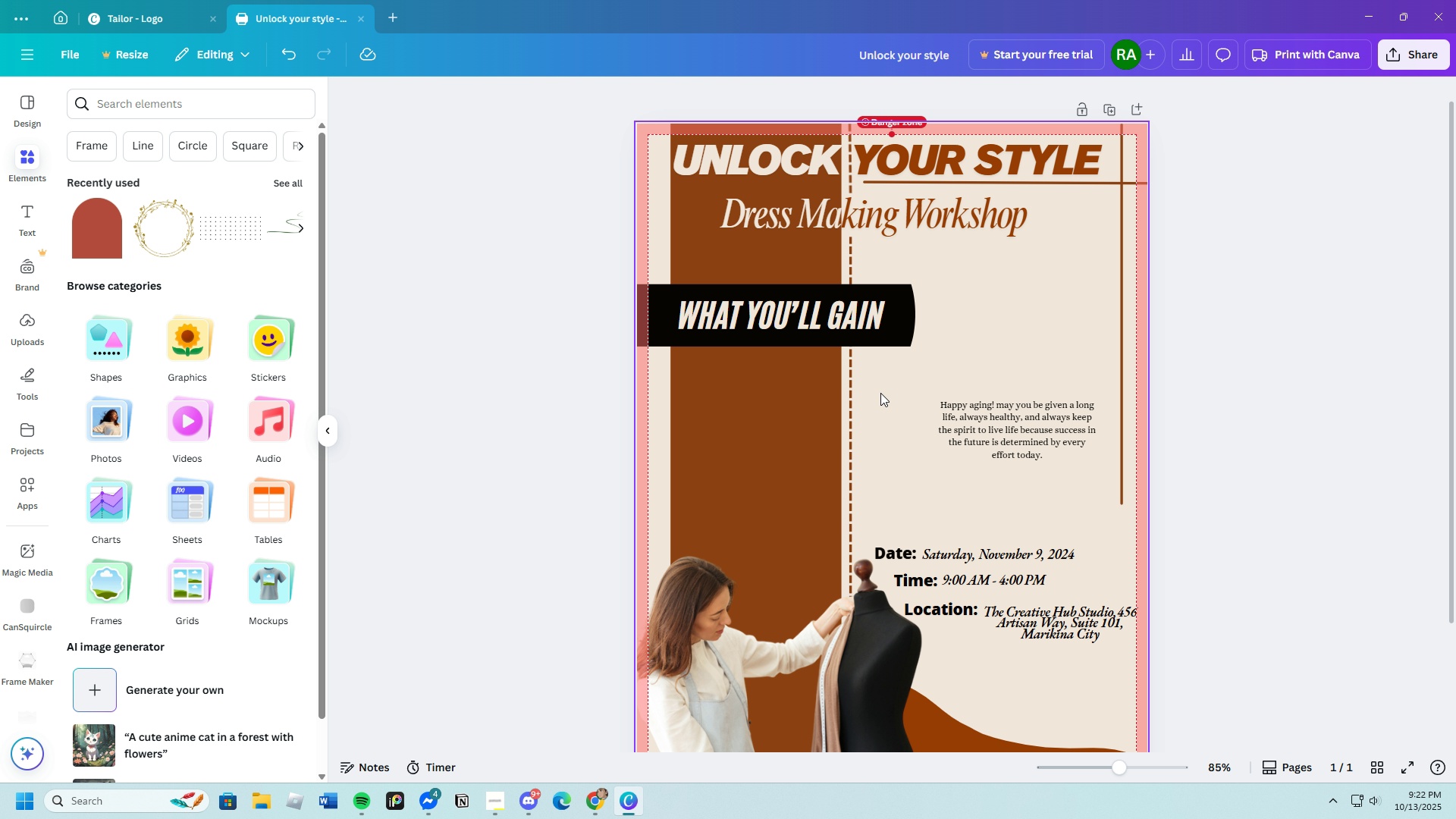 
scroll: coordinate [865, 380], scroll_direction: down, amount: 2.0
 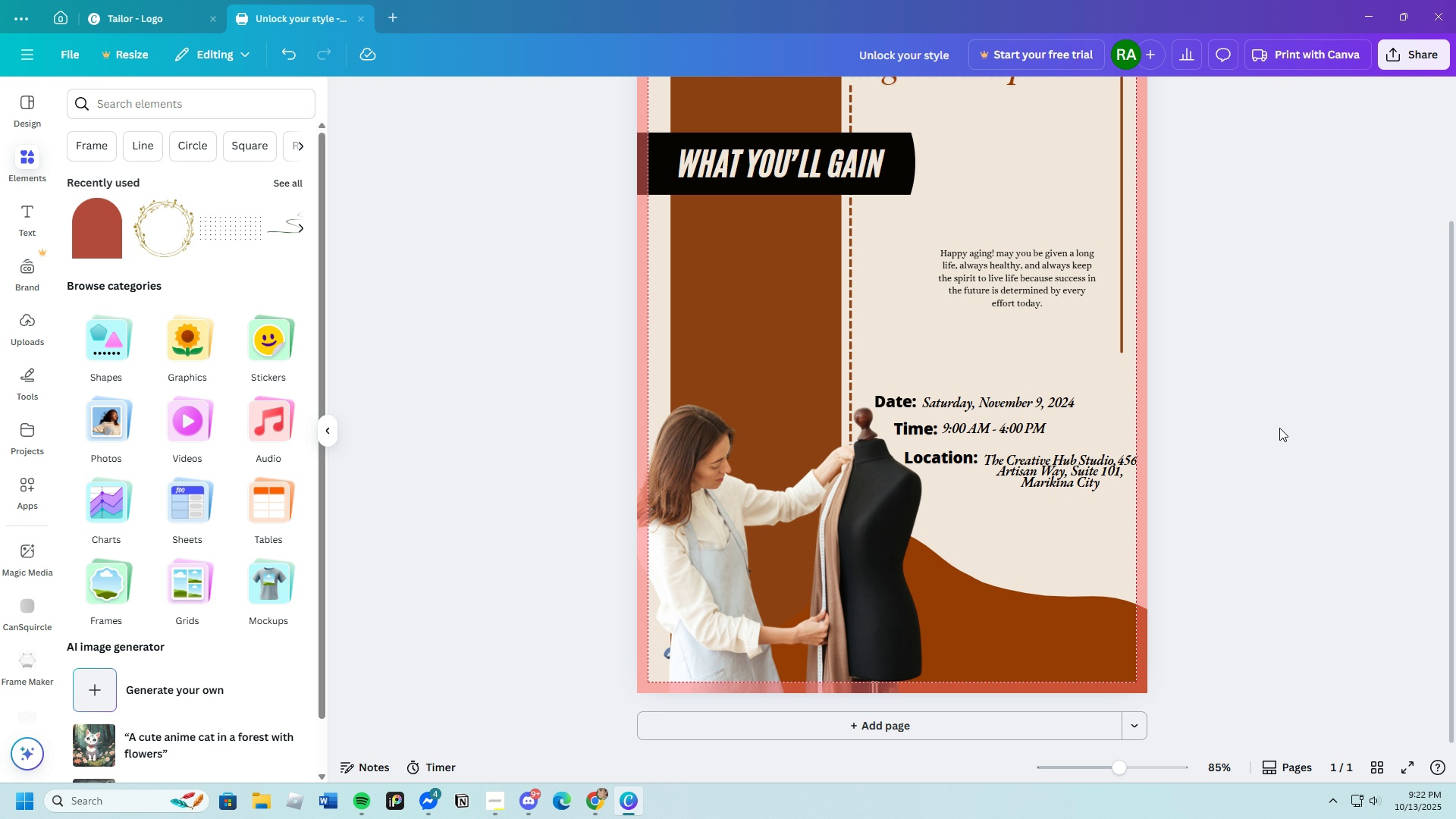 
scroll: coordinate [1280, 428], scroll_direction: up, amount: 2.0
 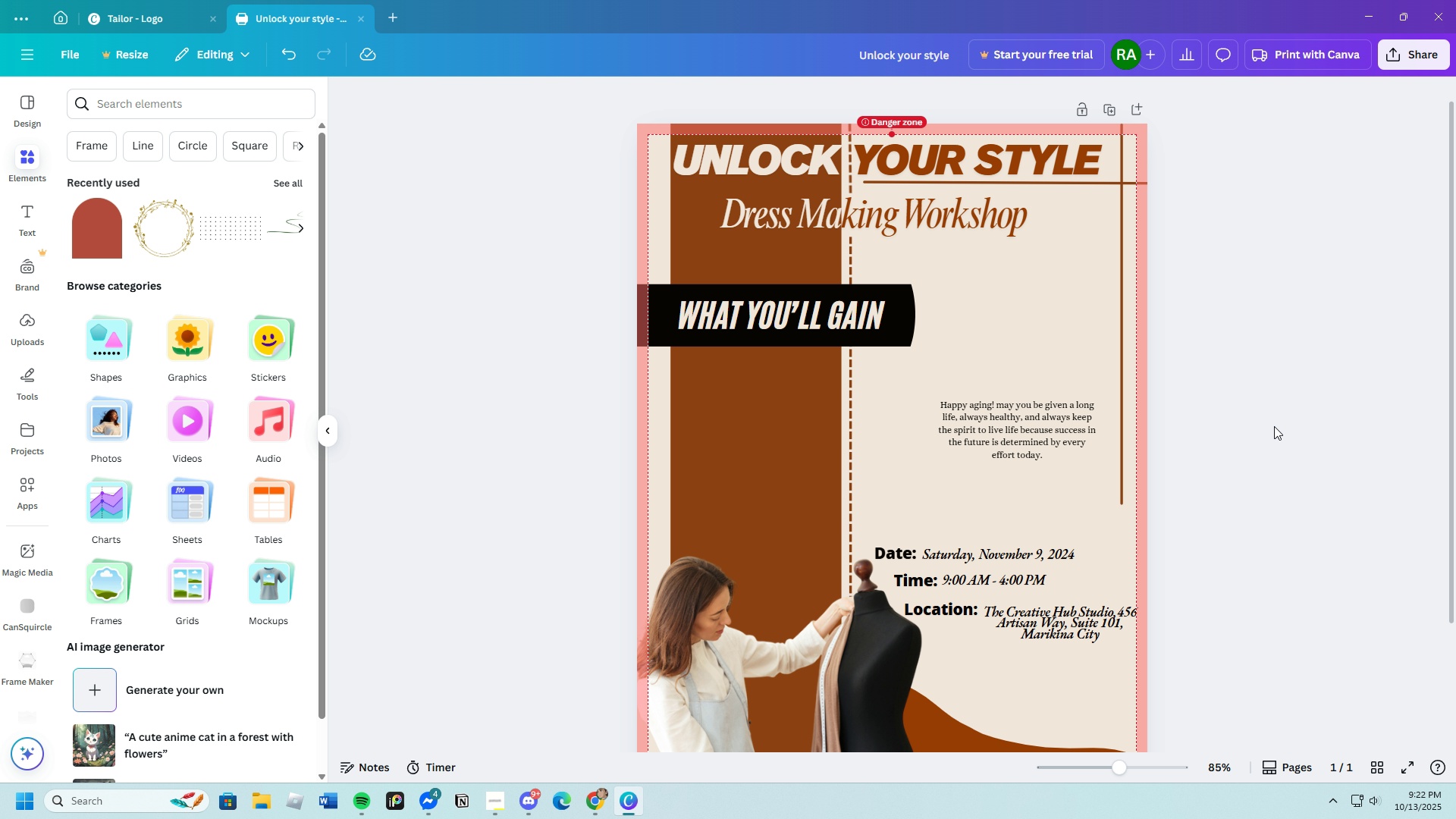 
scroll: coordinate [1272, 426], scroll_direction: down, amount: 1.0
 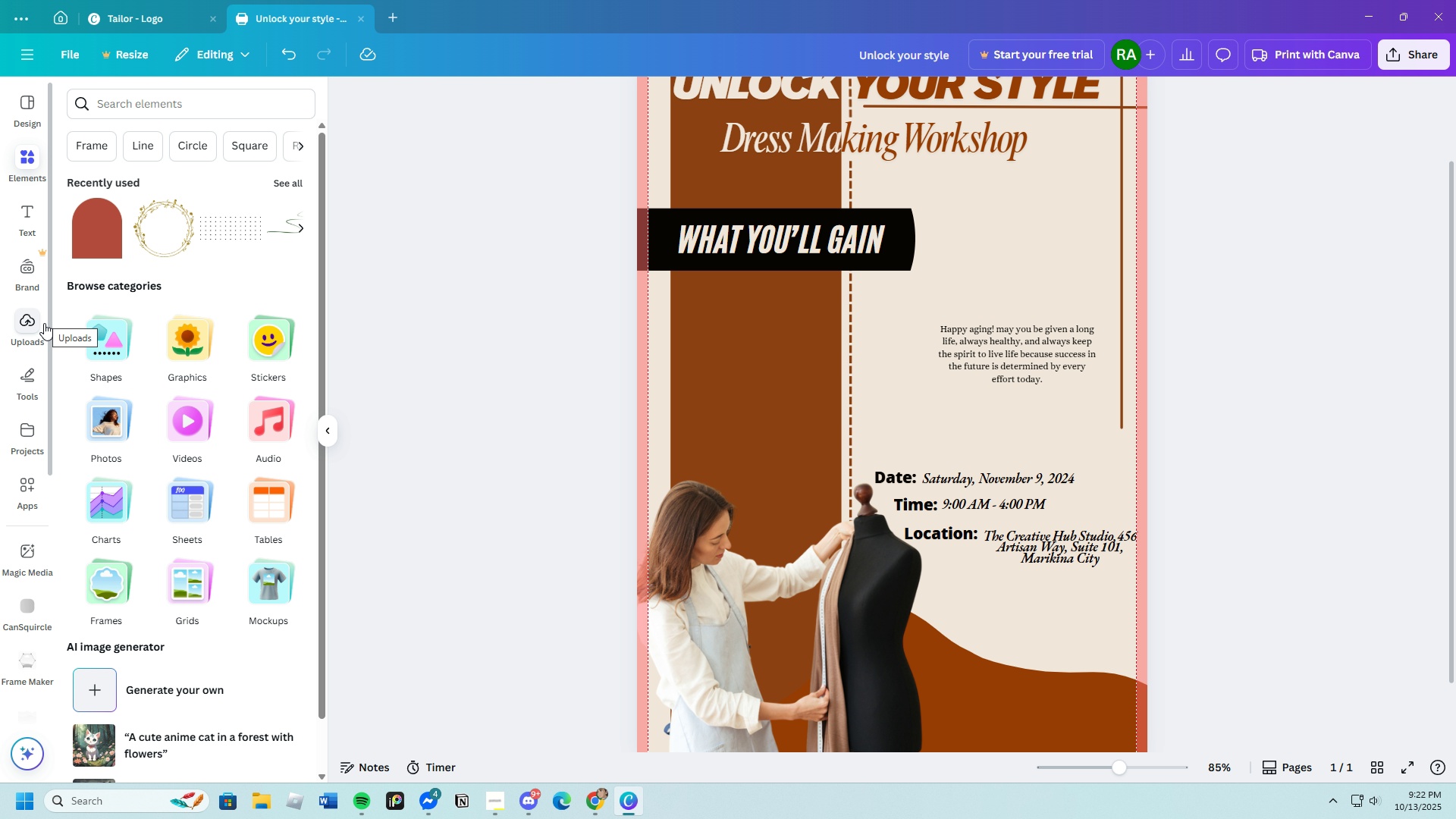 
wait(14.68)
 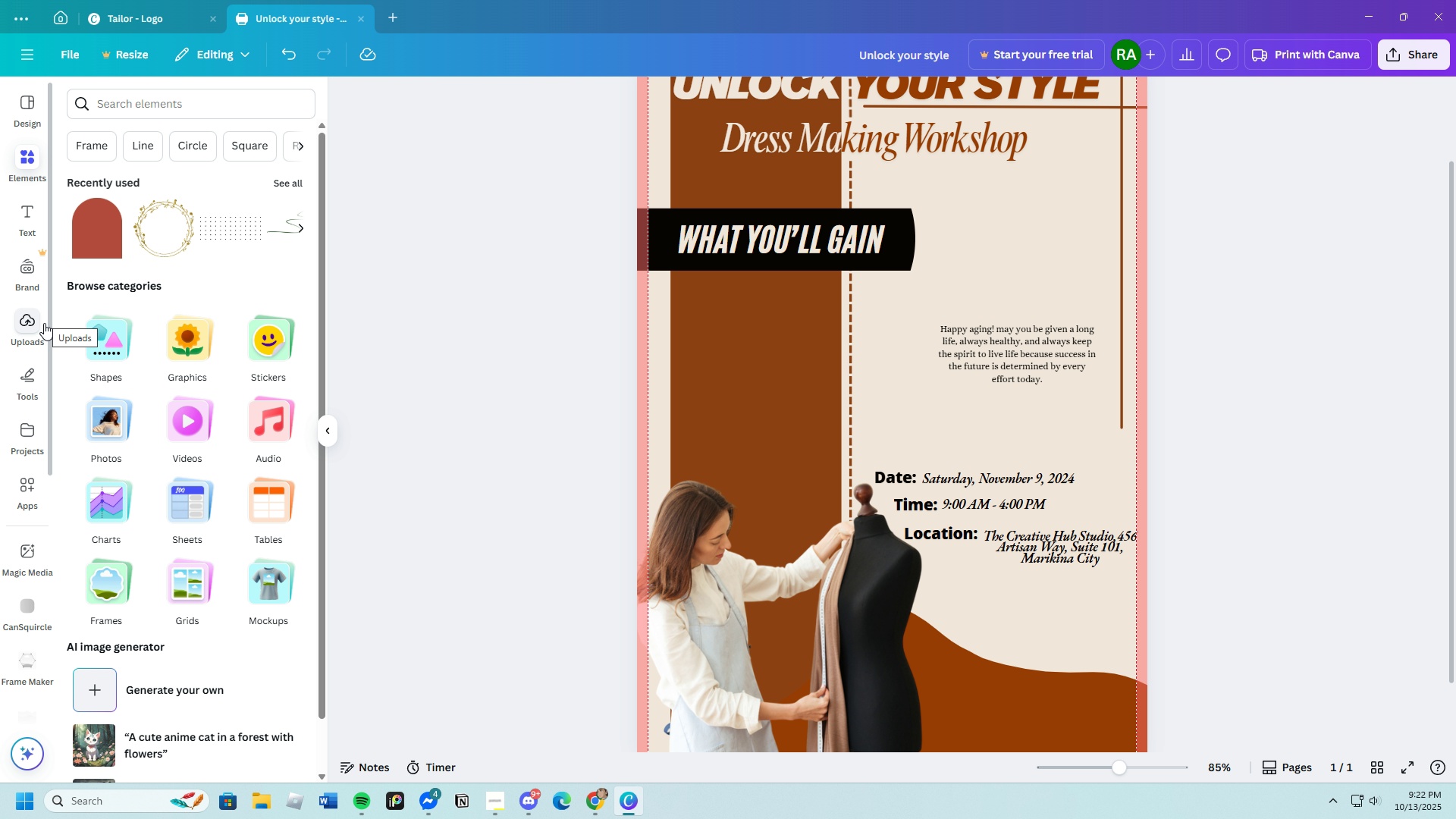 
left_click([27, 152])
 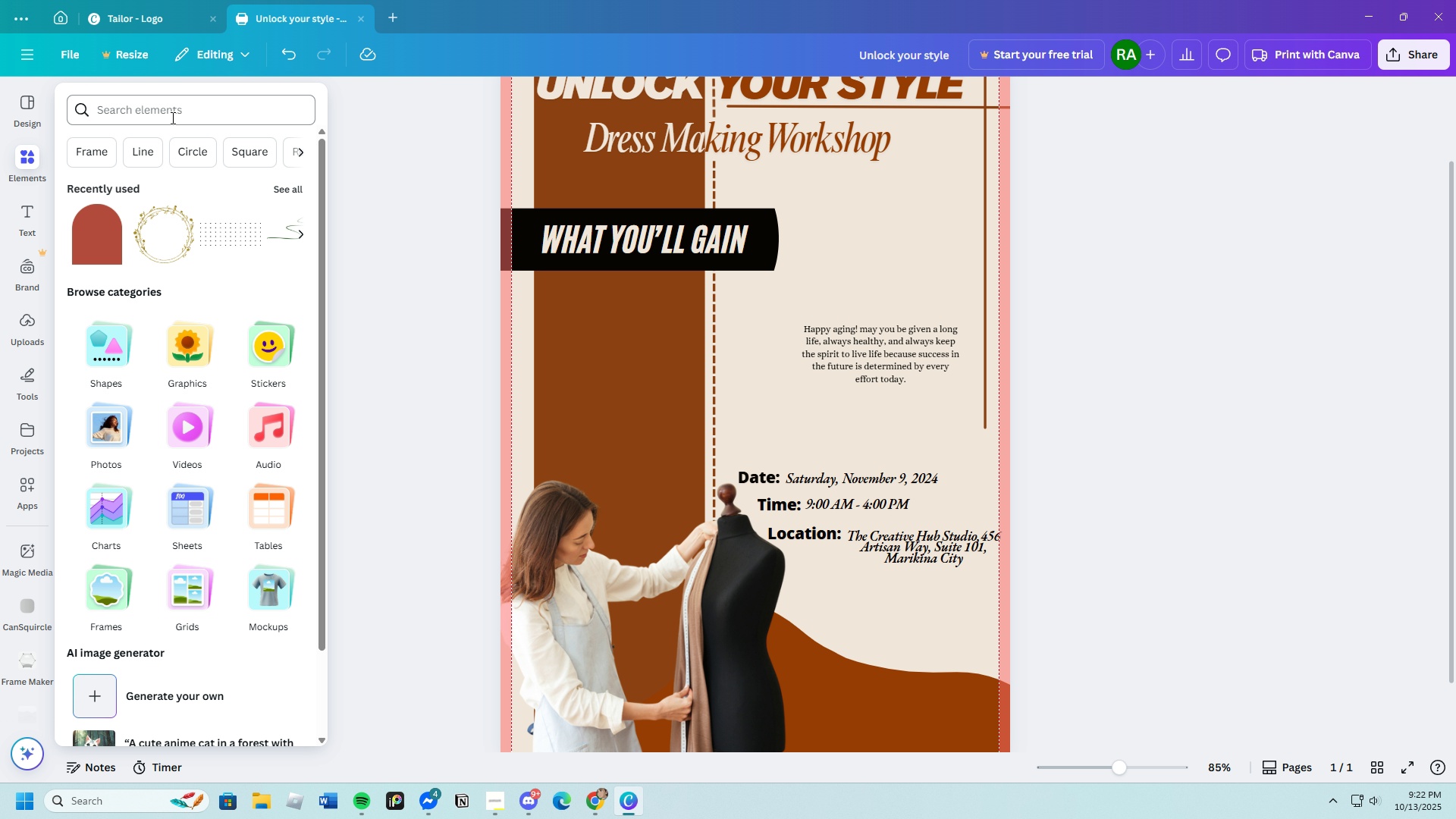 
left_click([171, 118])
 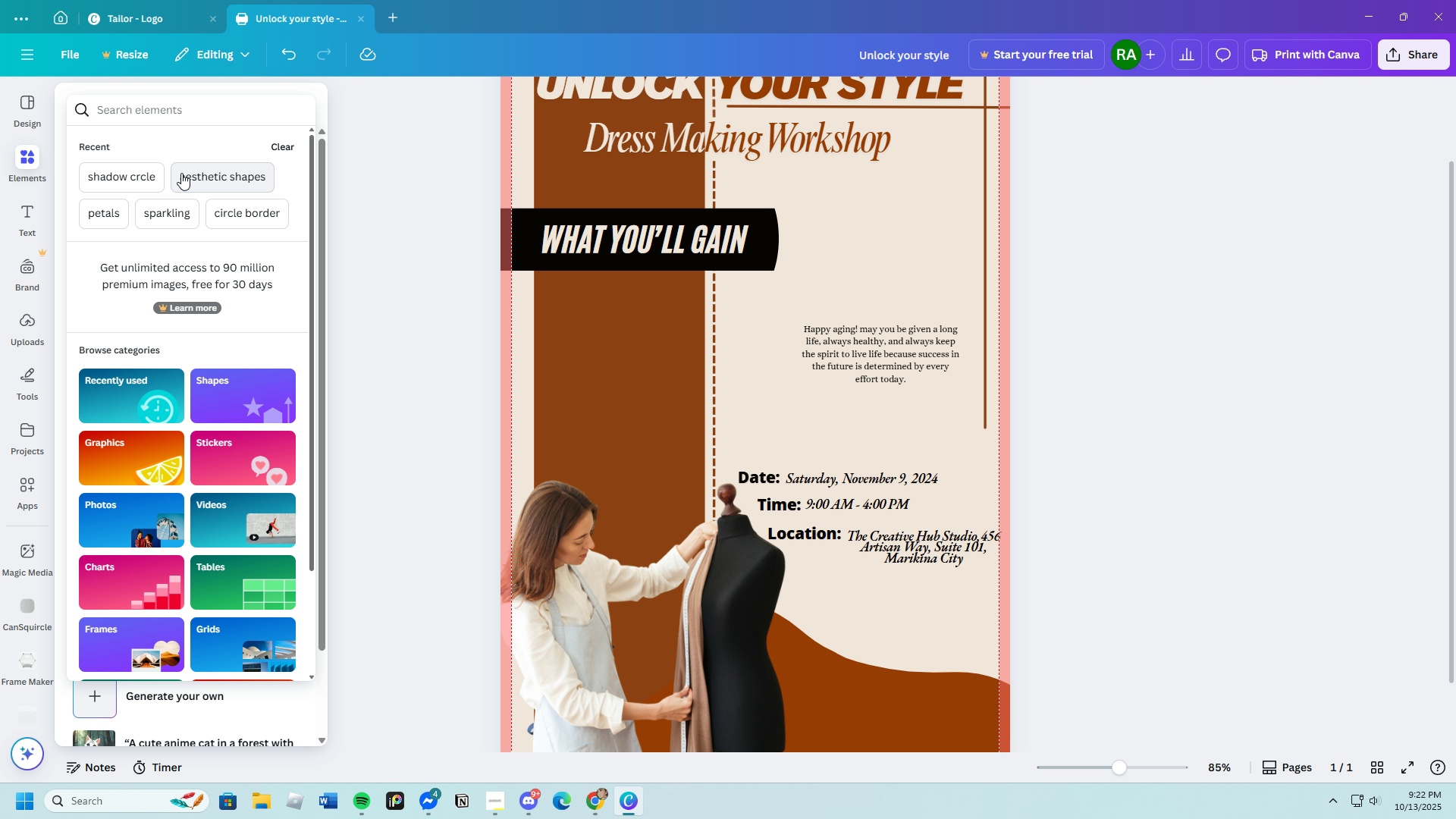 
type(shapes)
 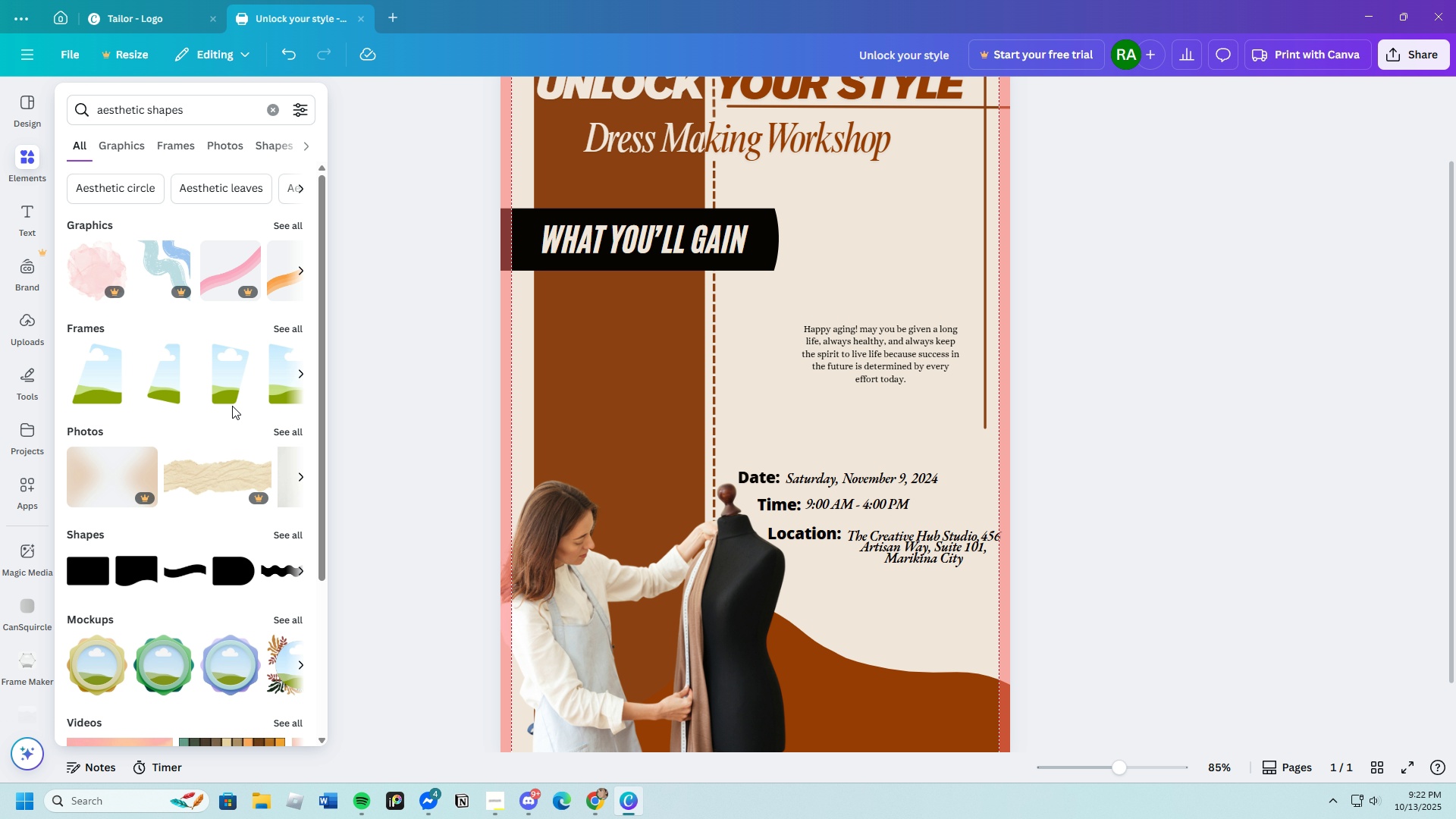 
wait(6.57)
 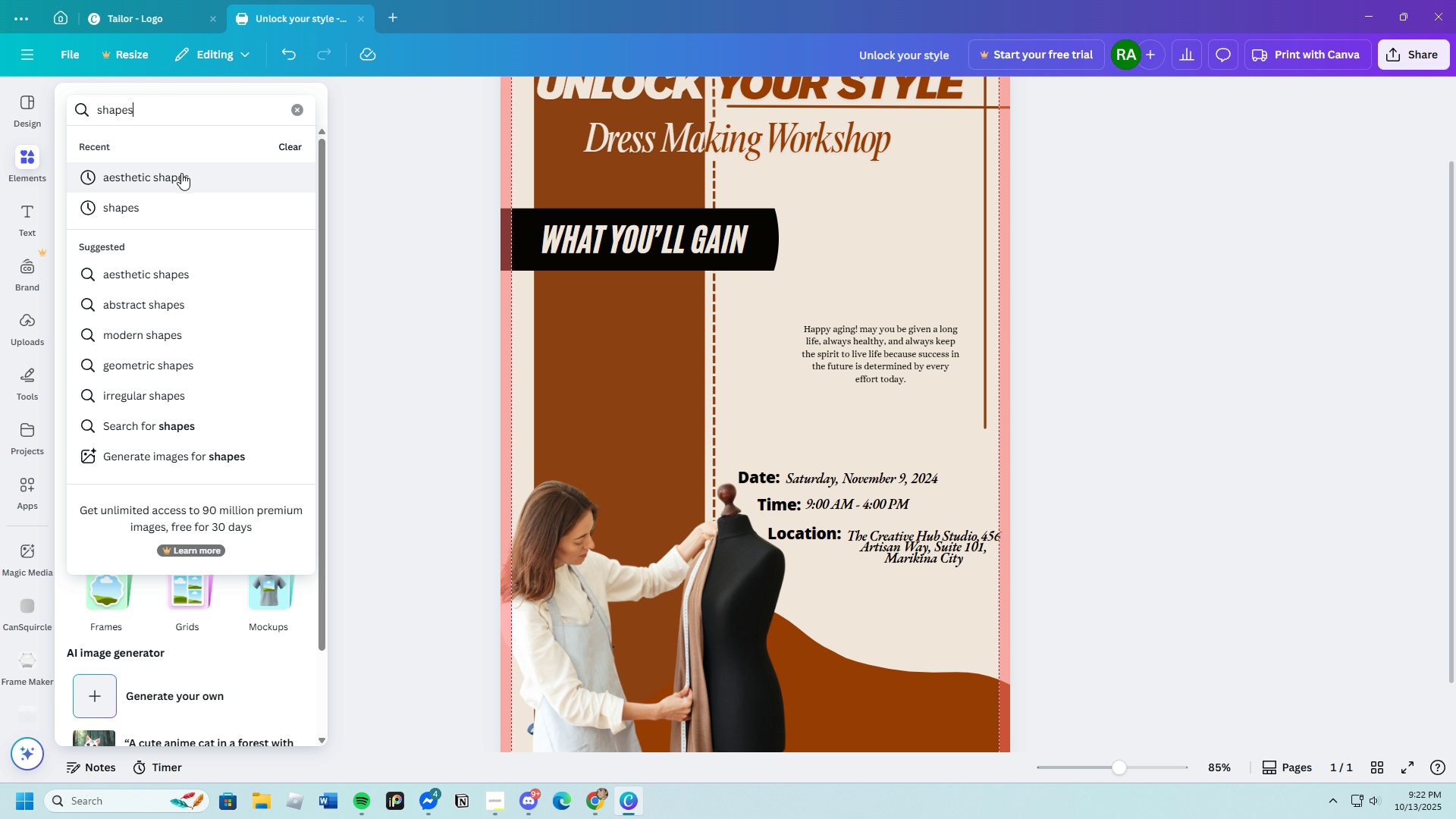 
scroll: coordinate [228, 419], scroll_direction: down, amount: 7.0
 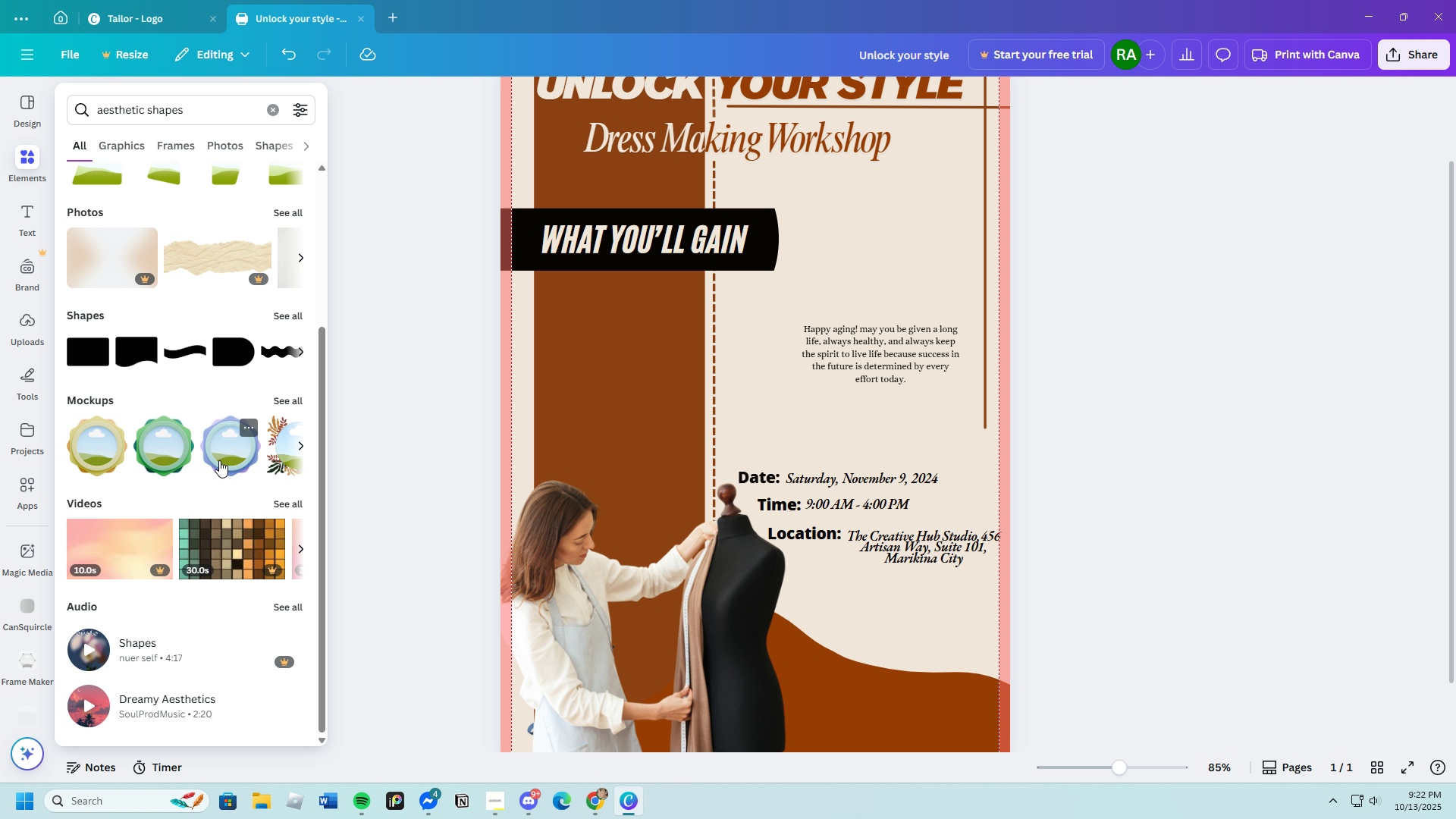 
scroll: coordinate [221, 435], scroll_direction: up, amount: 6.0
 